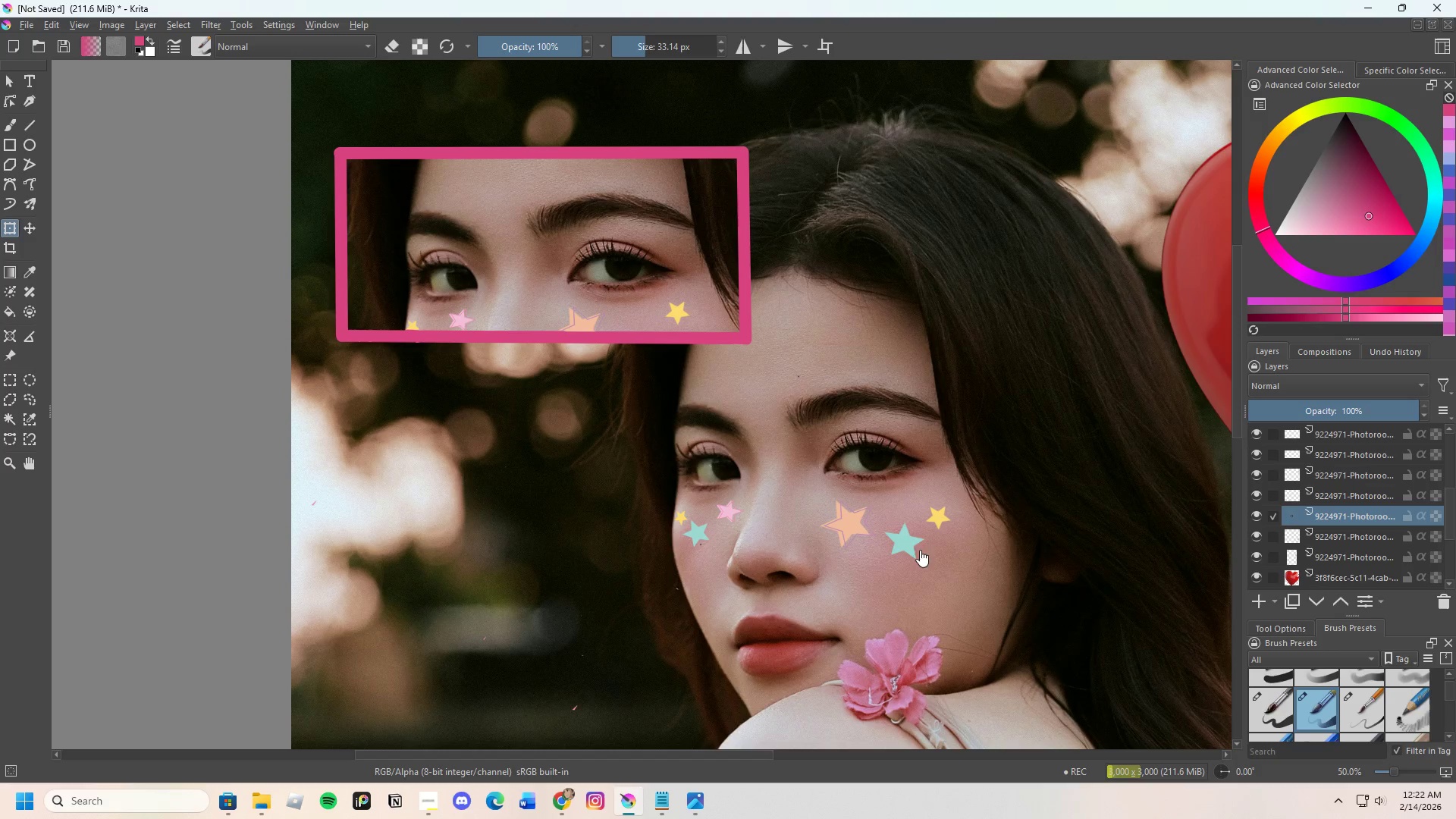 
left_click([920, 550])
 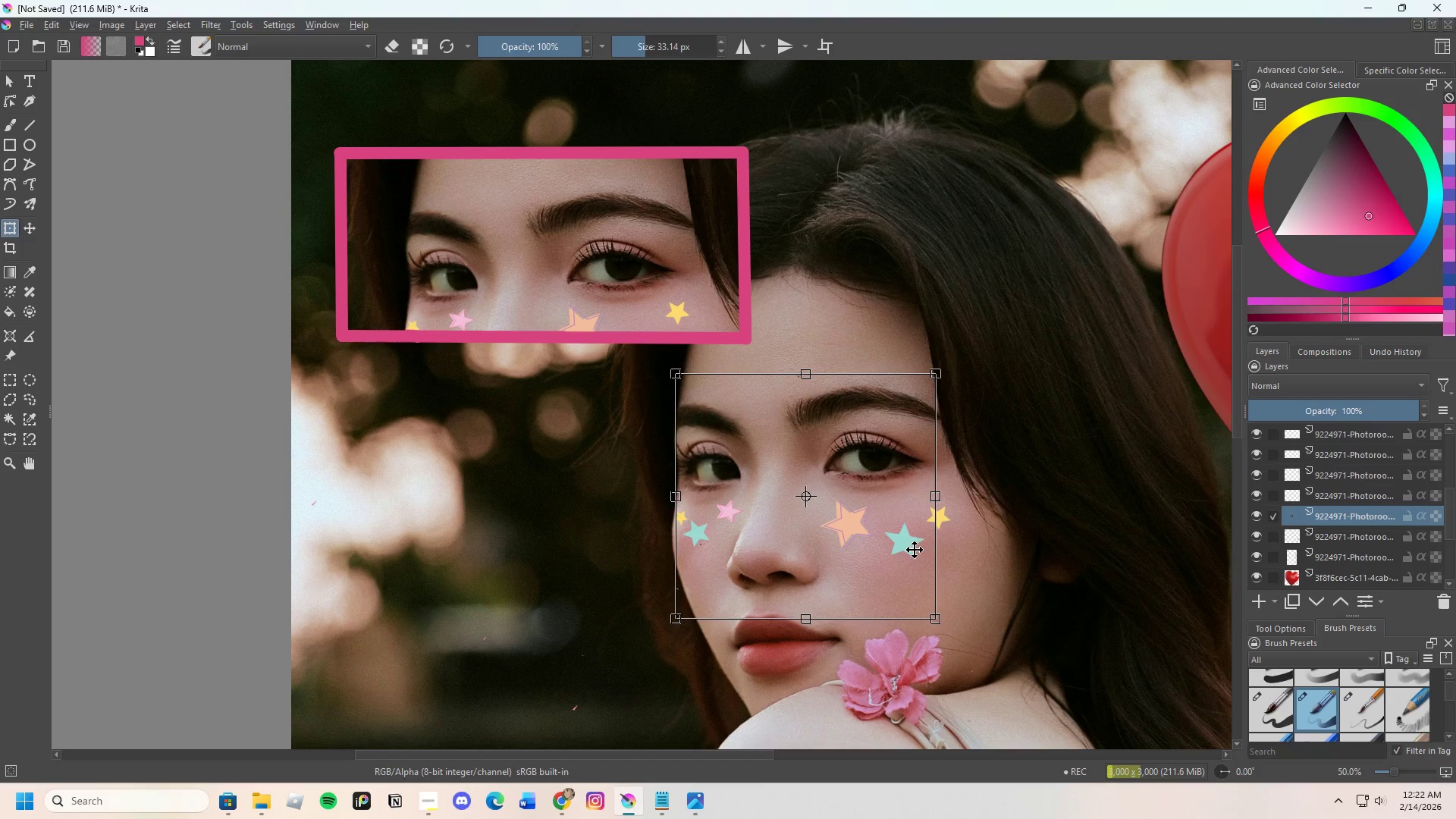 
left_click_drag(start_coordinate=[915, 550], to_coordinate=[924, 411])
 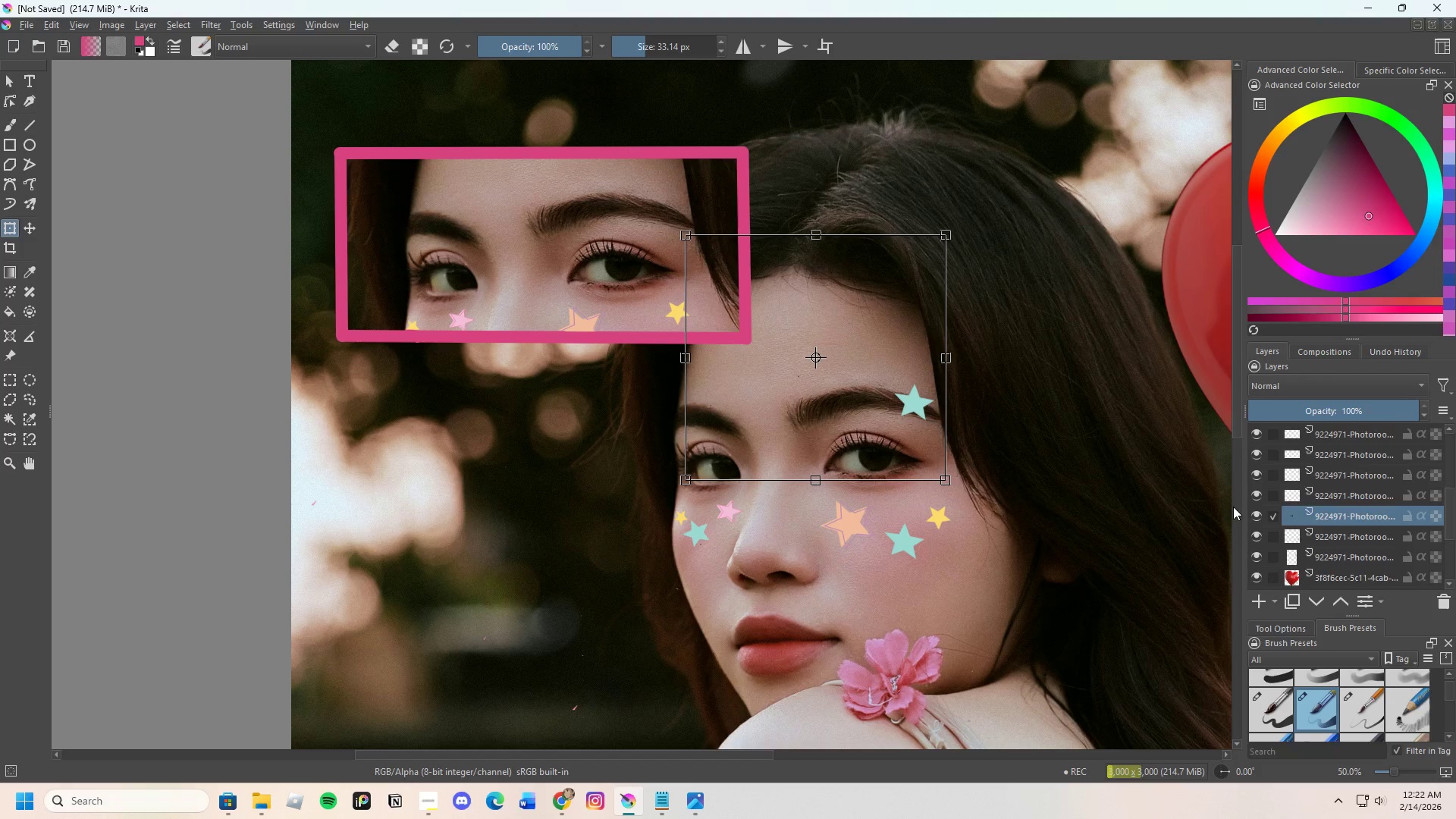 
scroll: coordinate [1267, 516], scroll_direction: up, amount: 1.0
 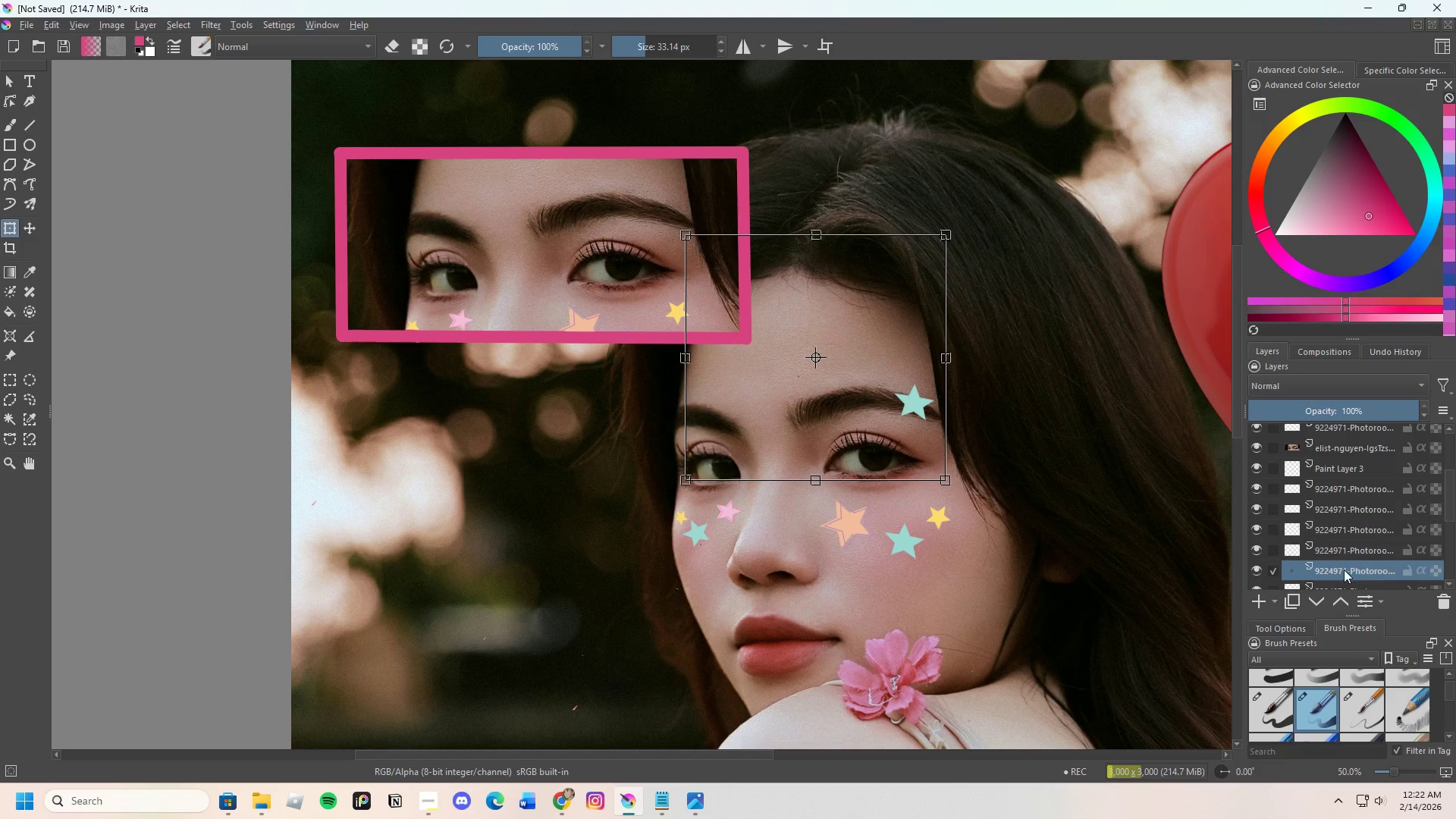 
left_click_drag(start_coordinate=[1345, 573], to_coordinate=[1338, 444])
 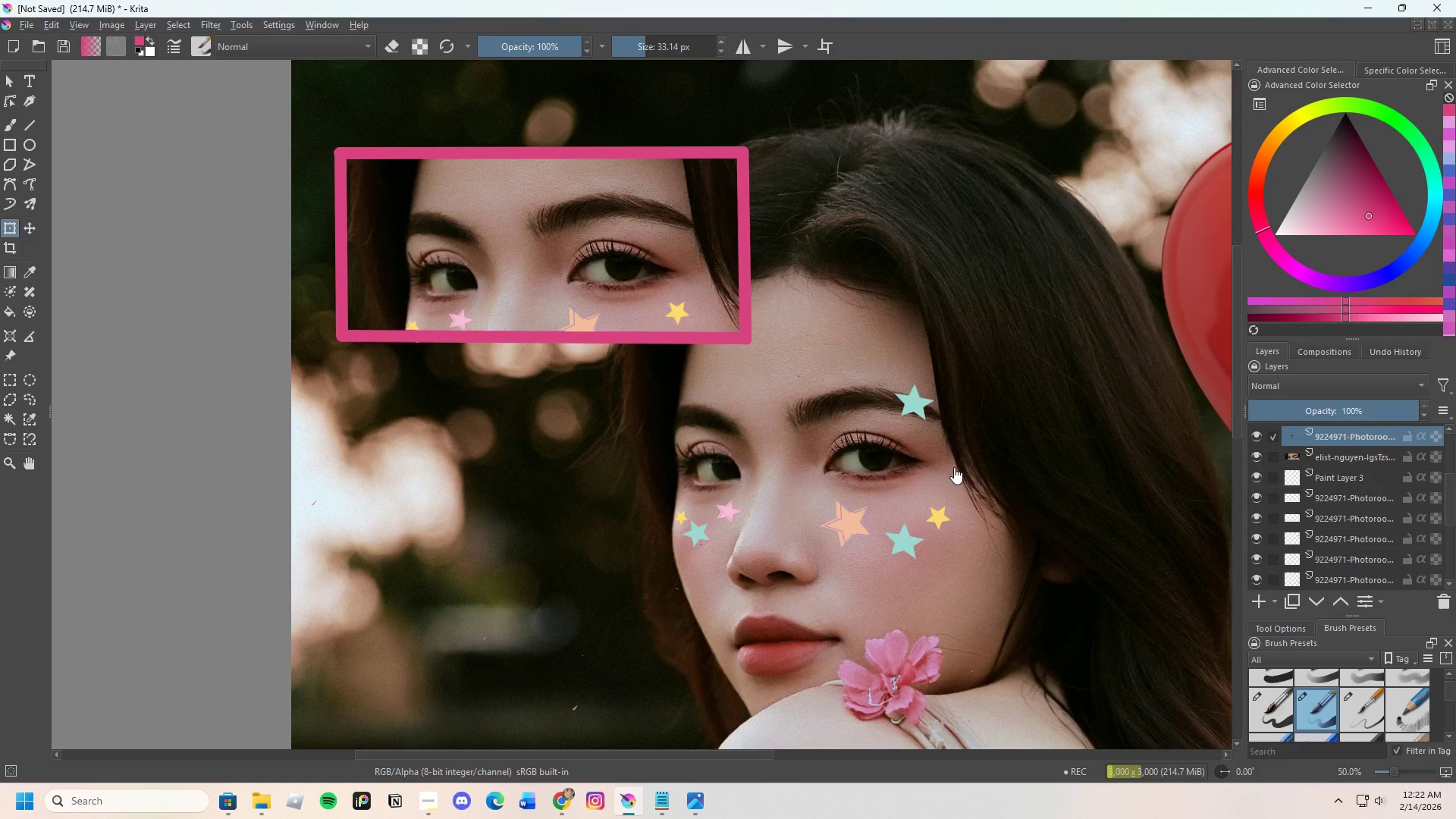 
scroll: coordinate [915, 453], scroll_direction: up, amount: 1.0
 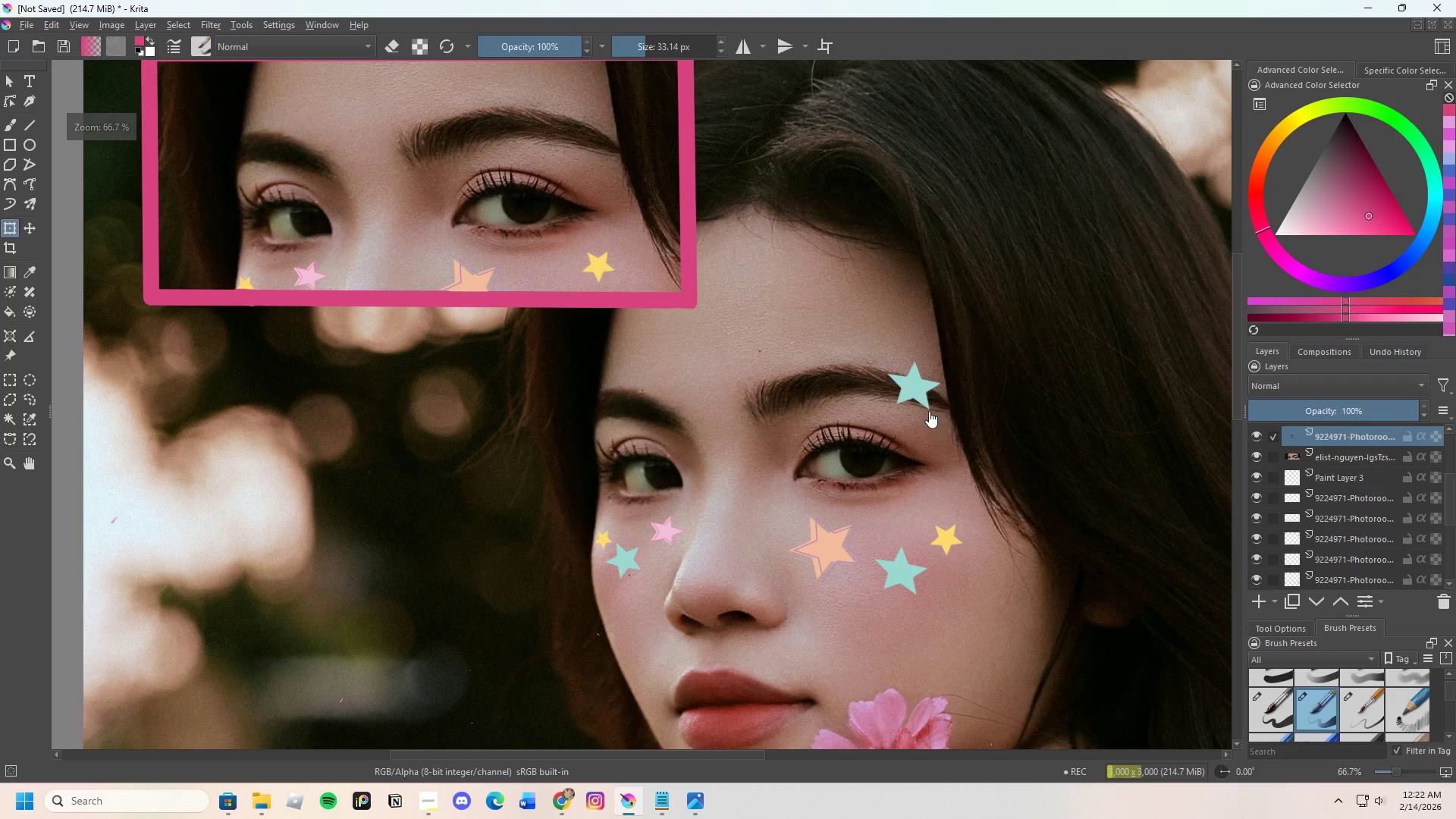 
left_click([929, 411])
 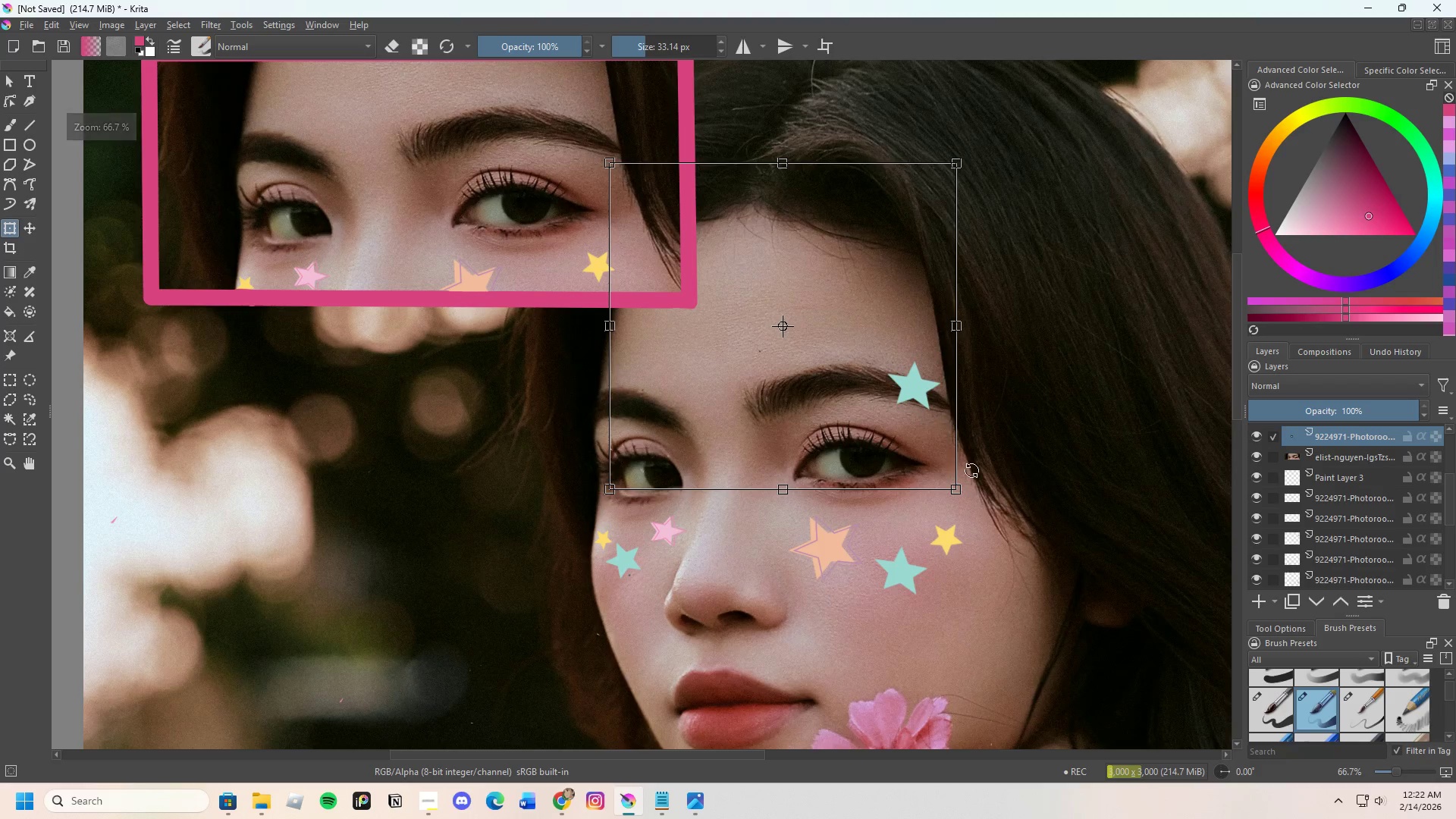 
scroll: coordinate [972, 470], scroll_direction: down, amount: 2.0
 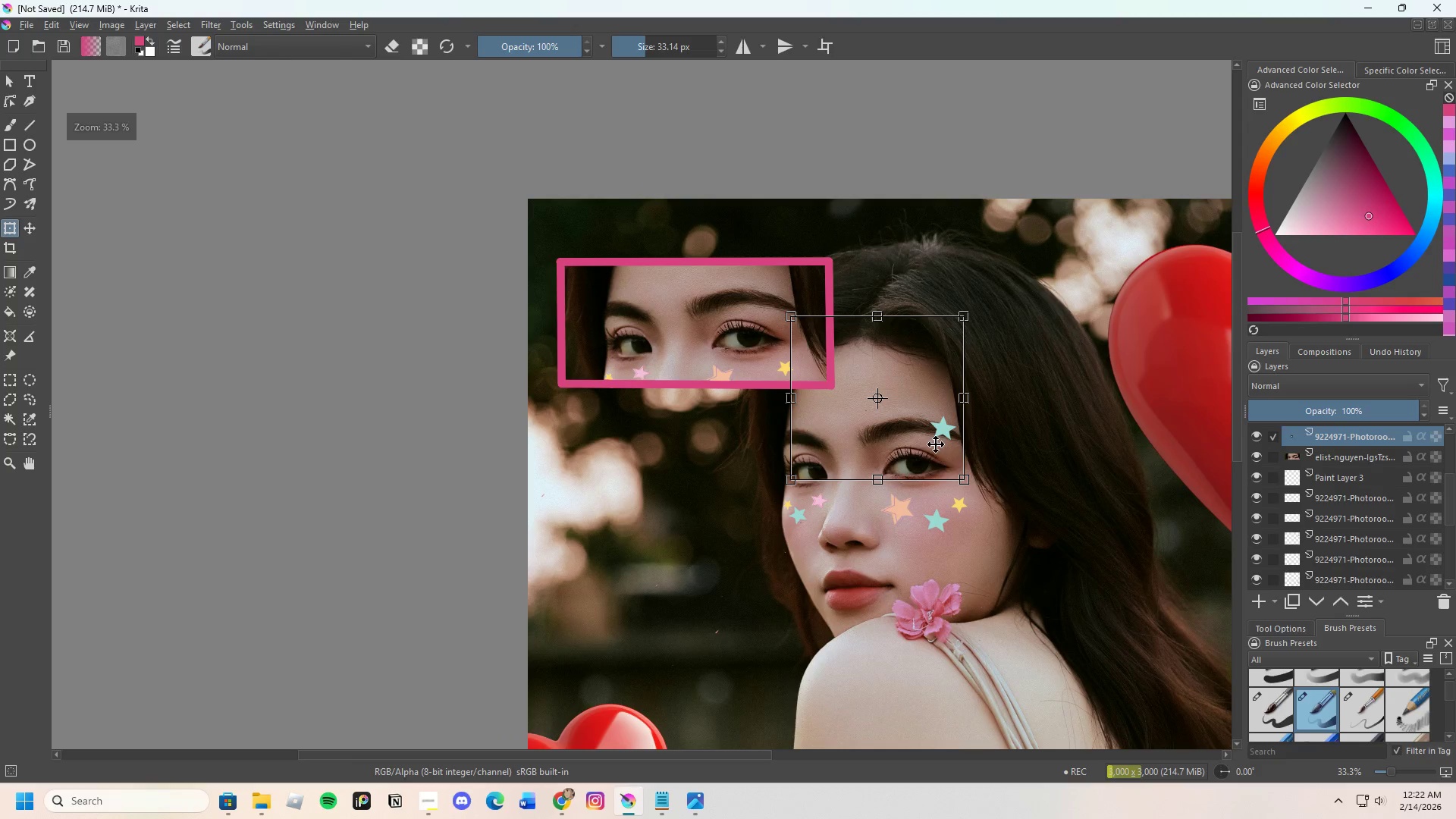 
left_click_drag(start_coordinate=[936, 441], to_coordinate=[754, 396])
 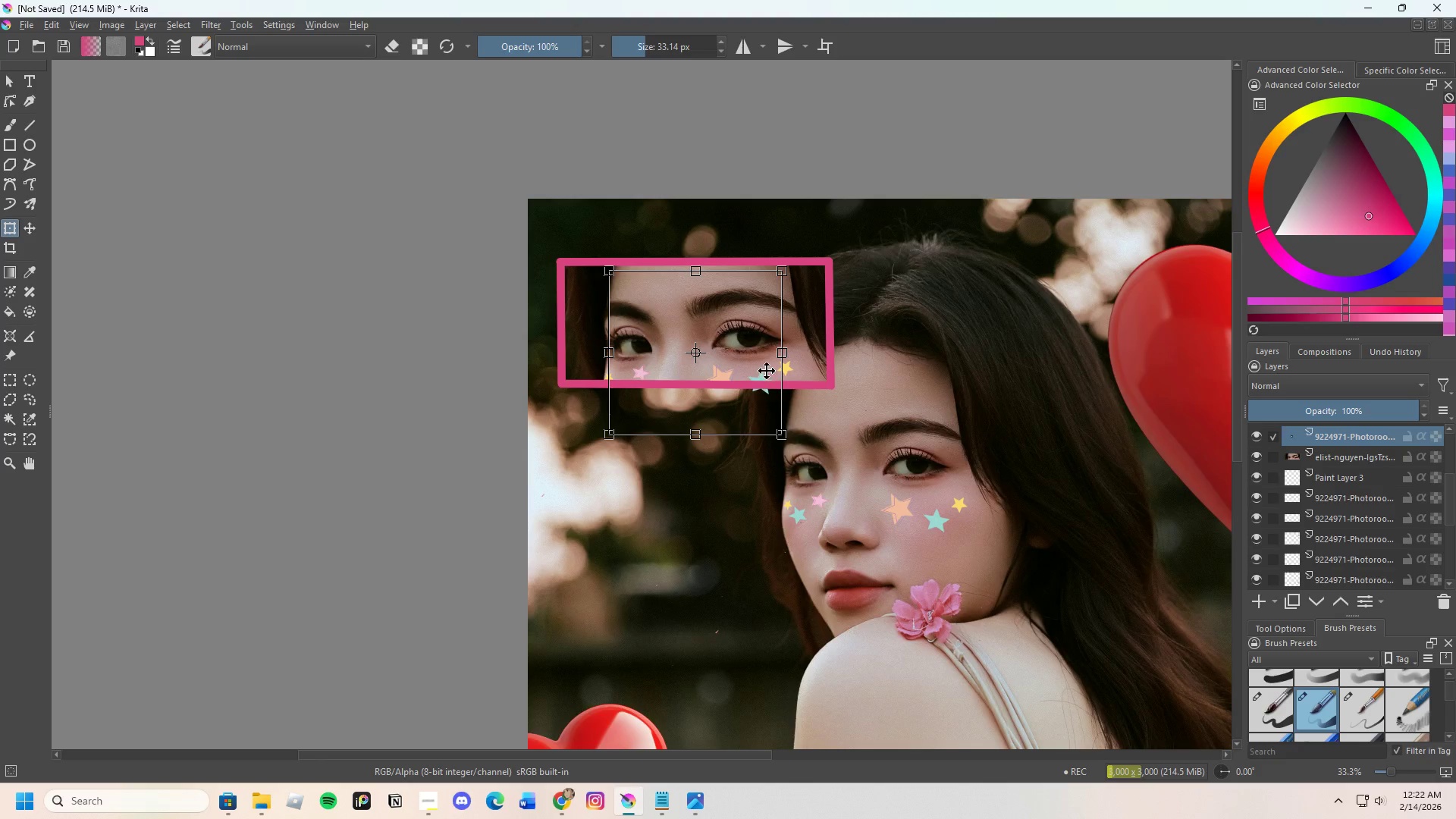 
scroll: coordinate [767, 371], scroll_direction: up, amount: 2.0
 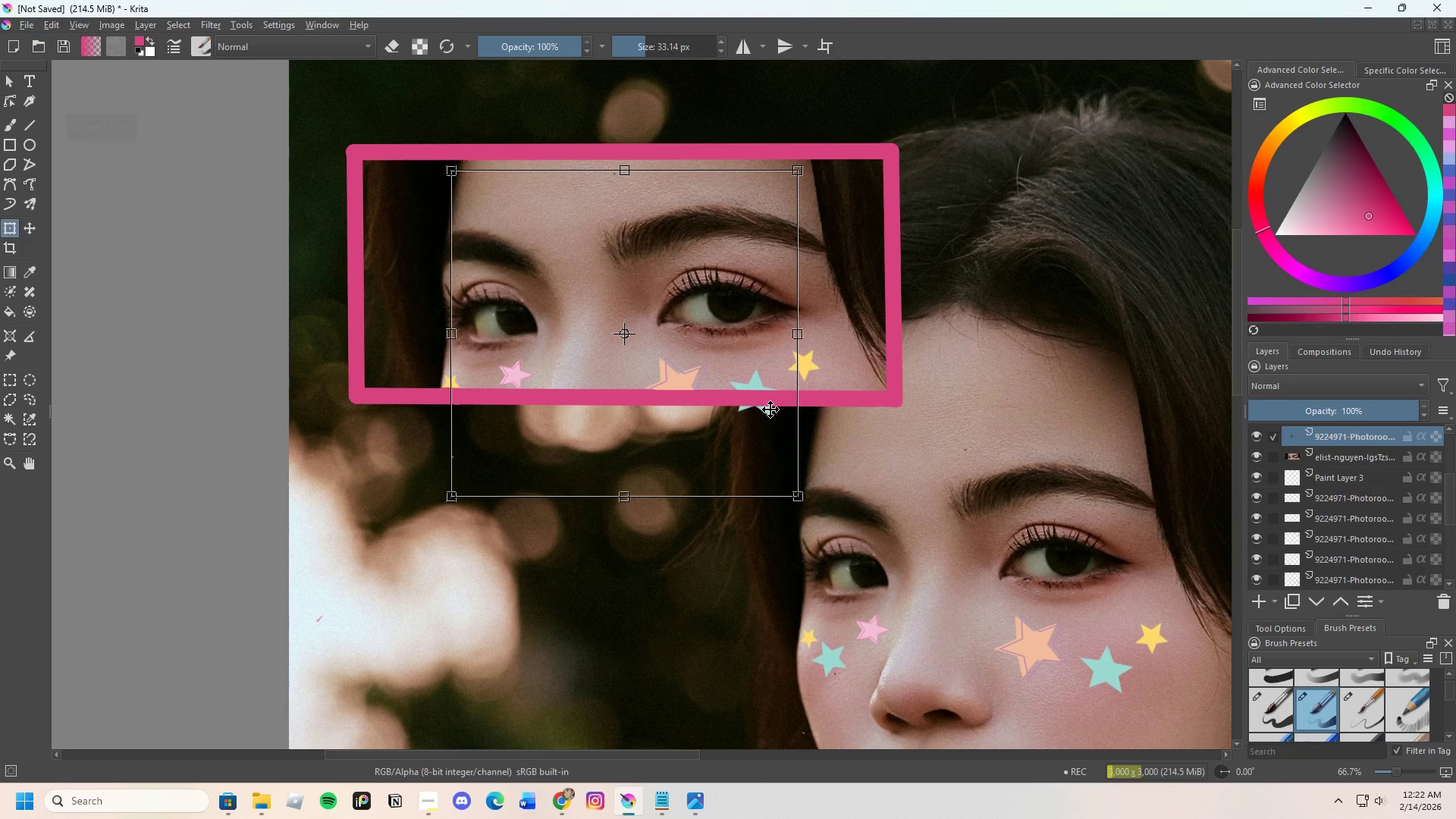 
key(Enter)
 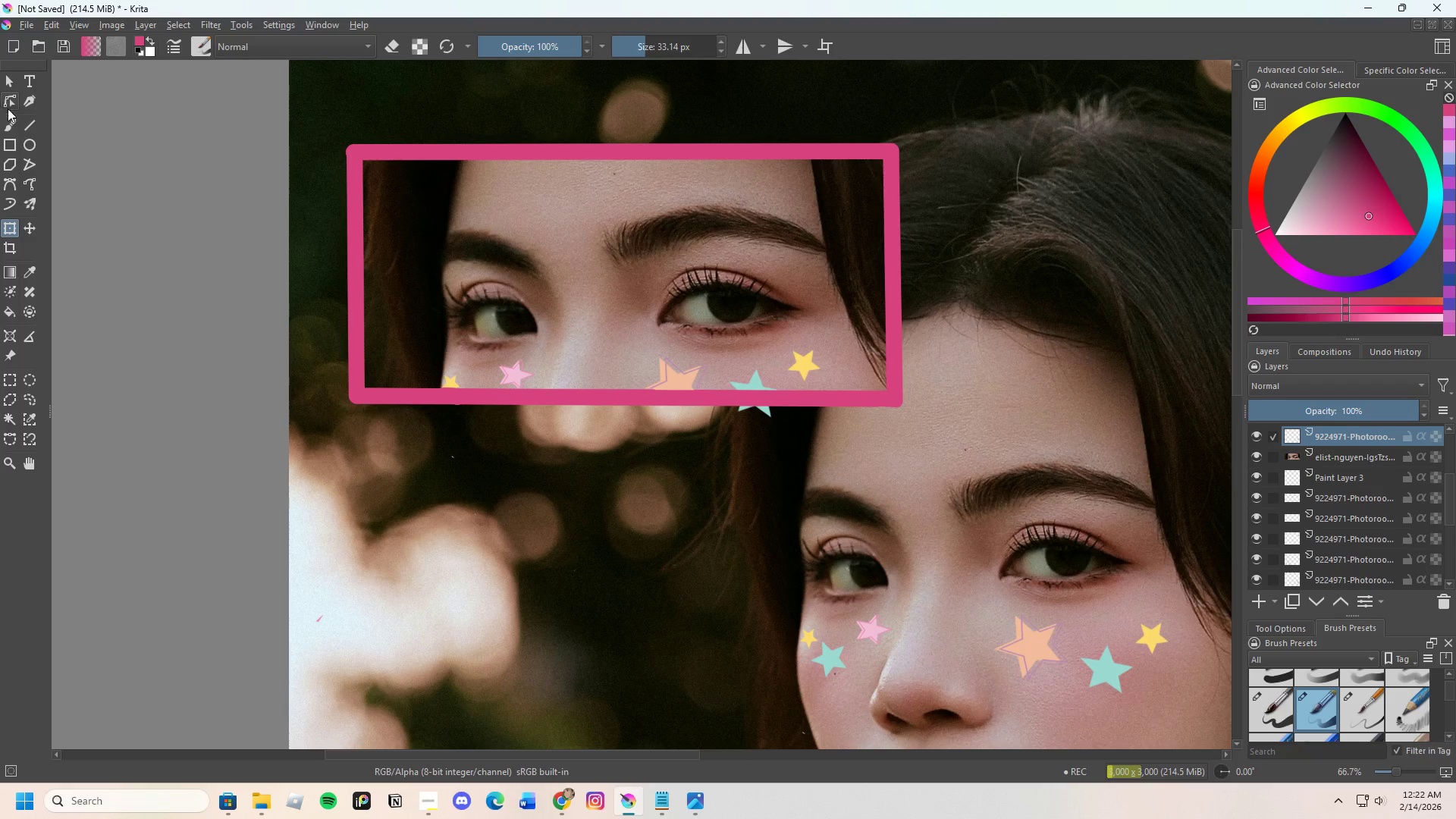 
left_click([11, 124])
 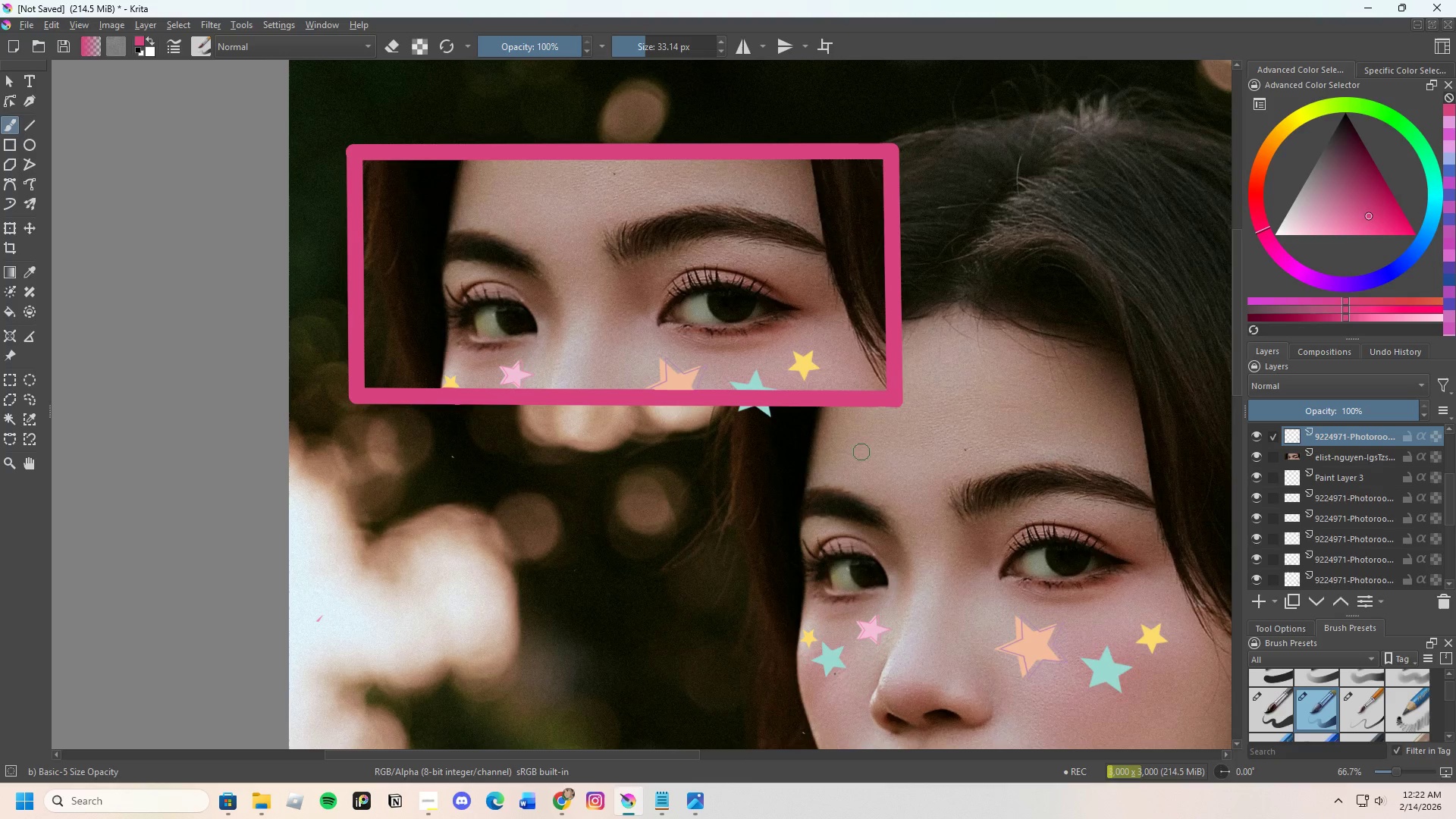 
scroll: coordinate [844, 442], scroll_direction: up, amount: 2.0
 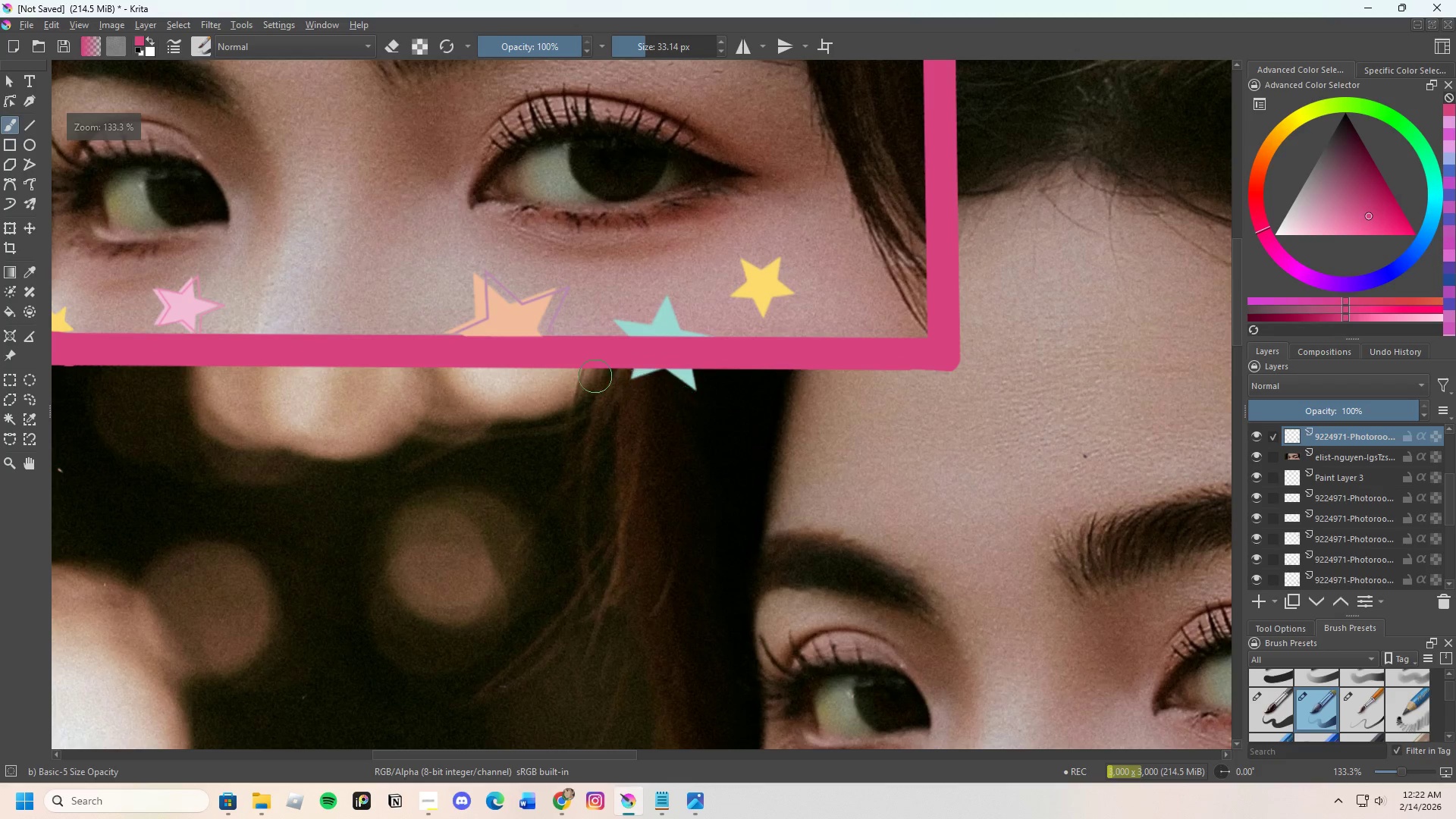 
left_click_drag(start_coordinate=[585, 372], to_coordinate=[708, 385])
 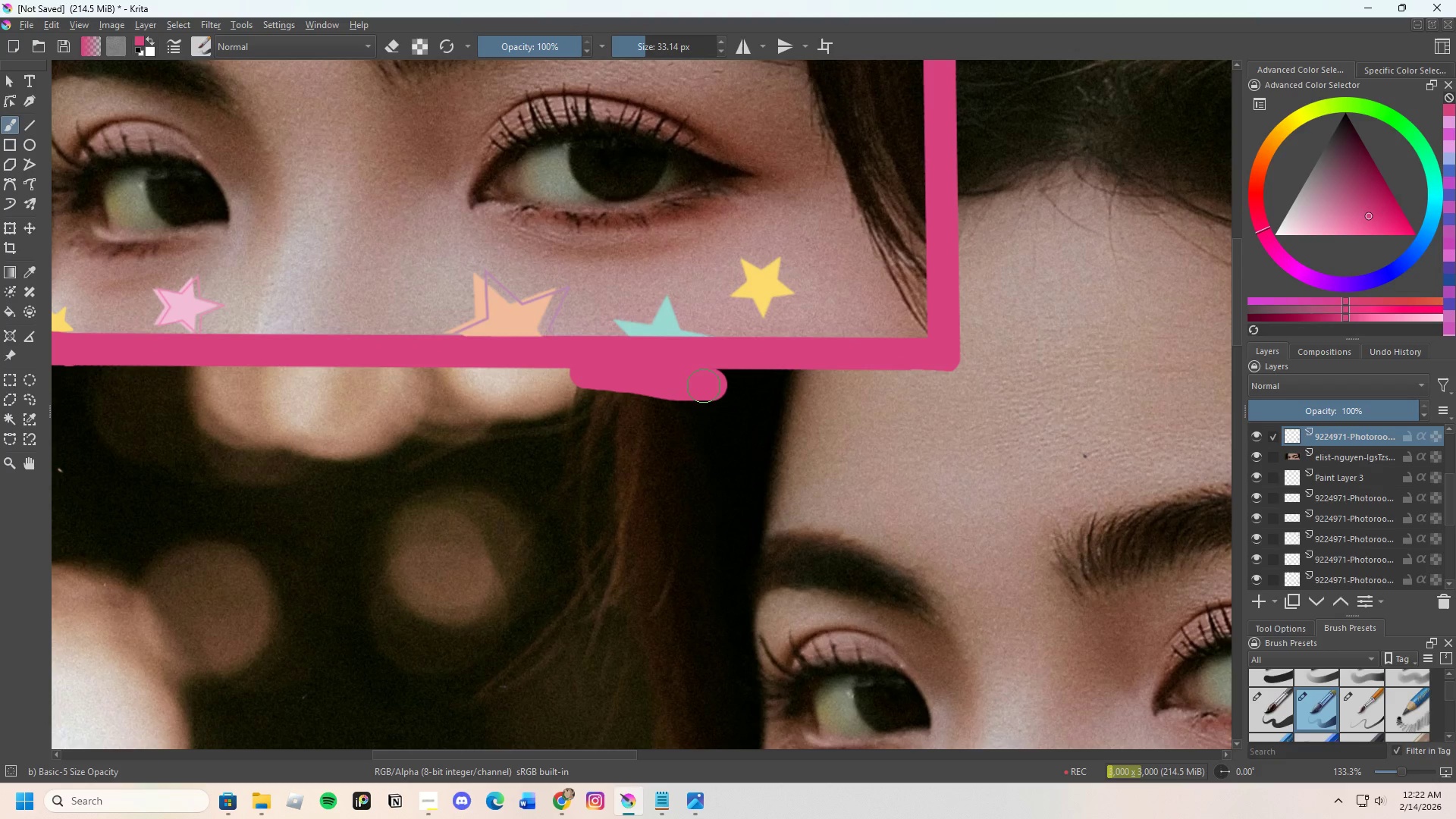 
key(E)
 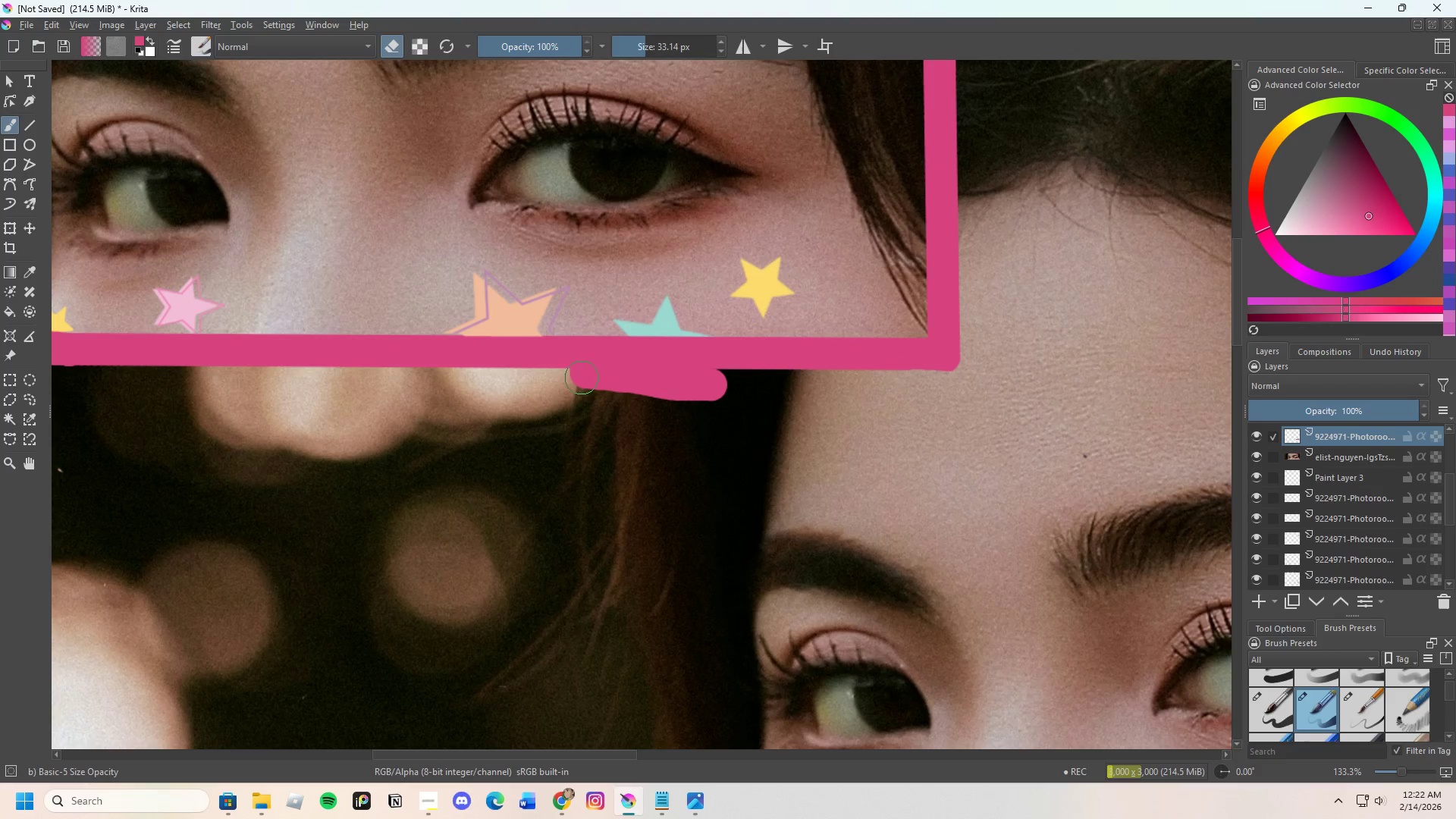 
left_click_drag(start_coordinate=[583, 375], to_coordinate=[758, 375])
 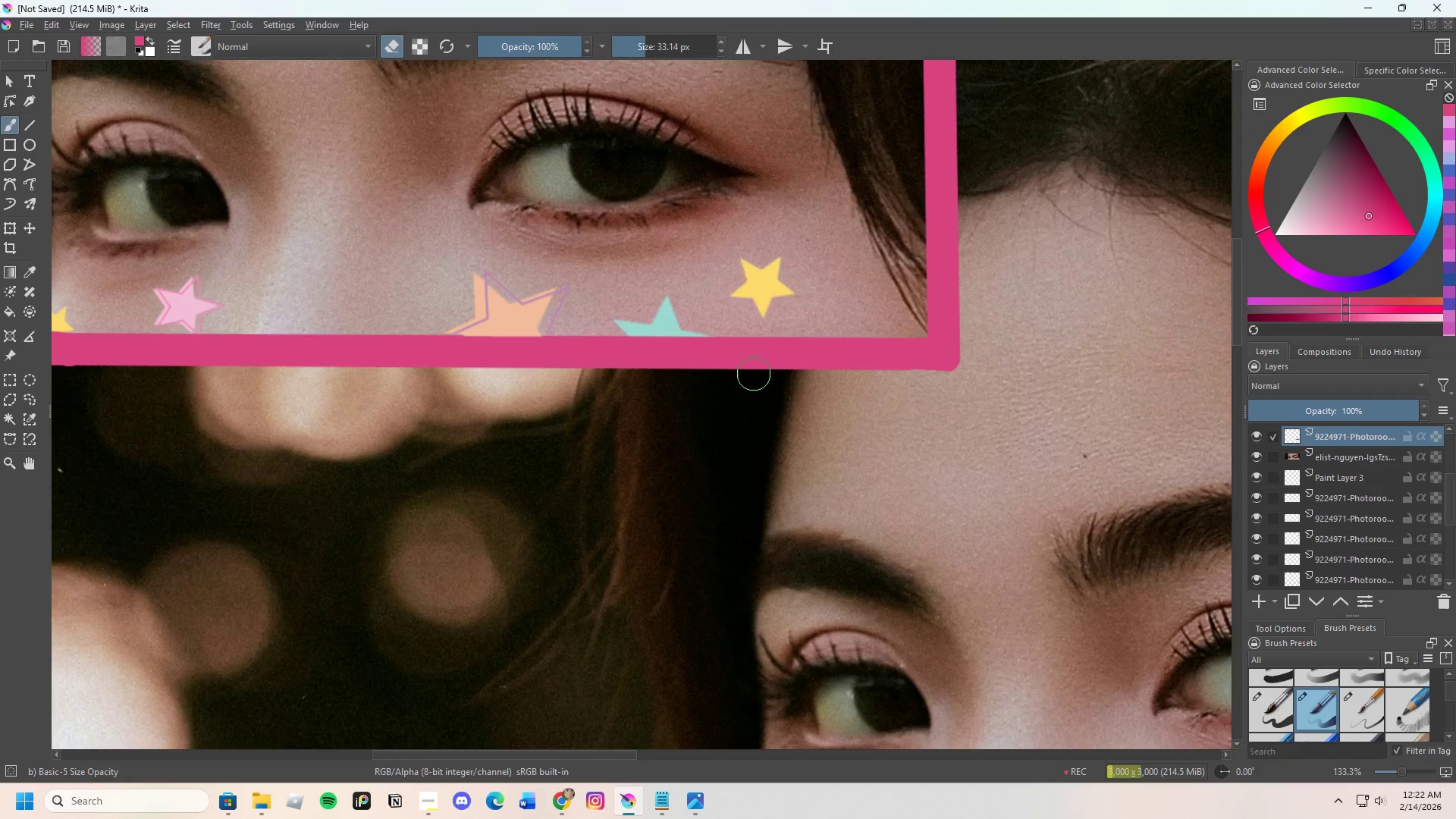 
scroll: coordinate [701, 328], scroll_direction: down, amount: 5.0
 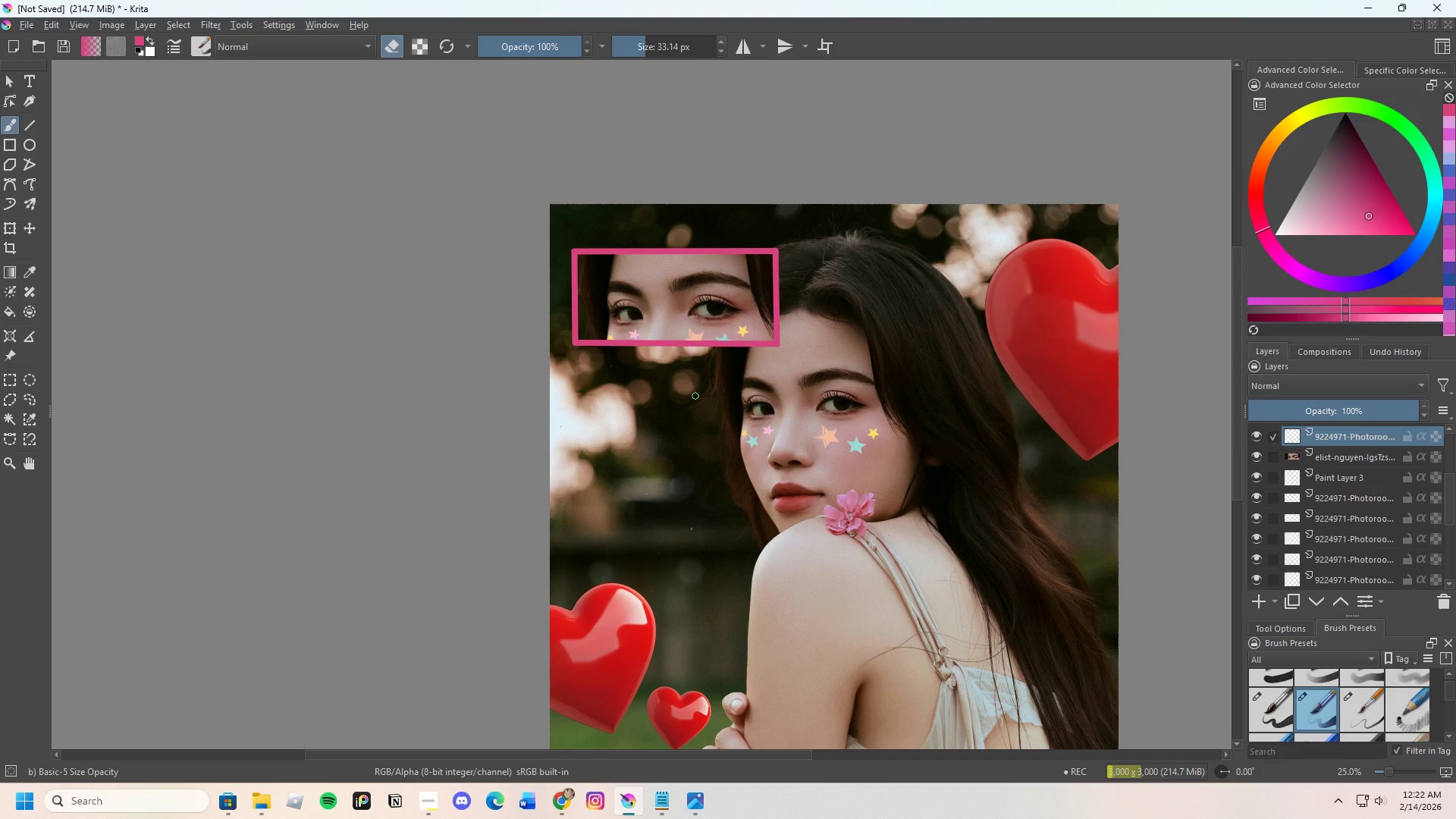 
scroll: coordinate [733, 336], scroll_direction: up, amount: 1.0
 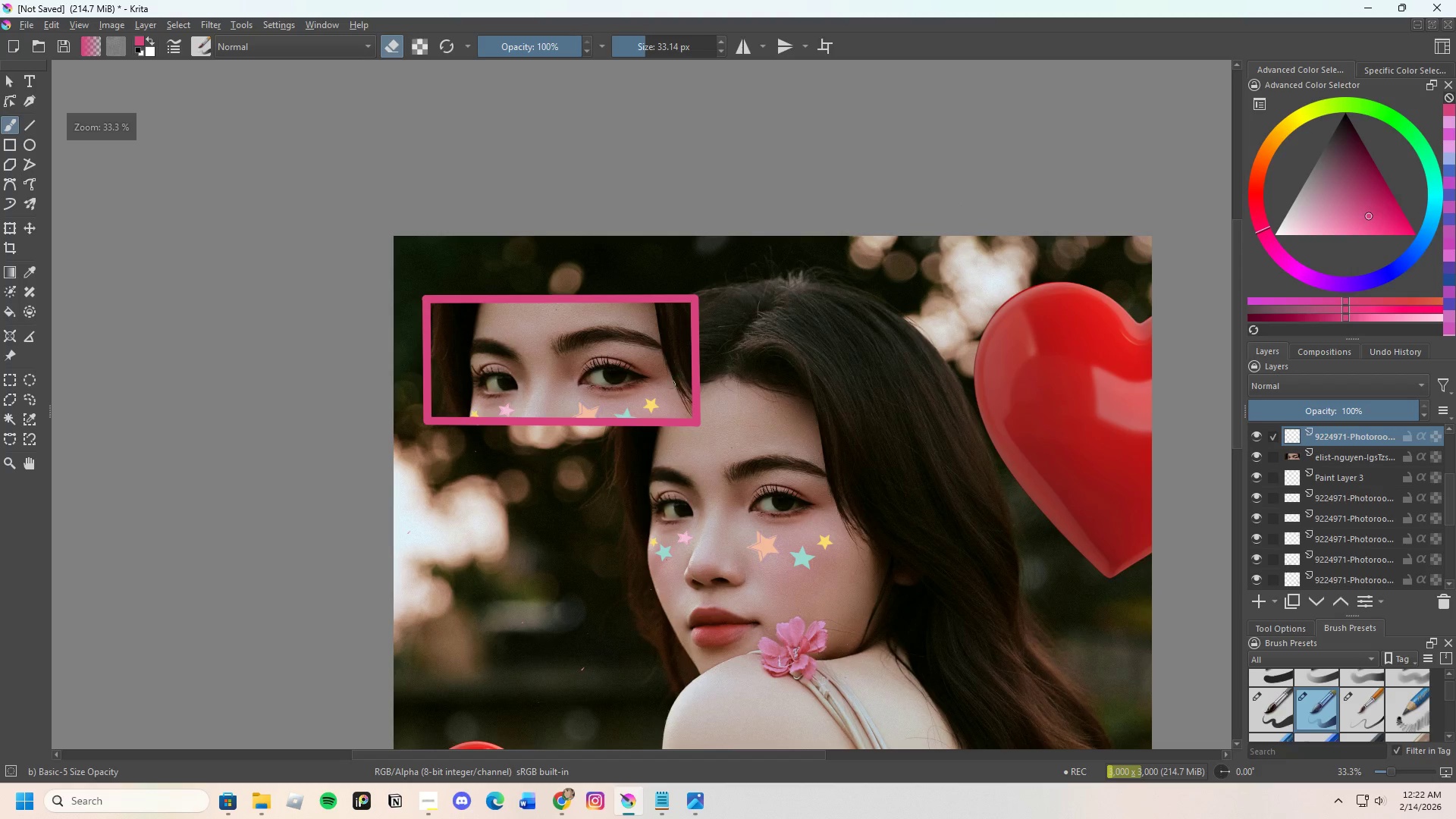 
scroll: coordinate [543, 455], scroll_direction: down, amount: 3.0
 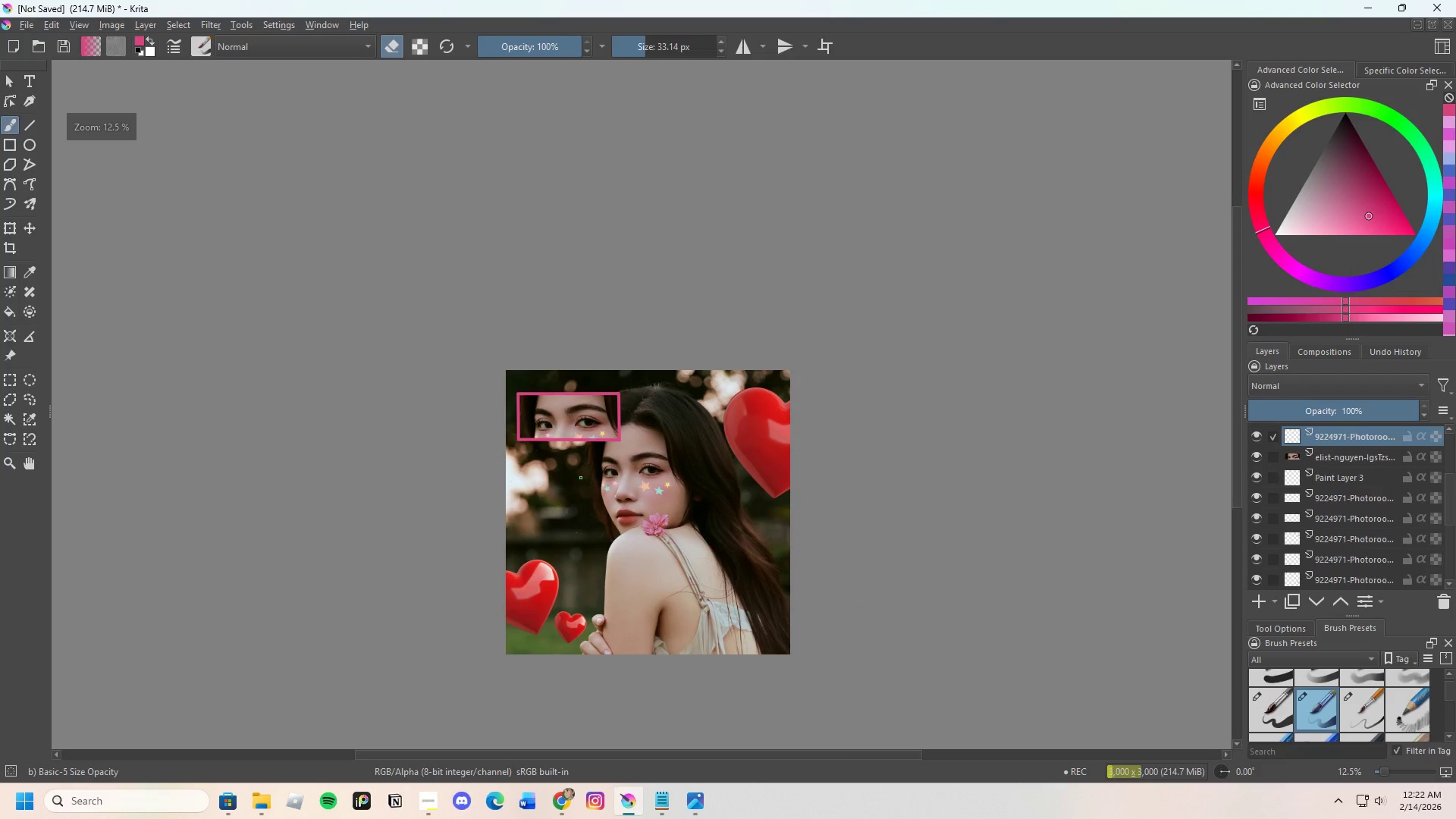 
scroll: coordinate [604, 490], scroll_direction: up, amount: 2.0
 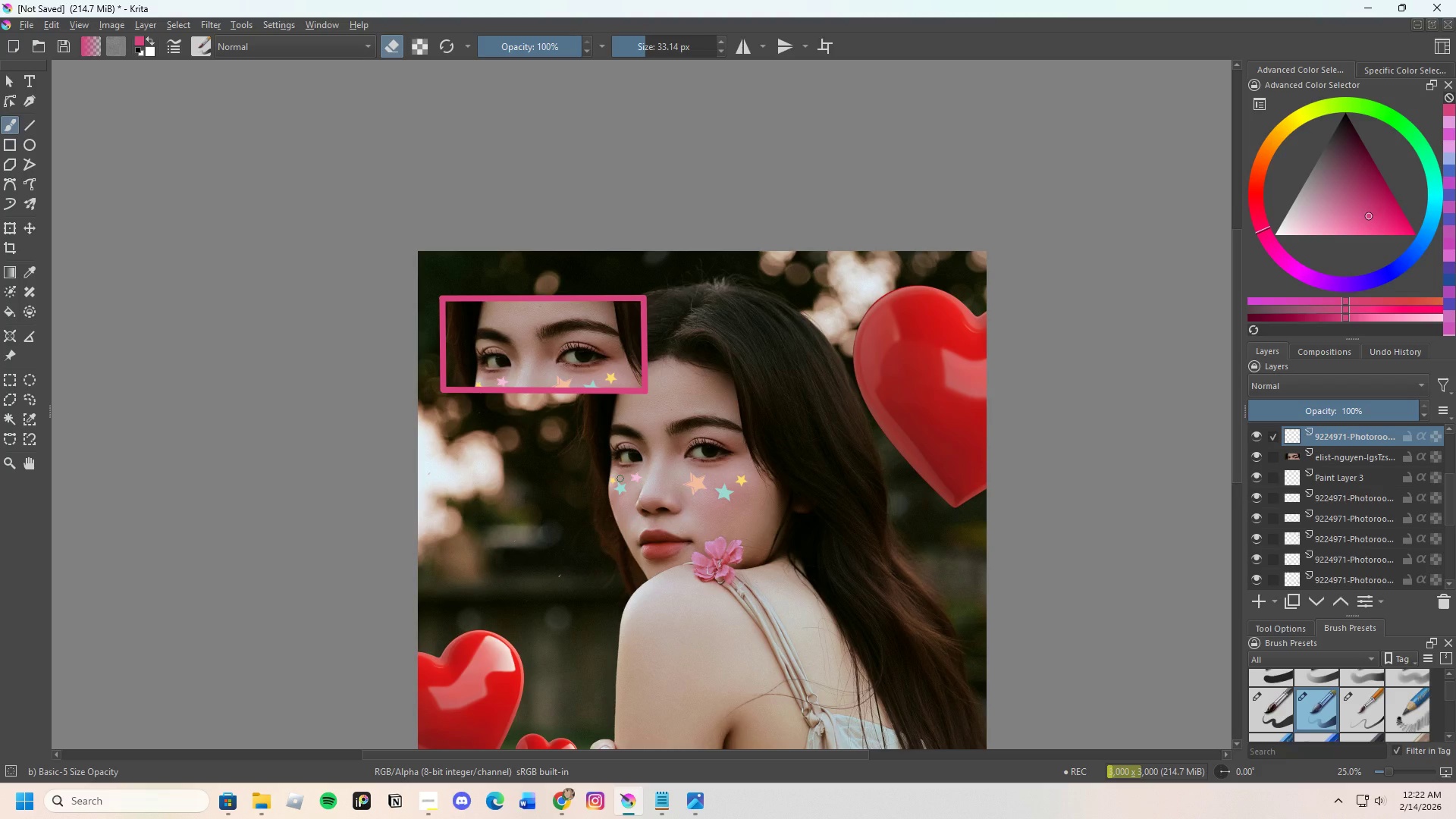 
scroll: coordinate [618, 432], scroll_direction: down, amount: 1.0
 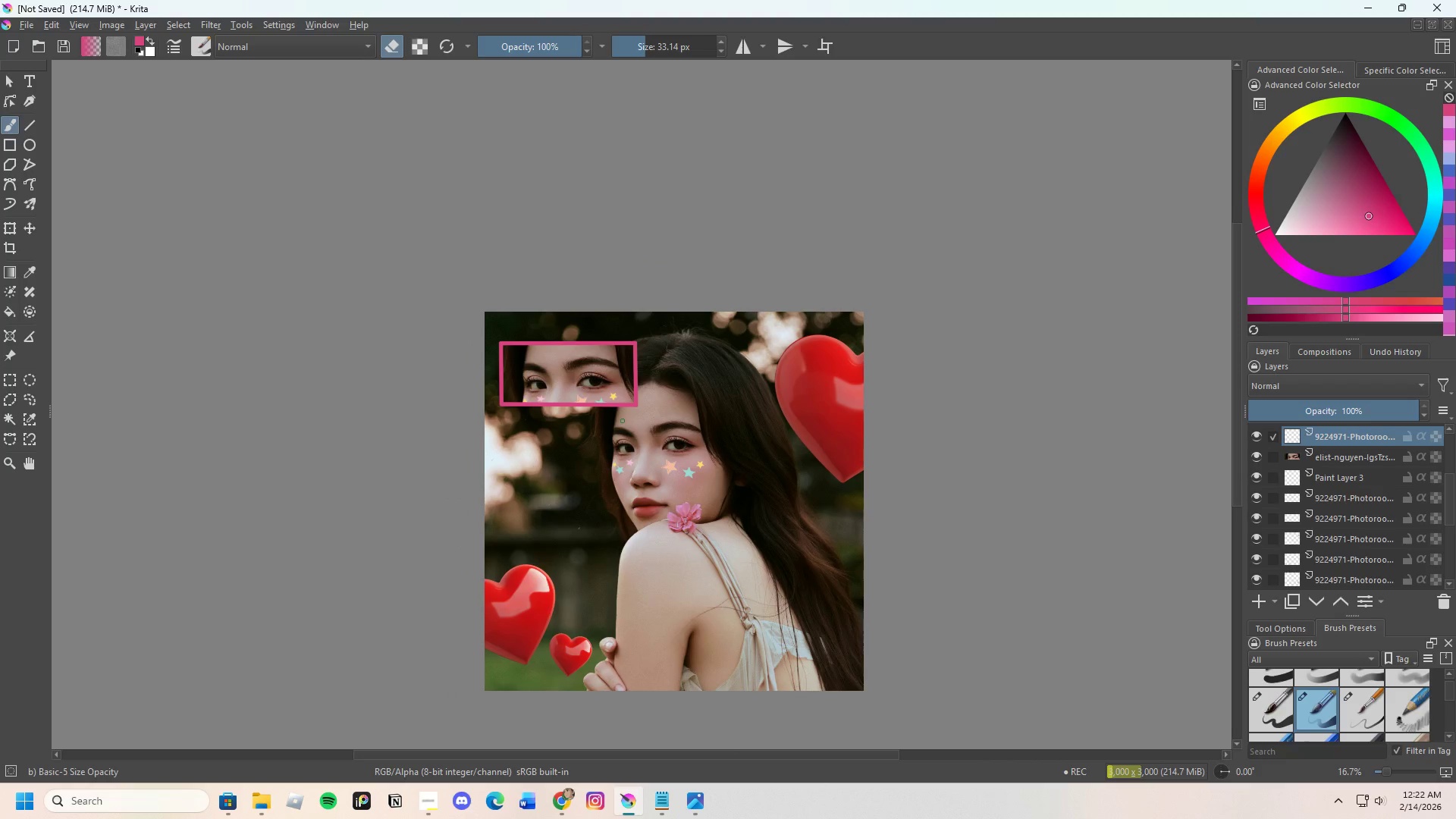 
scroll: coordinate [615, 400], scroll_direction: up, amount: 2.0
 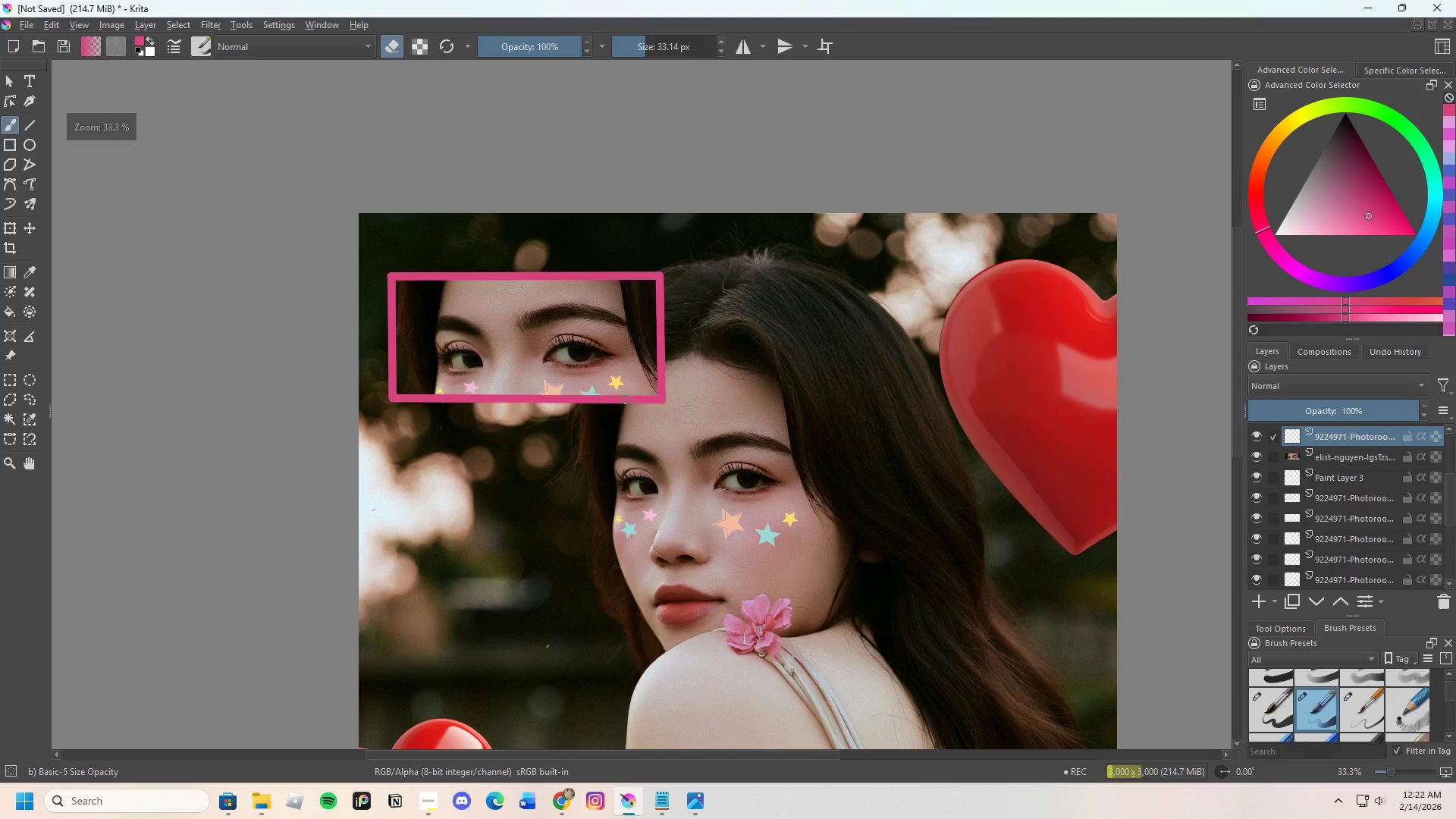 
scroll: coordinate [655, 377], scroll_direction: down, amount: 1.0
 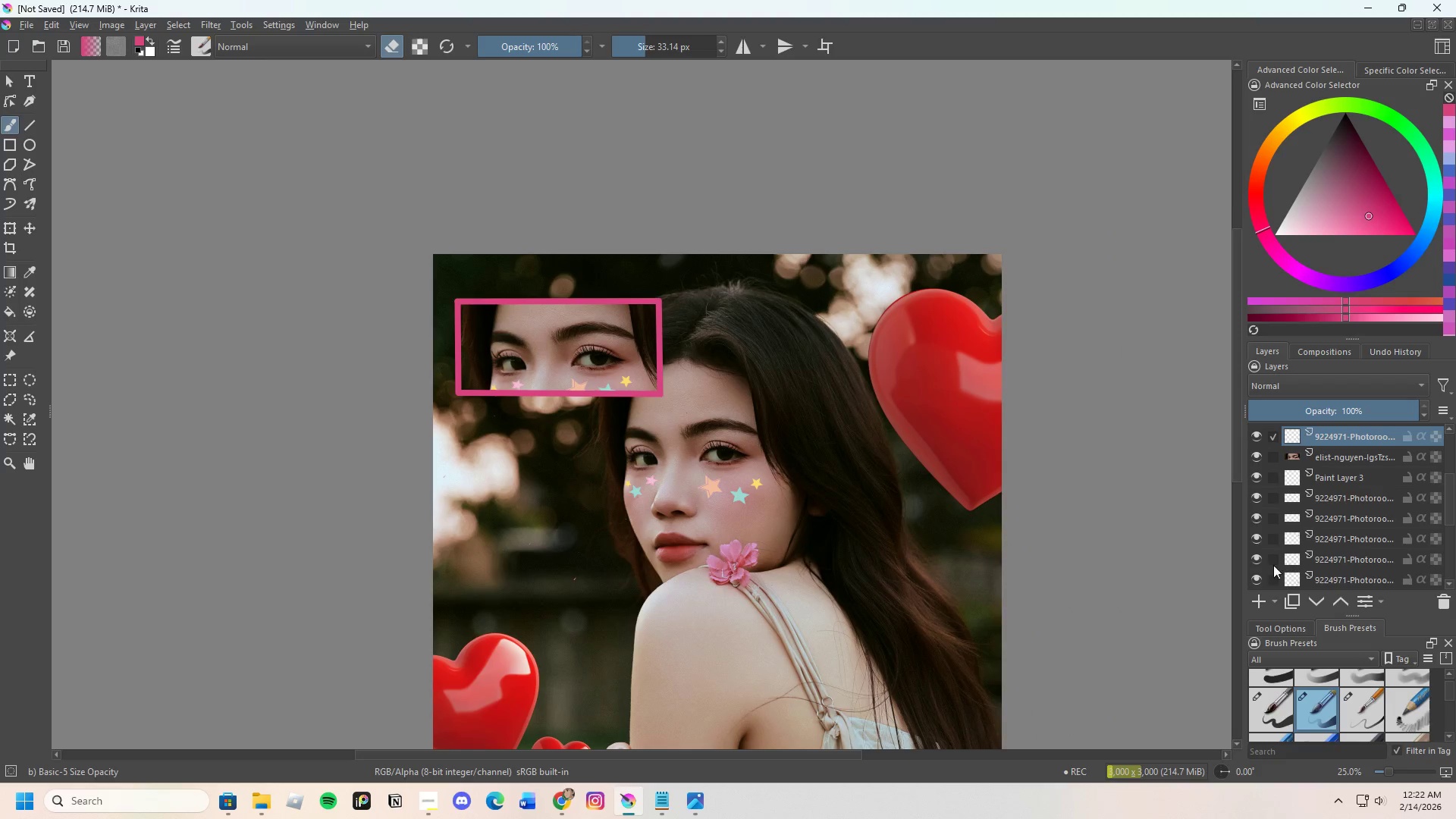 
scroll: coordinate [1322, 480], scroll_direction: up, amount: 8.0
 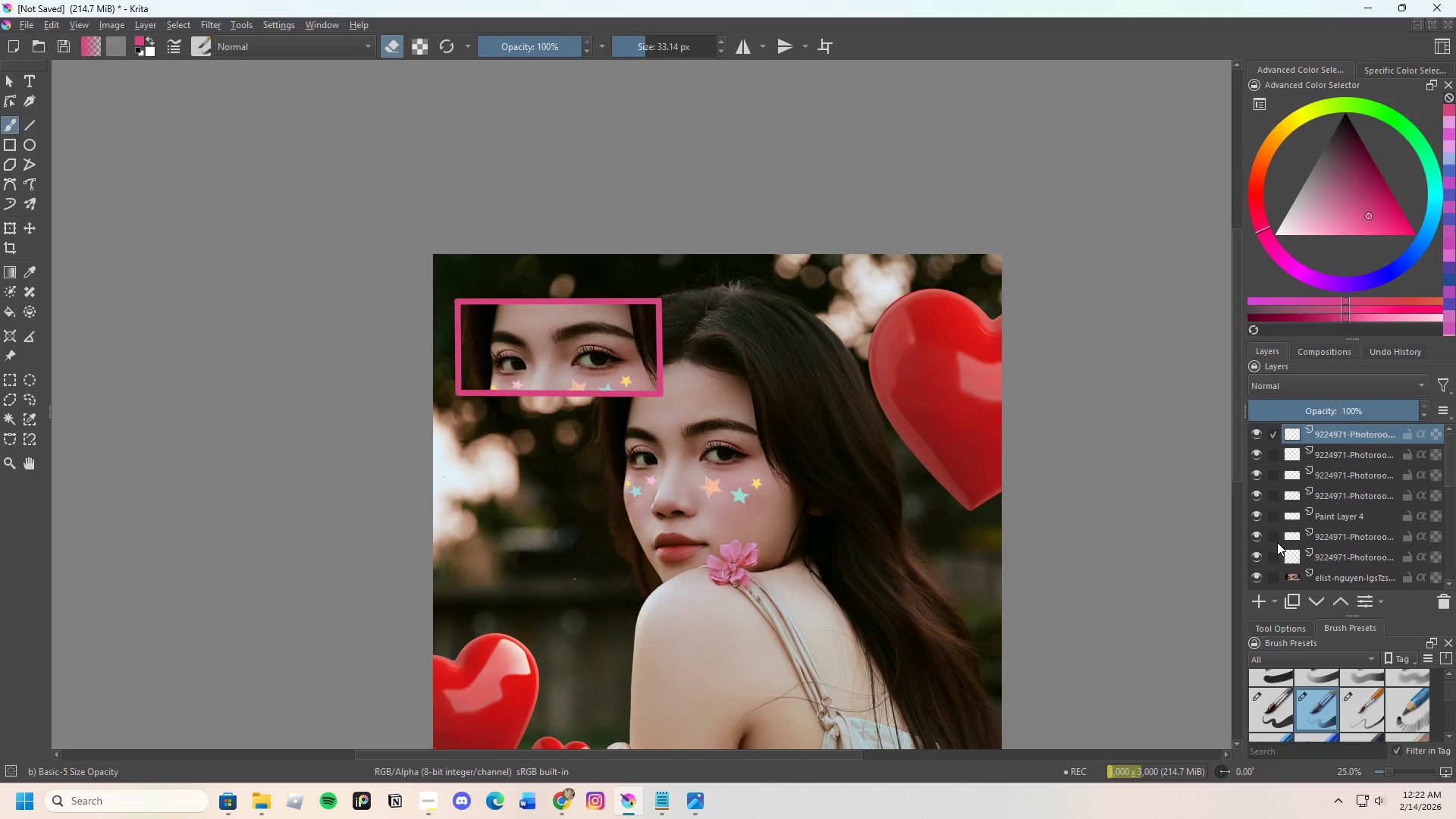 
mouse_move([1272, 603])
 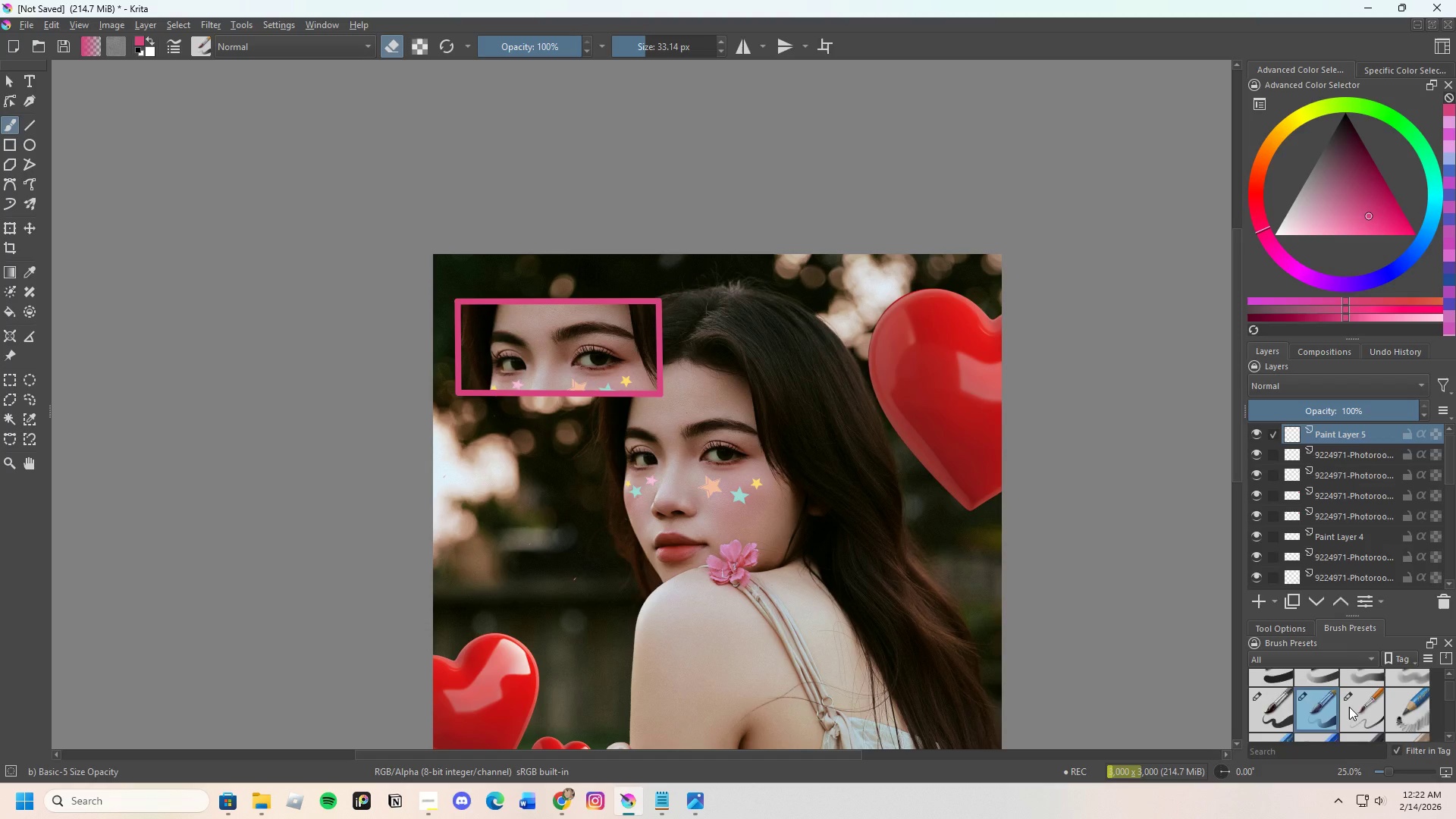 
scroll: coordinate [1349, 707], scroll_direction: down, amount: 1.0
 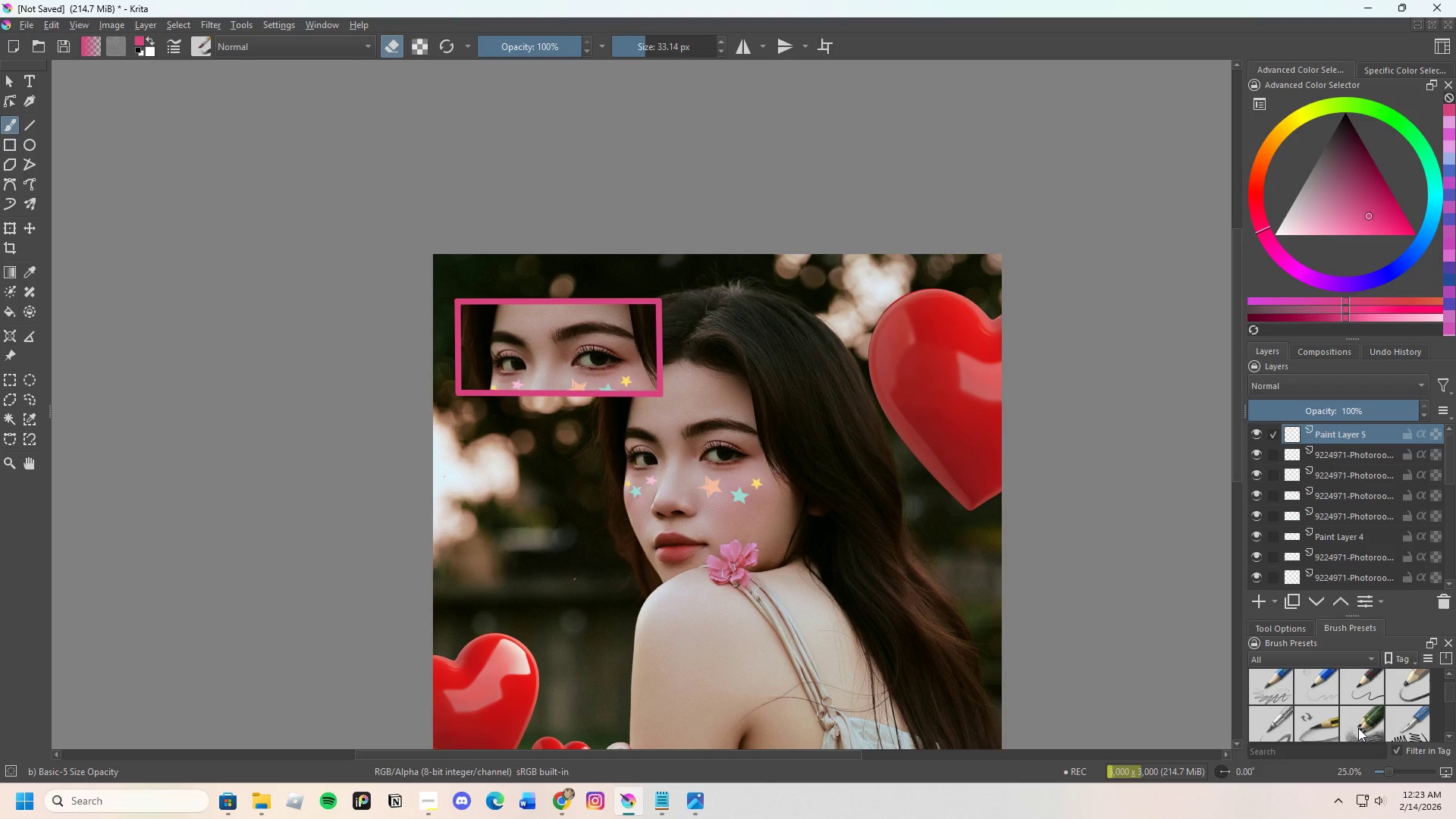 
wait(54.0)
 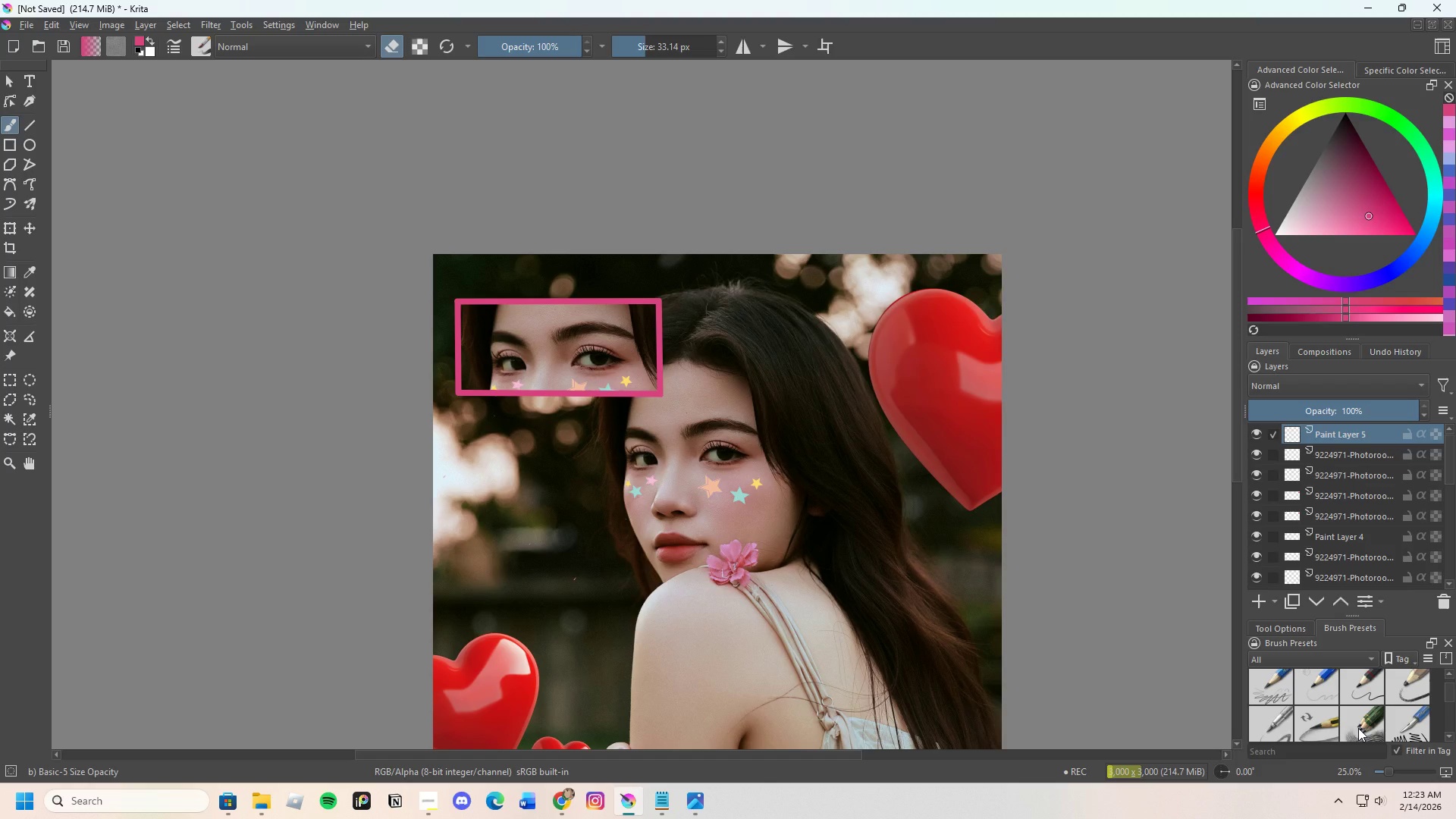 
left_click([132, 20])
 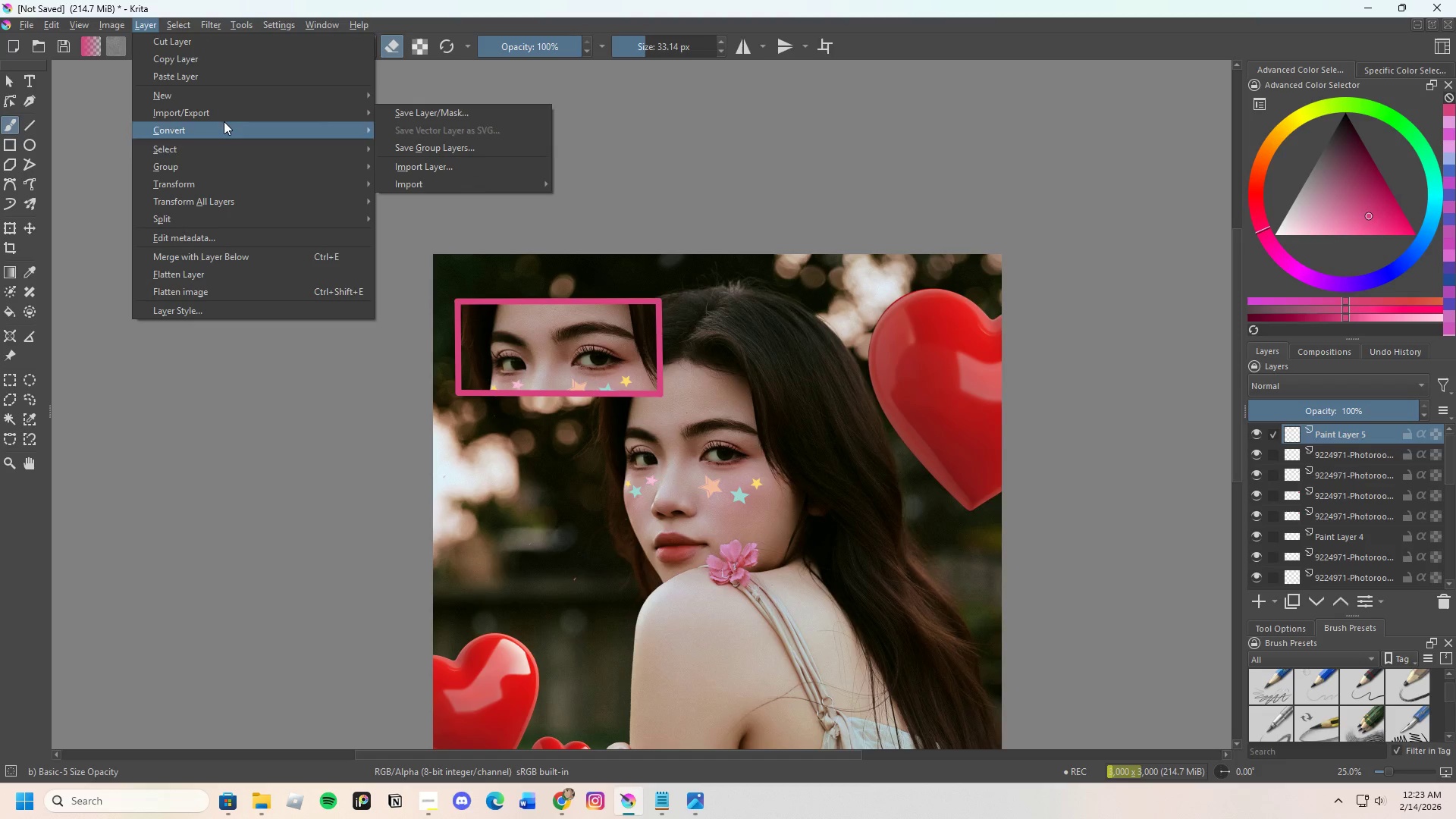 
left_click([412, 168])
 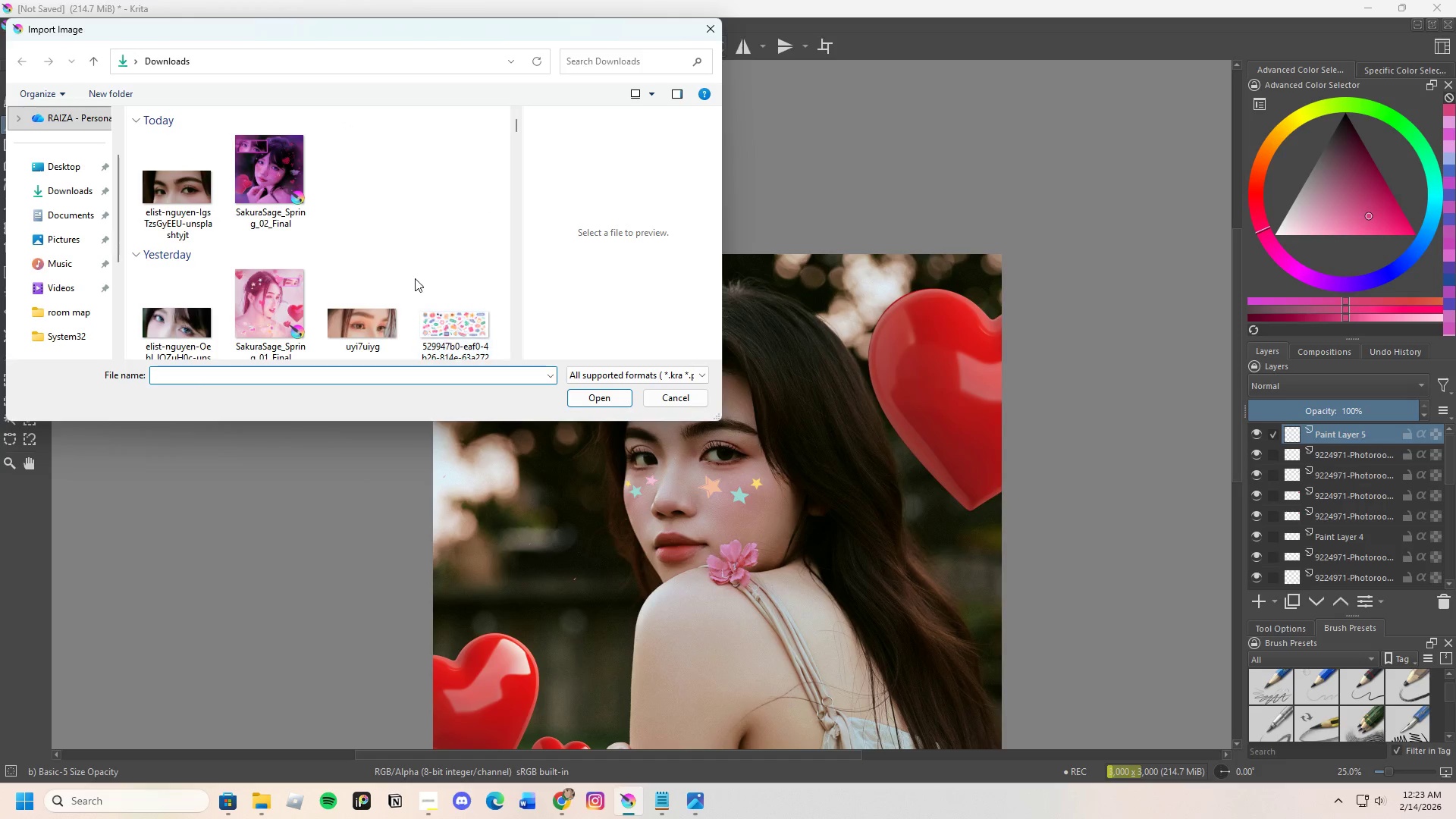 
scroll: coordinate [395, 285], scroll_direction: down, amount: 3.0
 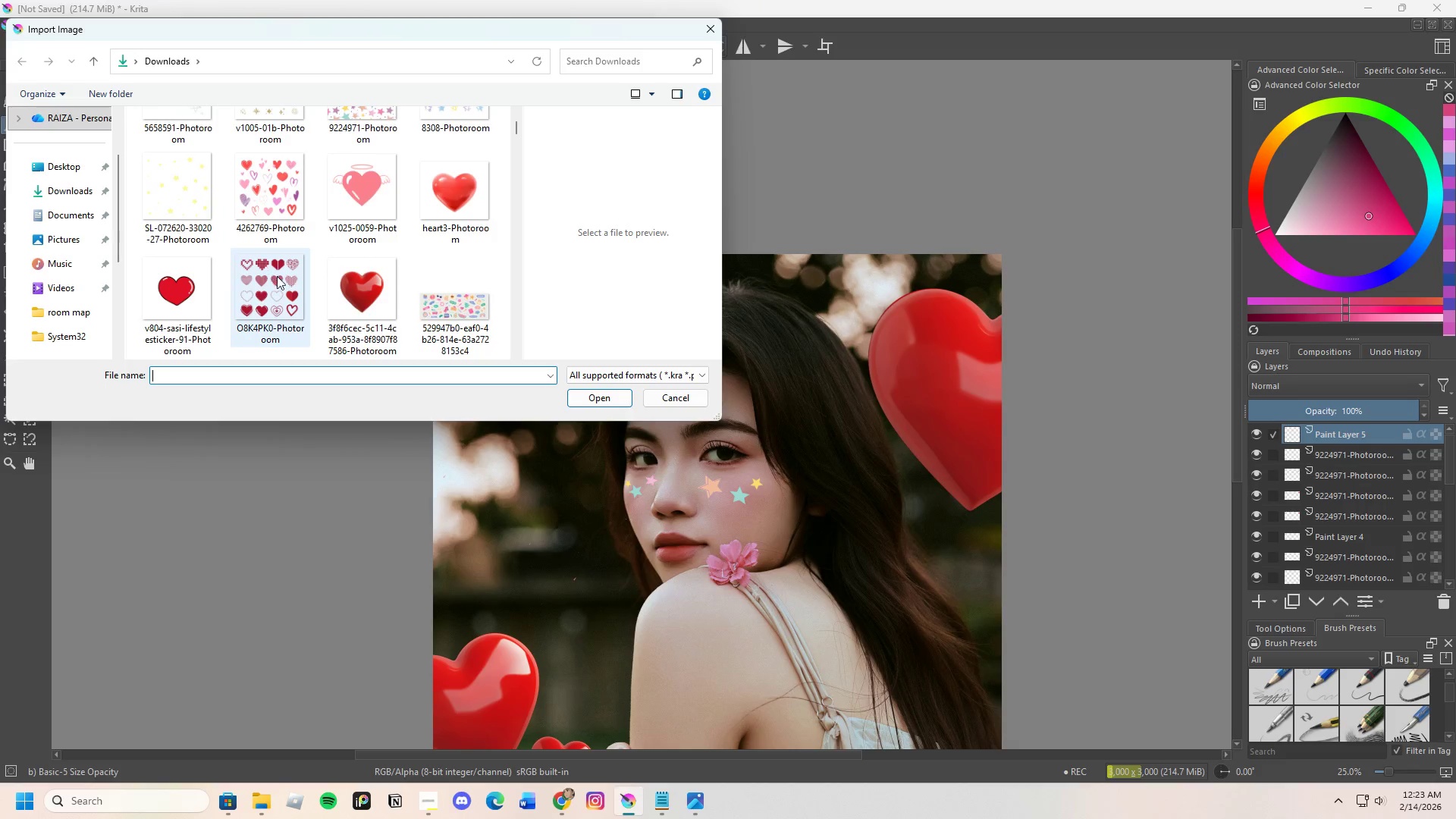 
left_click([270, 293])
 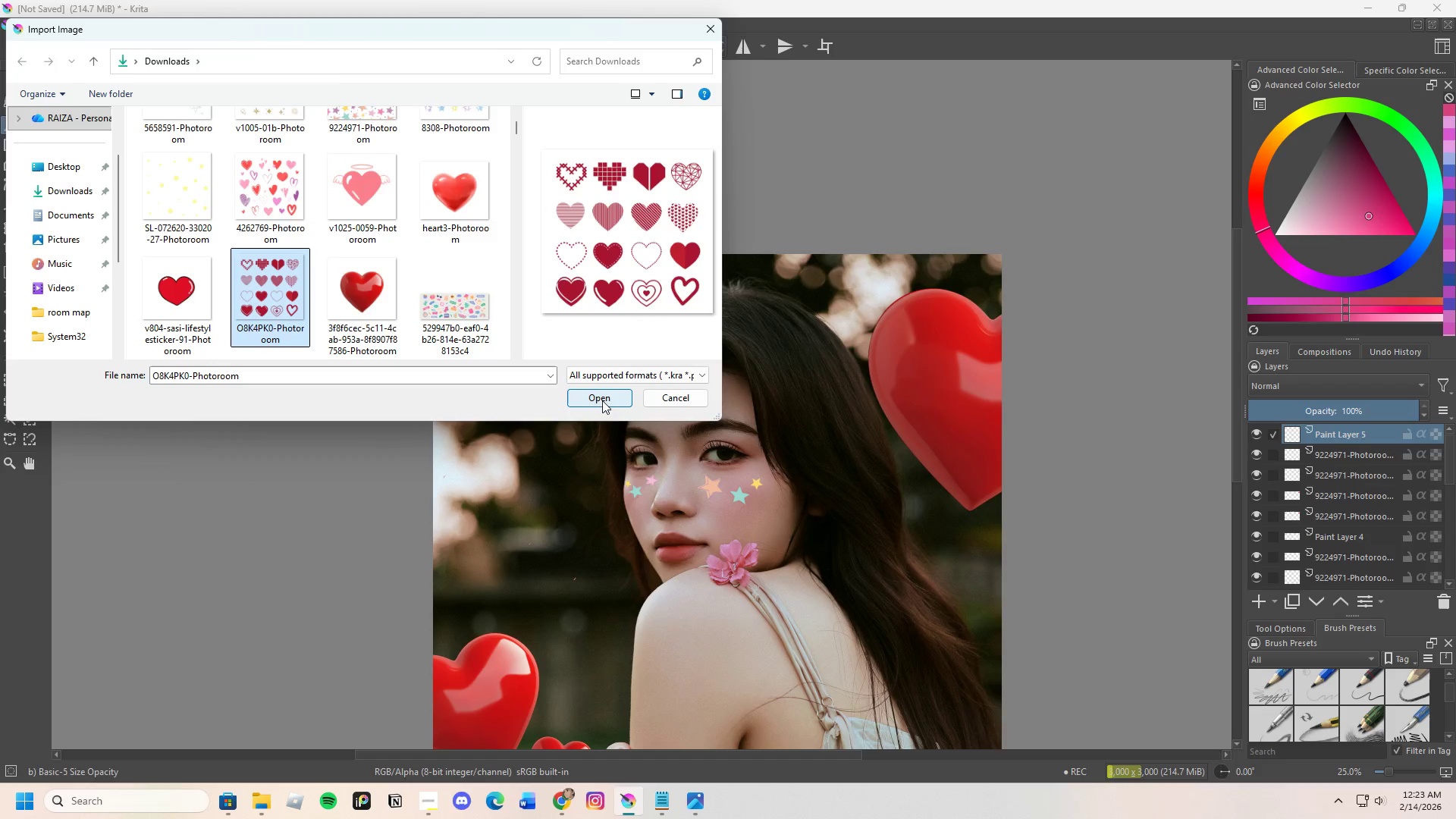 
left_click([599, 397])
 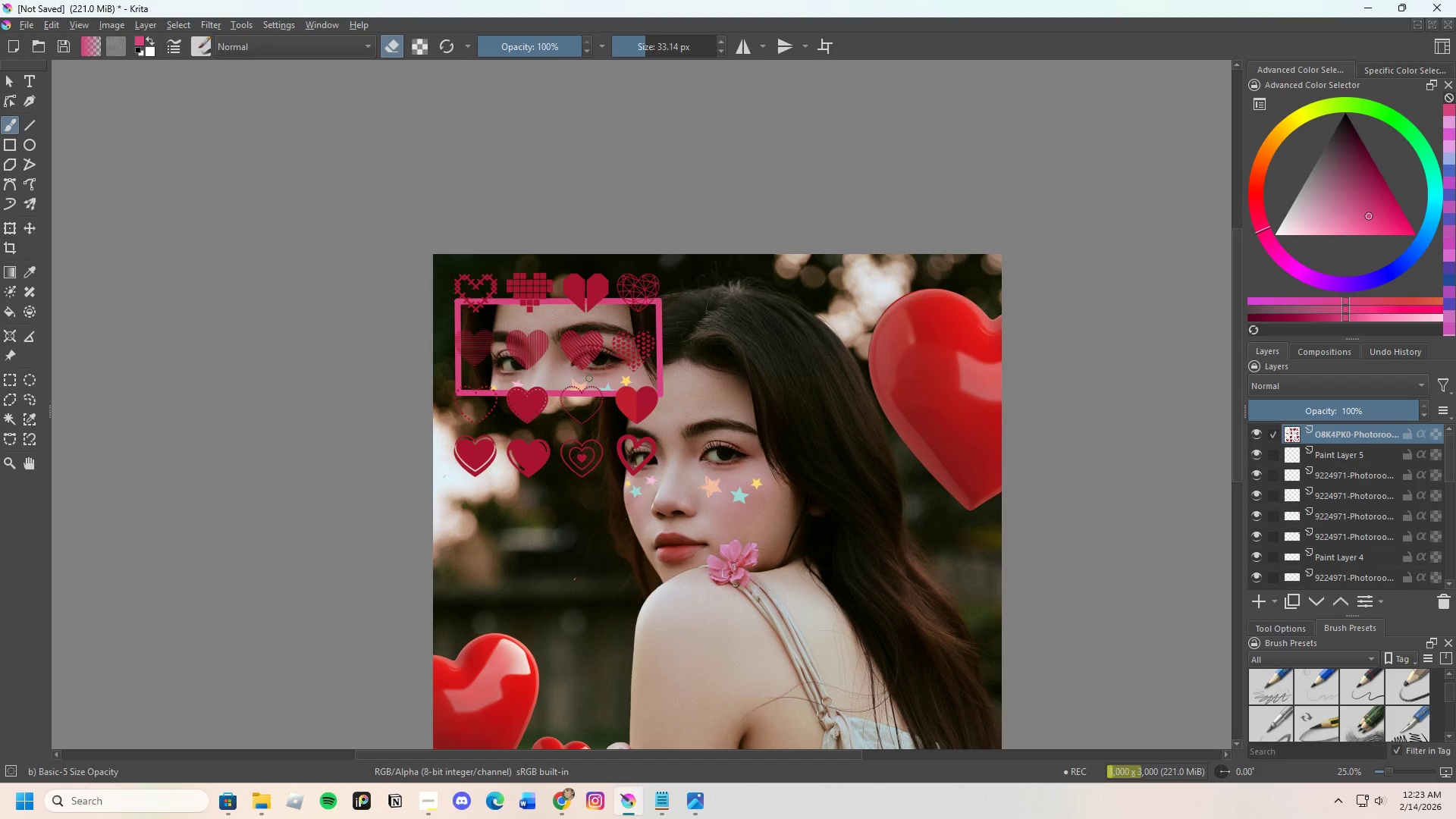 
wait(8.2)
 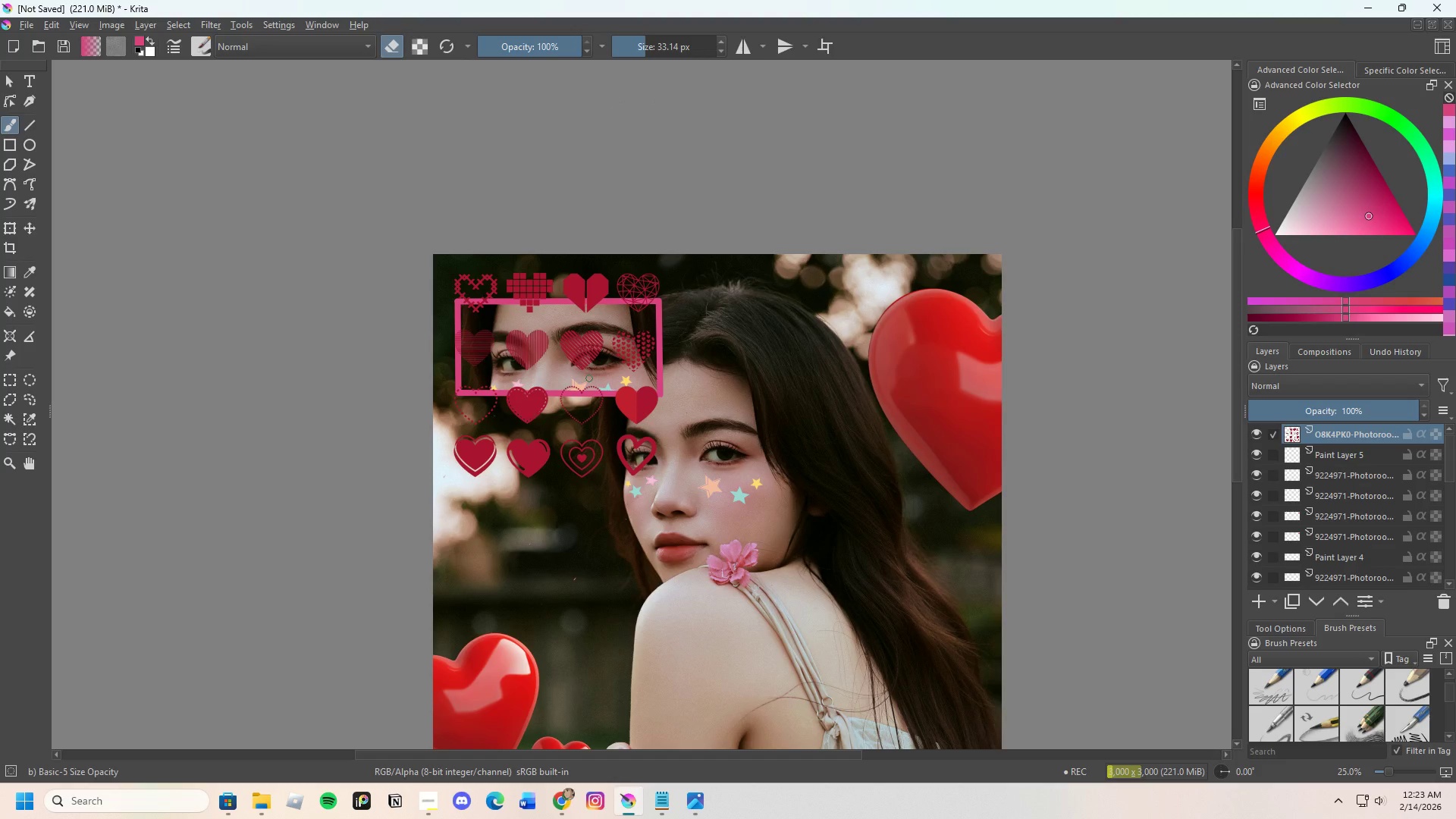 
scroll: coordinate [571, 450], scroll_direction: up, amount: 1.0
 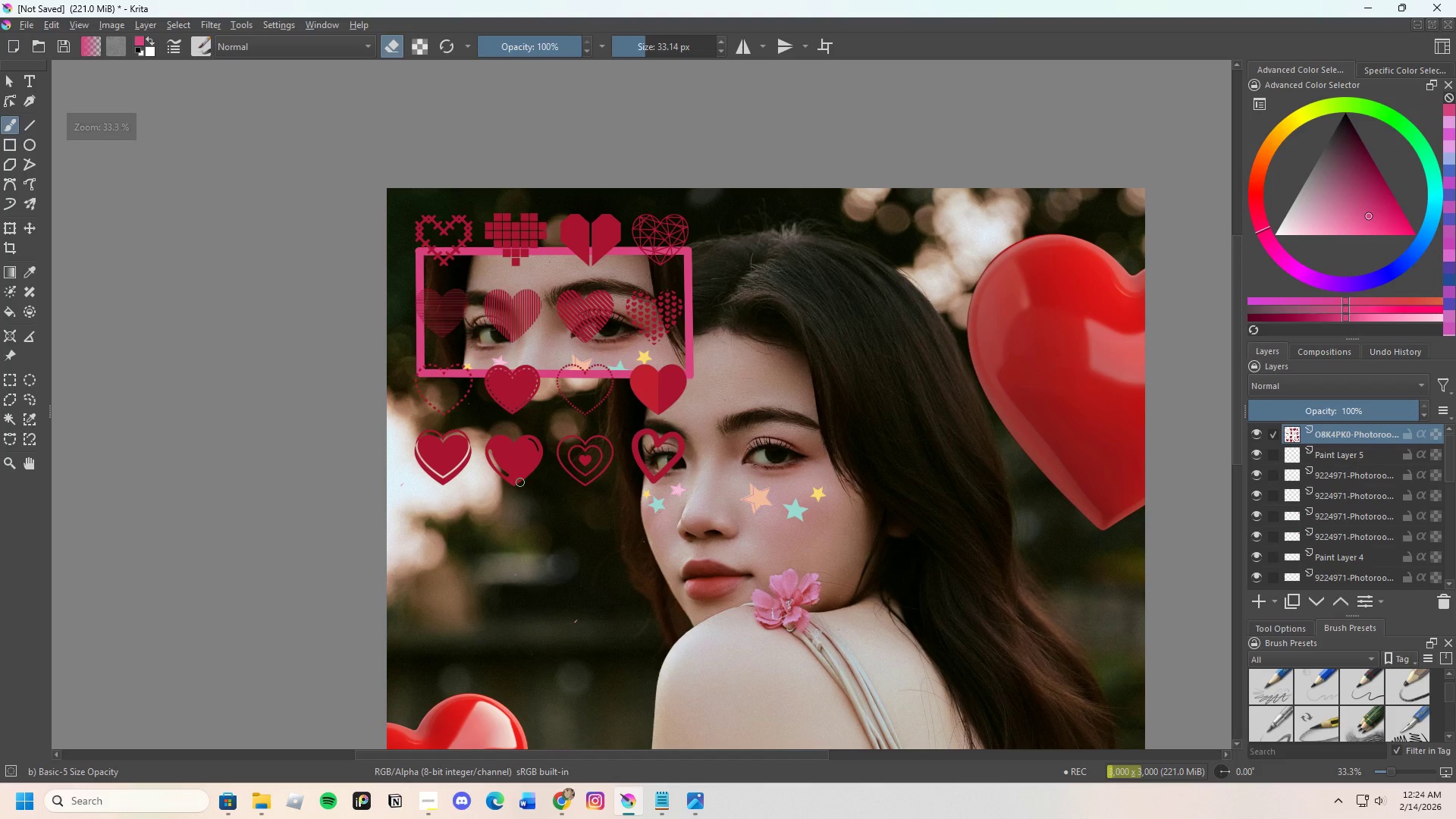 
left_click_drag(start_coordinate=[492, 435], to_coordinate=[503, 449])
 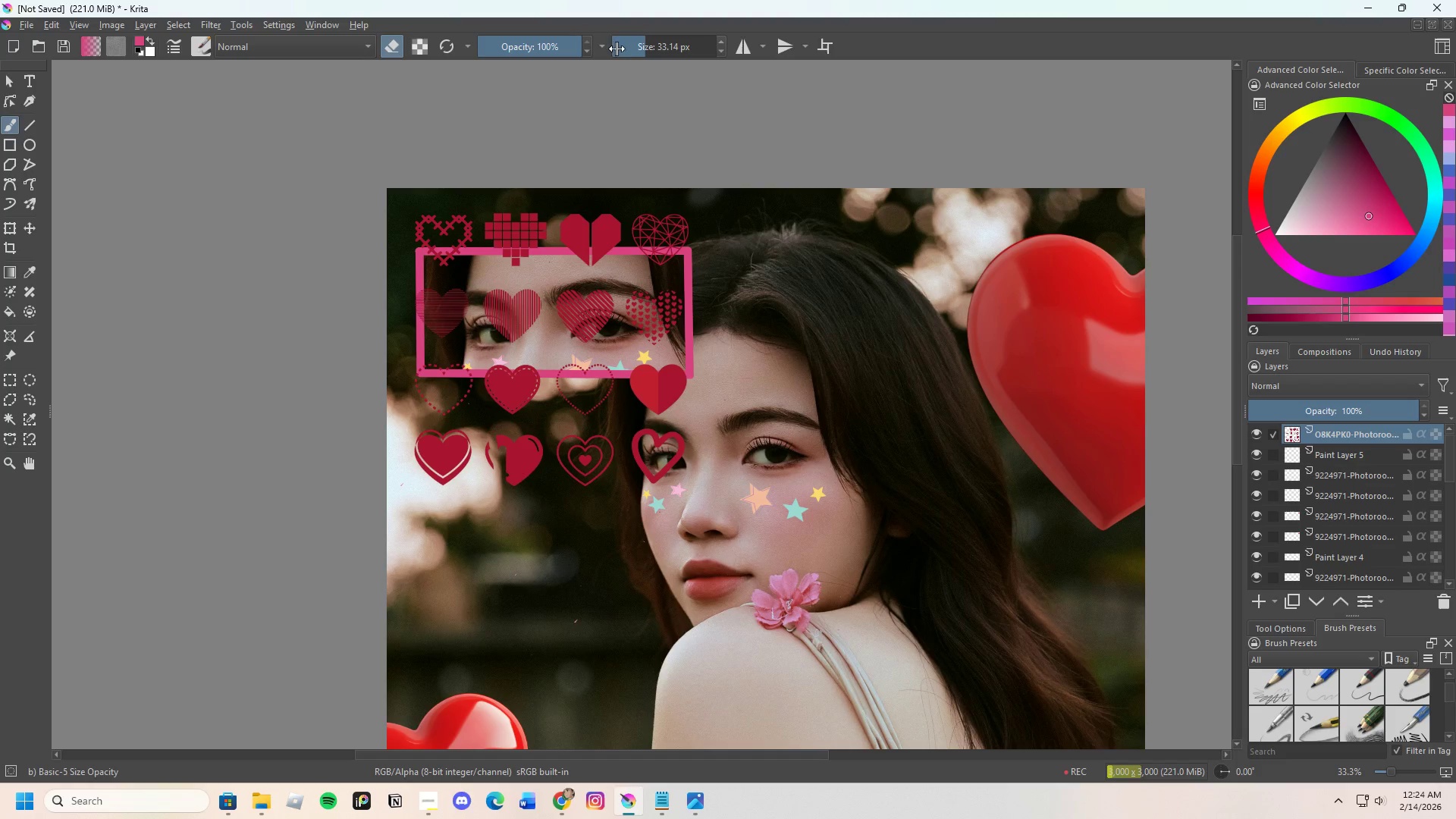 
left_click_drag(start_coordinate=[629, 46], to_coordinate=[634, 46])
 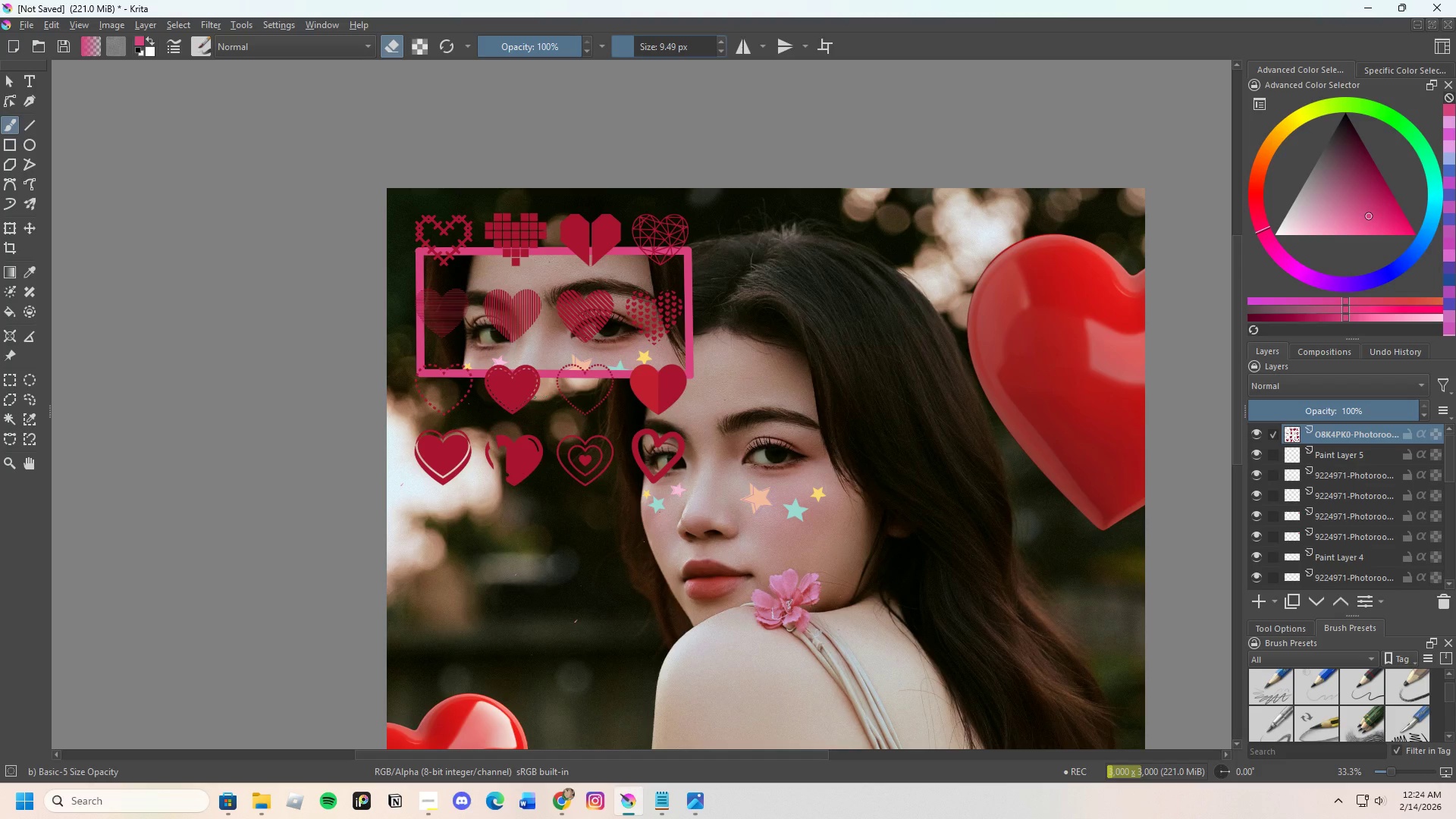 
left_click_drag(start_coordinate=[522, 412], to_coordinate=[507, 446])
 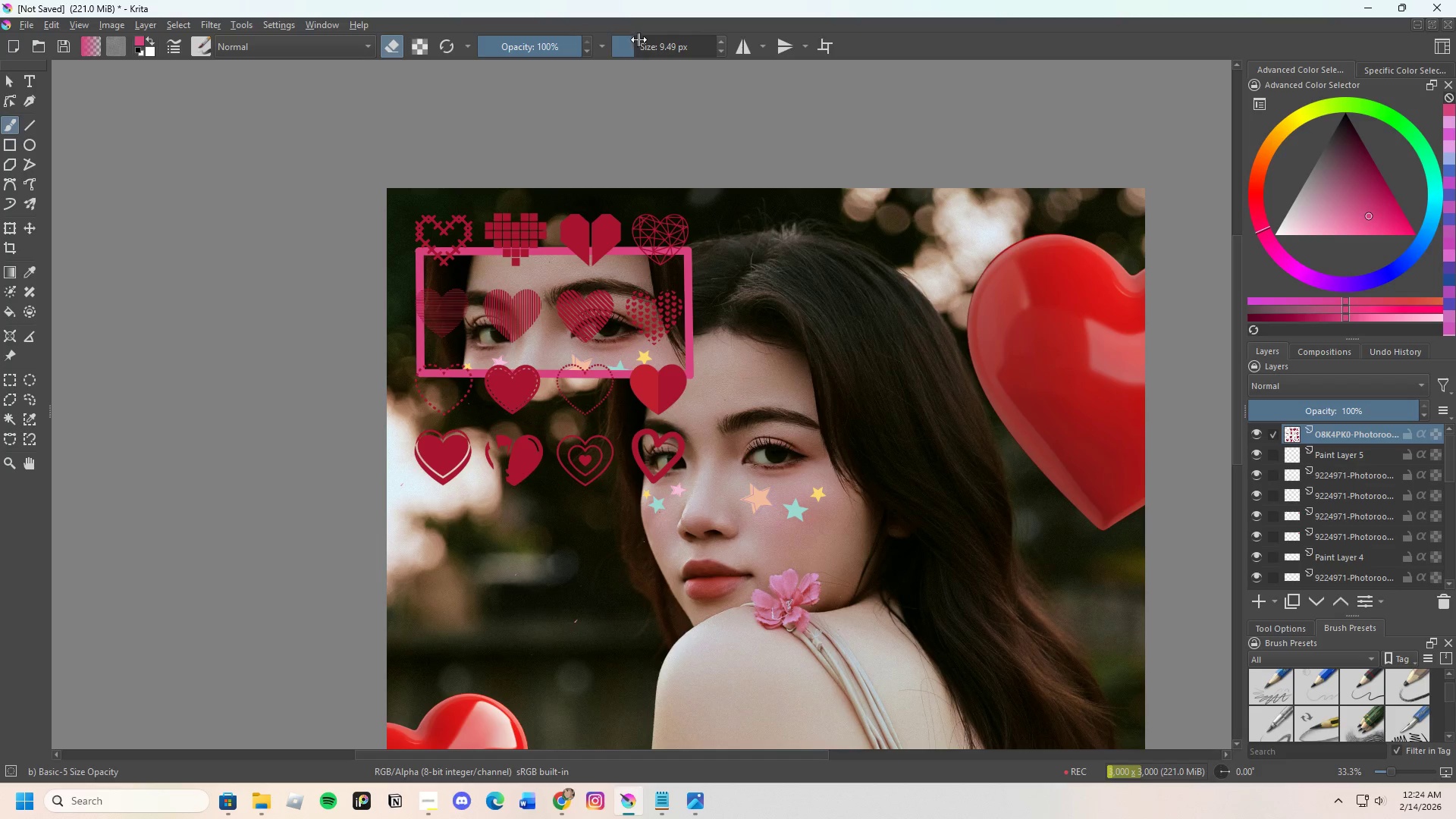 
left_click_drag(start_coordinate=[632, 42], to_coordinate=[645, 46])
 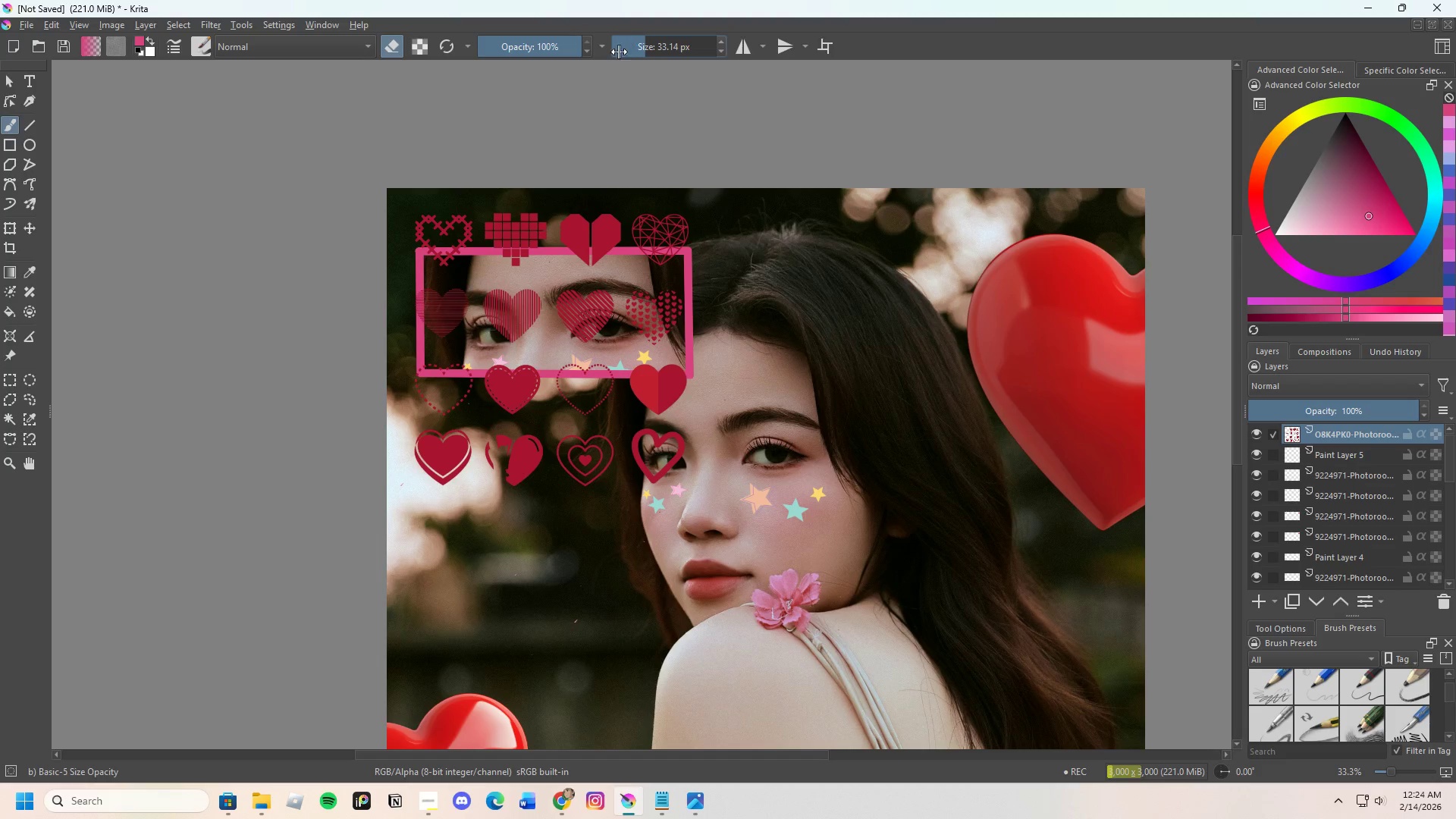 
left_click_drag(start_coordinate=[639, 47], to_coordinate=[682, 44])
 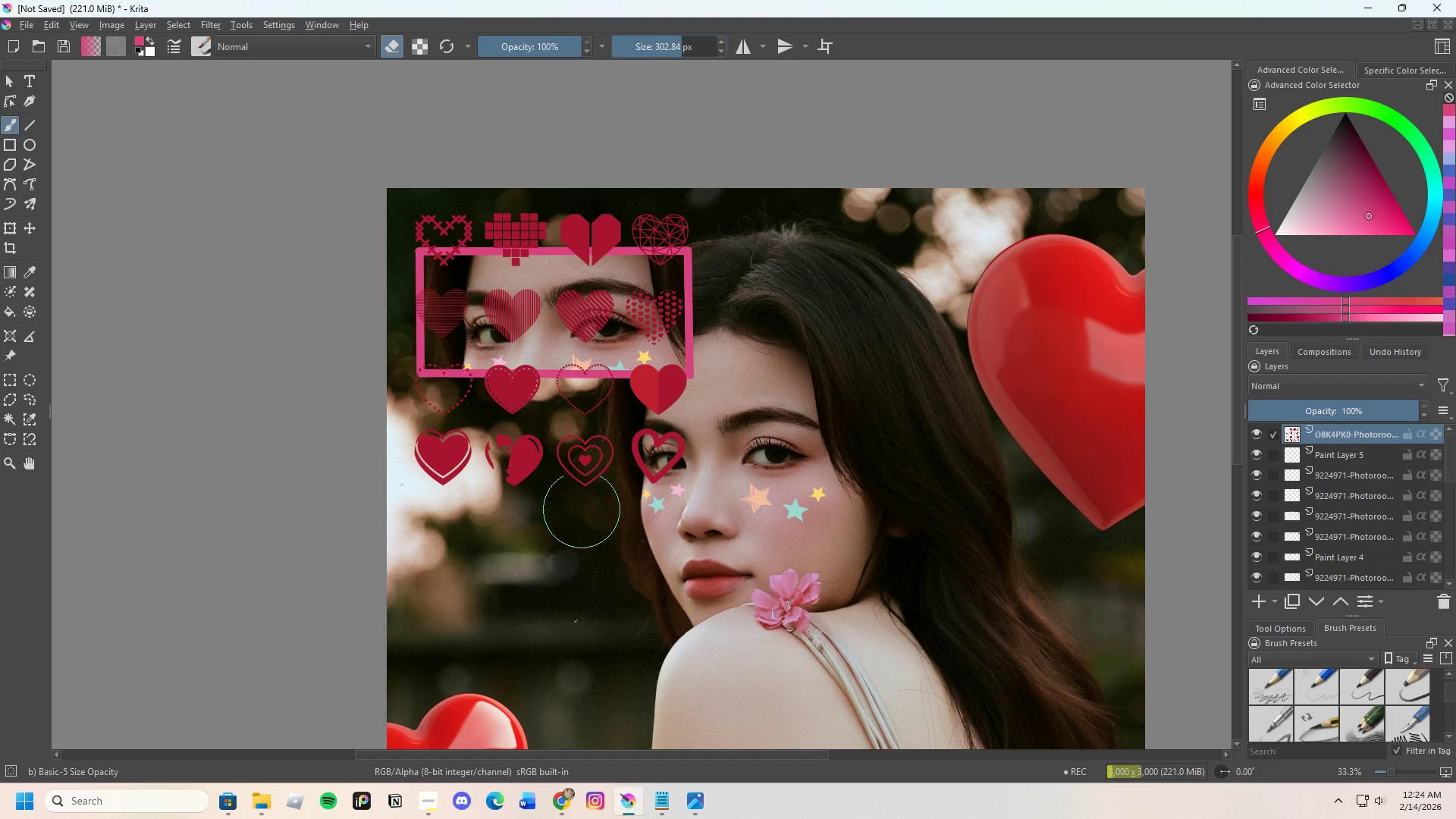 
left_click_drag(start_coordinate=[577, 439], to_coordinate=[602, 545])
 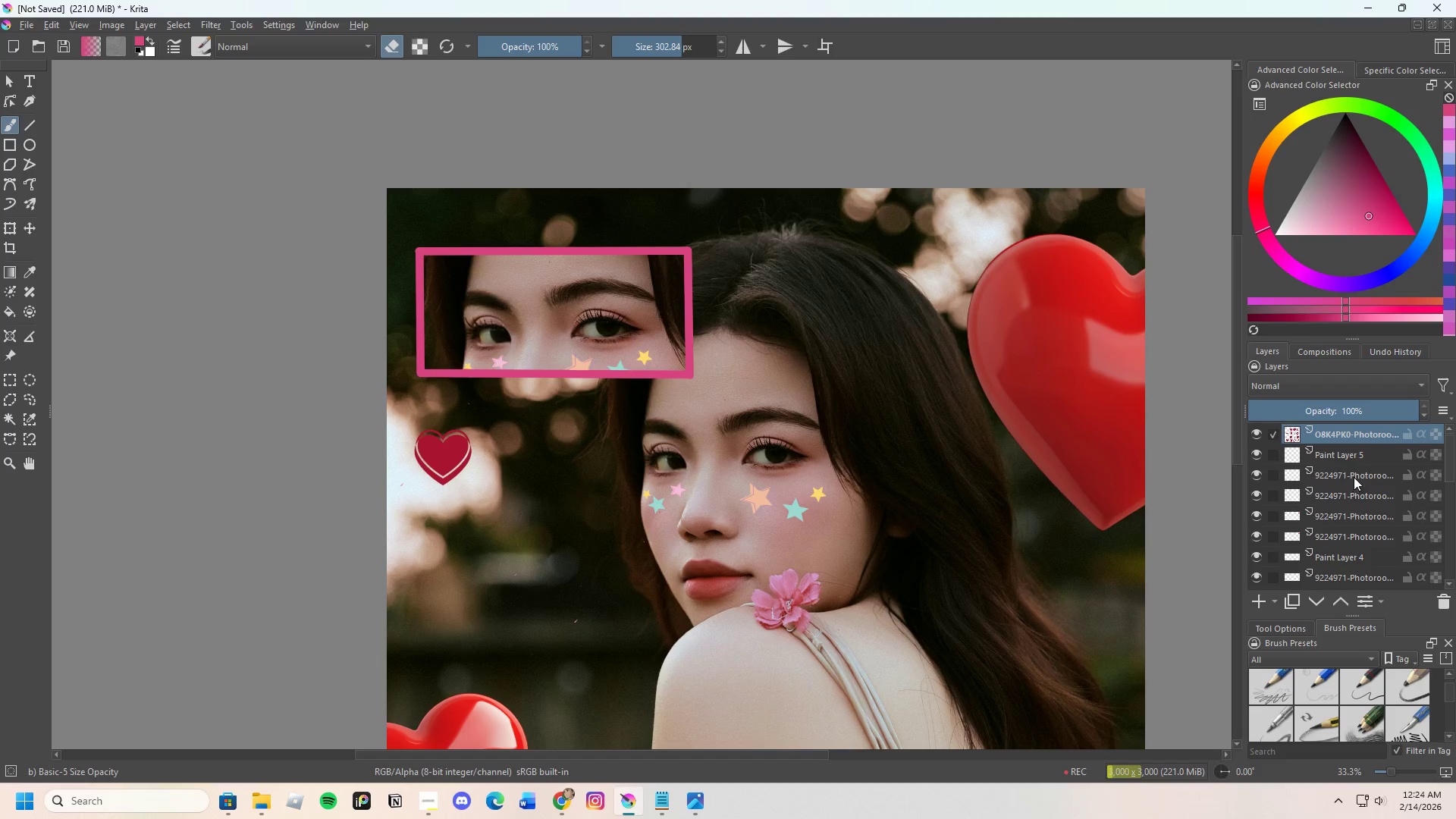 
left_click([1350, 457])
 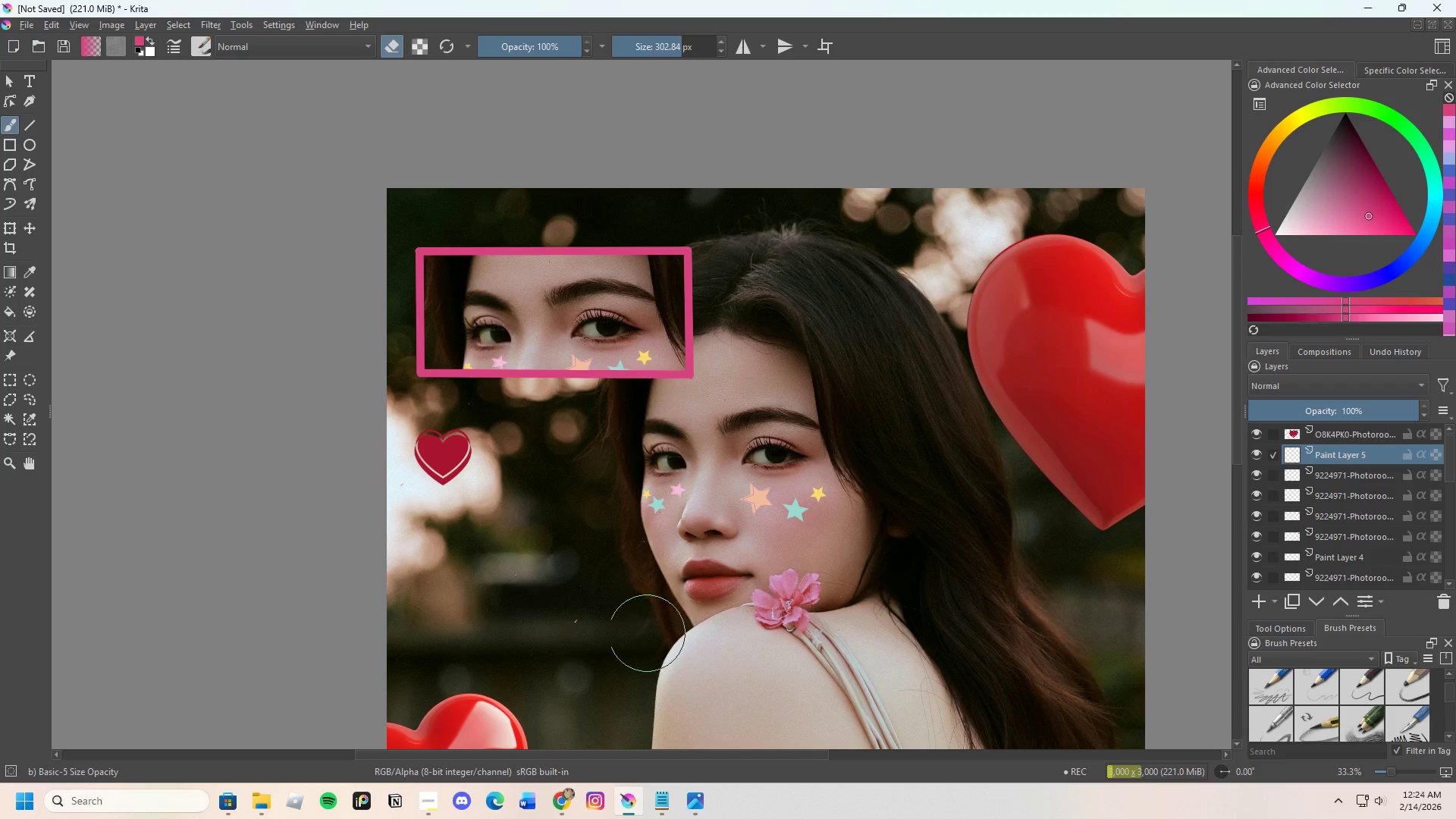 
left_click_drag(start_coordinate=[588, 613], to_coordinate=[591, 572])
 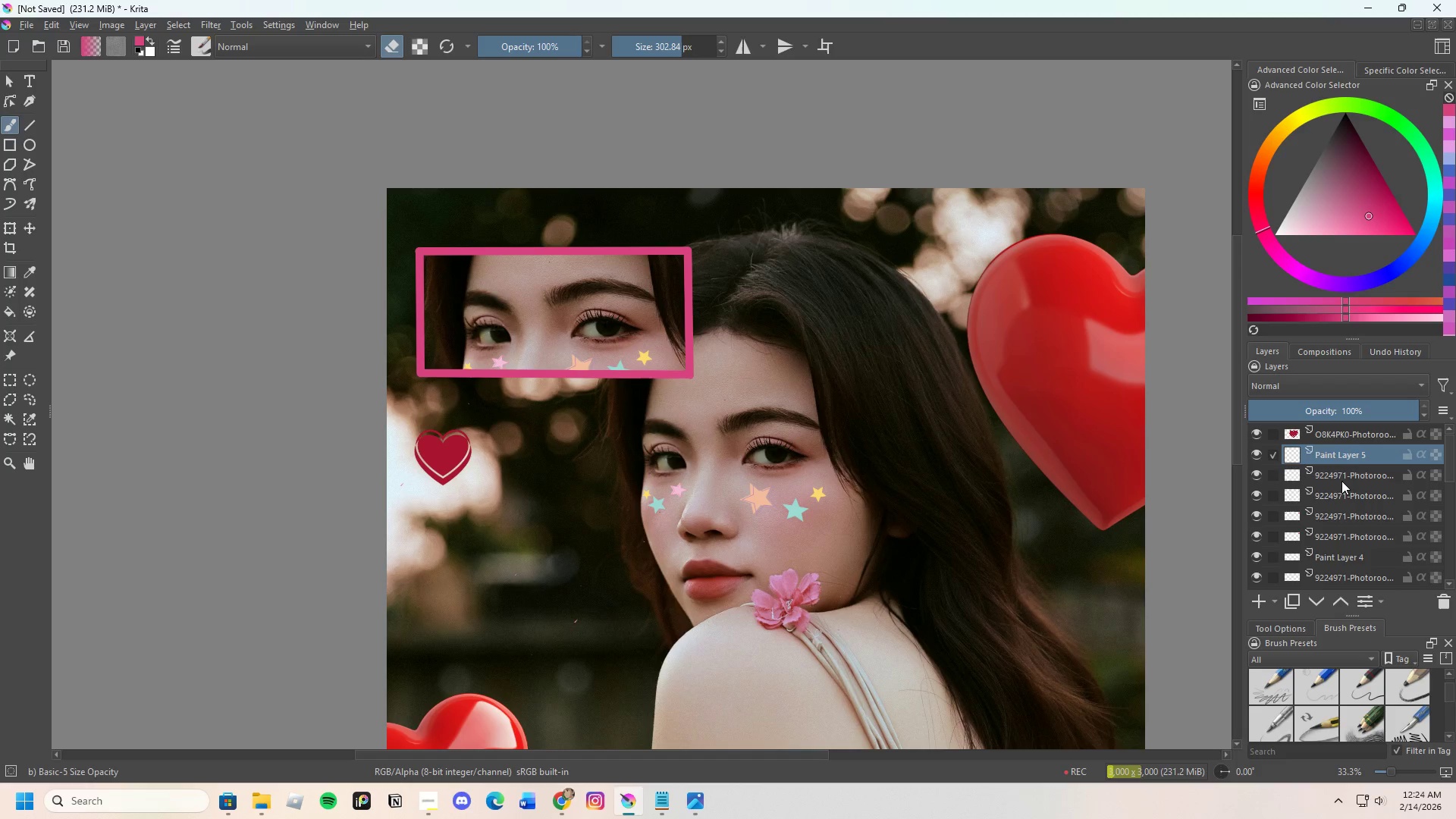 
left_click([1357, 470])
 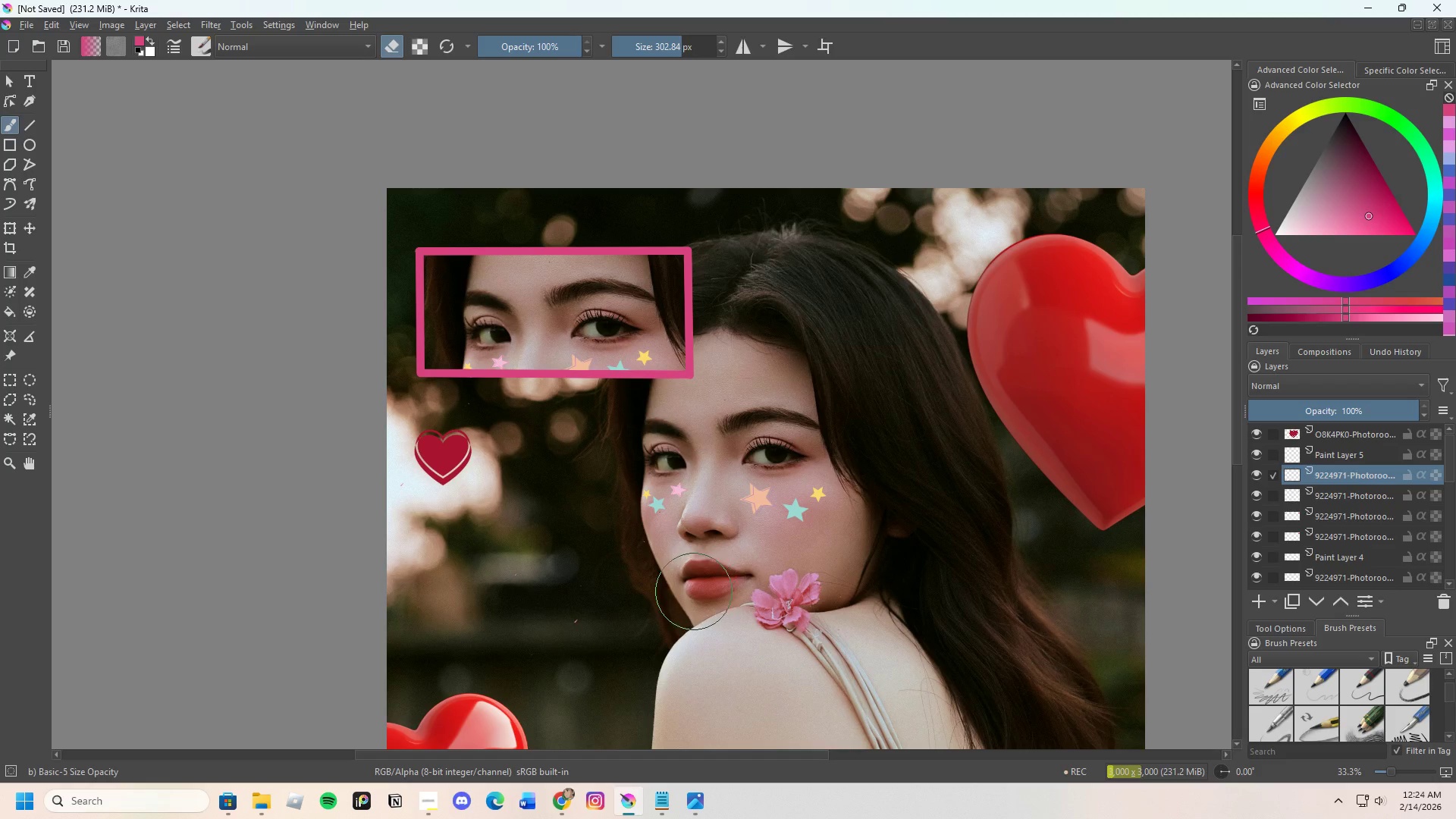 
left_click_drag(start_coordinate=[595, 597], to_coordinate=[573, 572])
 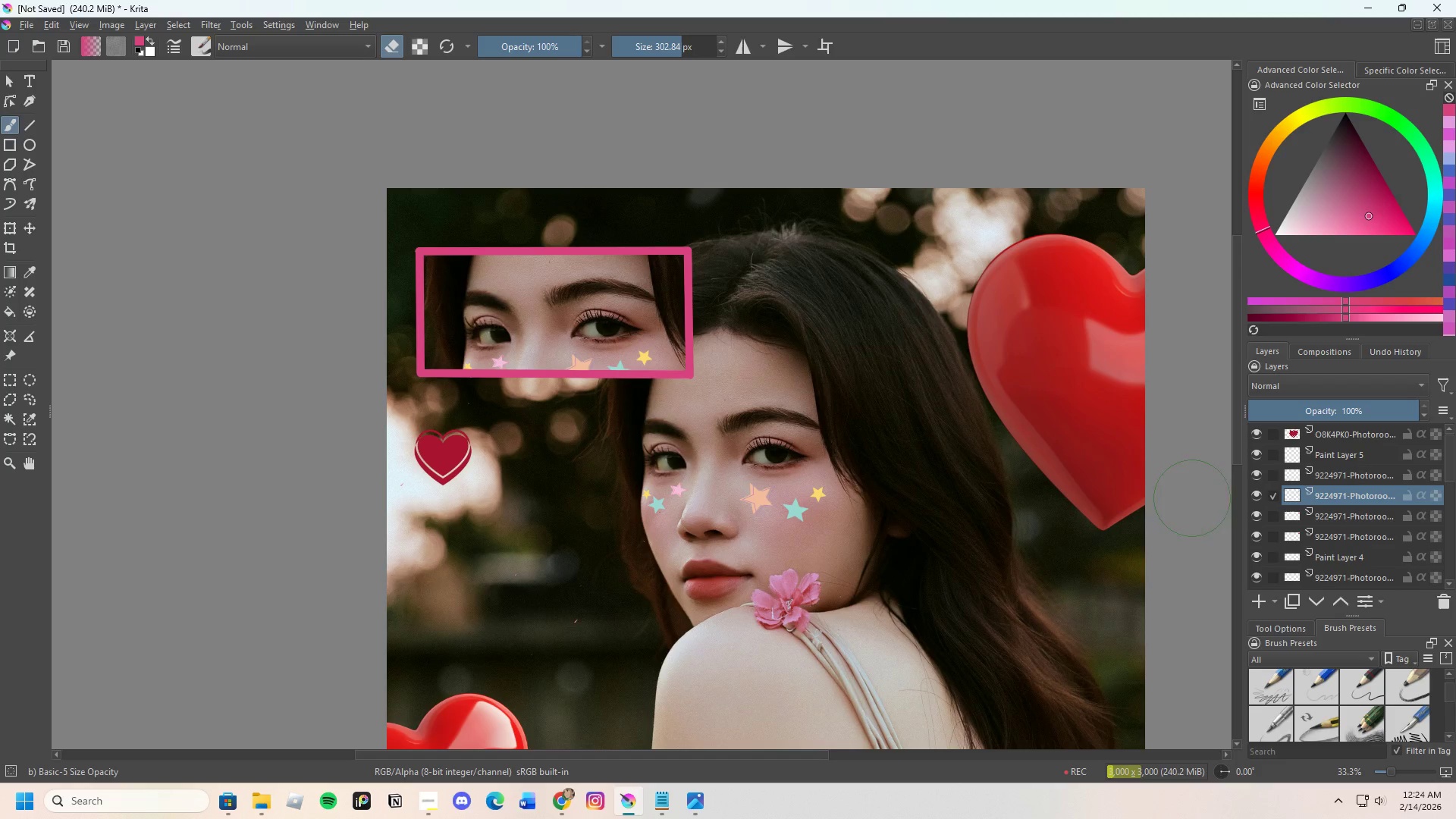 
left_click_drag(start_coordinate=[657, 554], to_coordinate=[609, 563])
 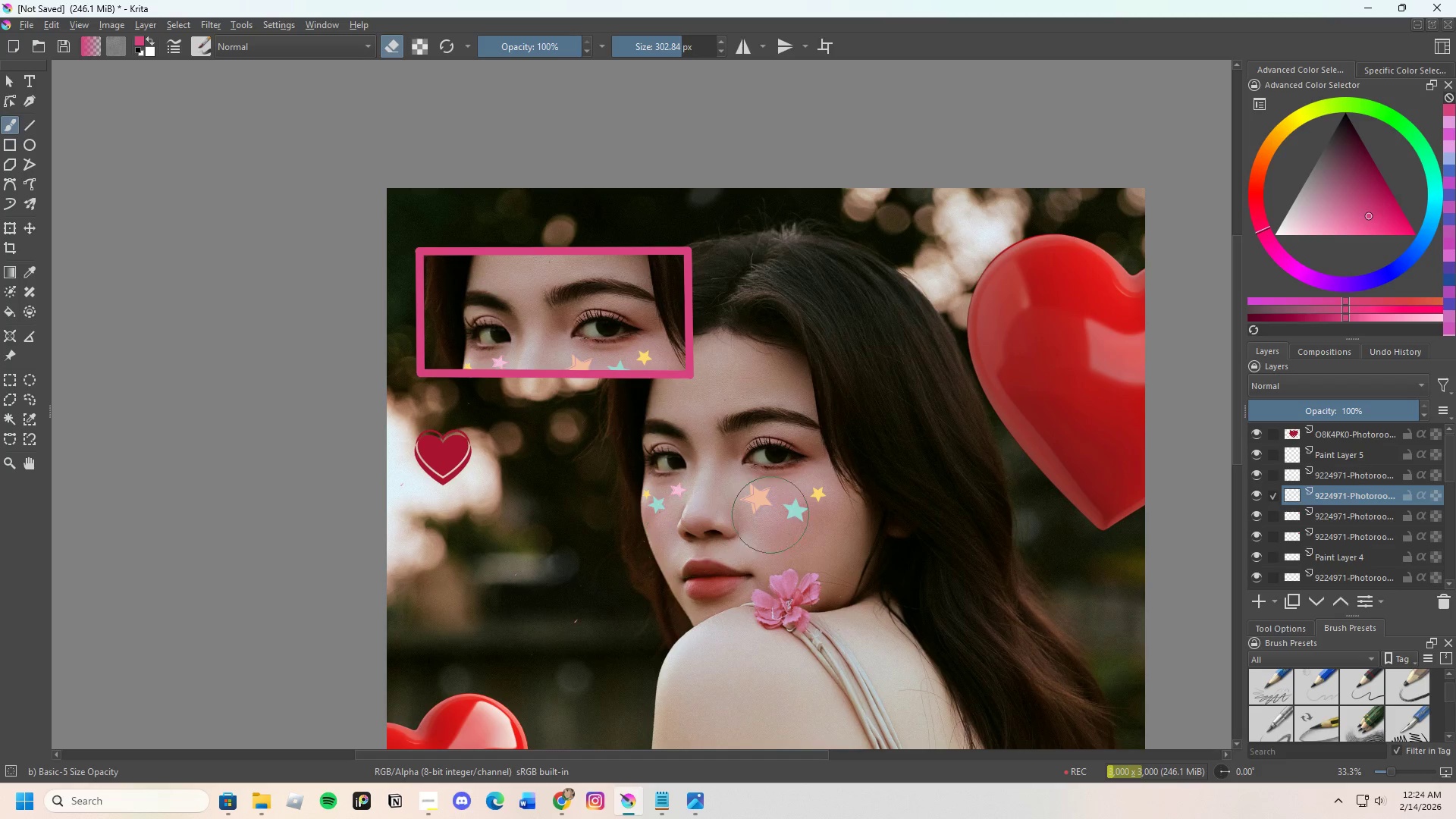 
left_click_drag(start_coordinate=[798, 503], to_coordinate=[888, 469])
 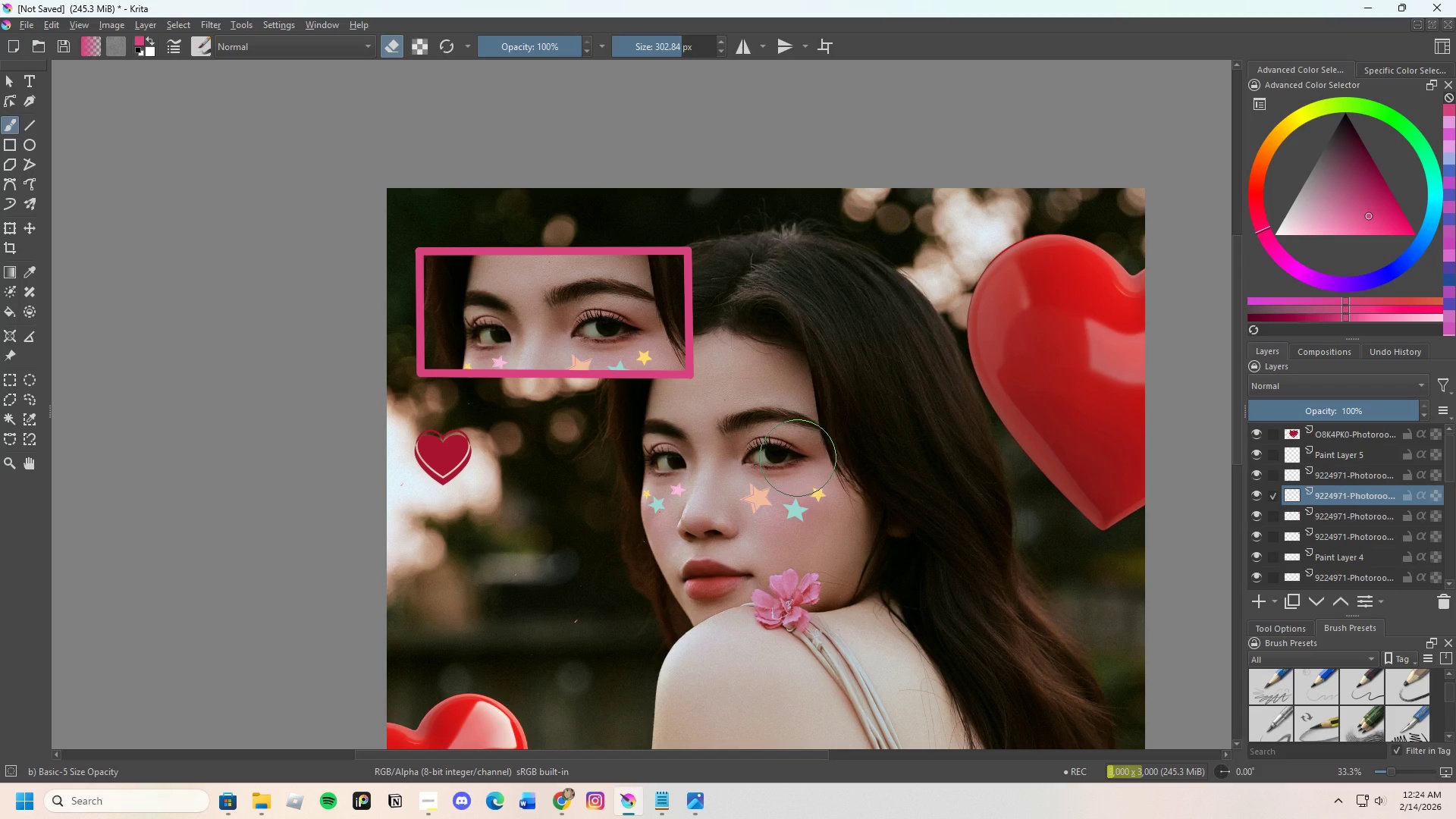 
key(Control+Z)
 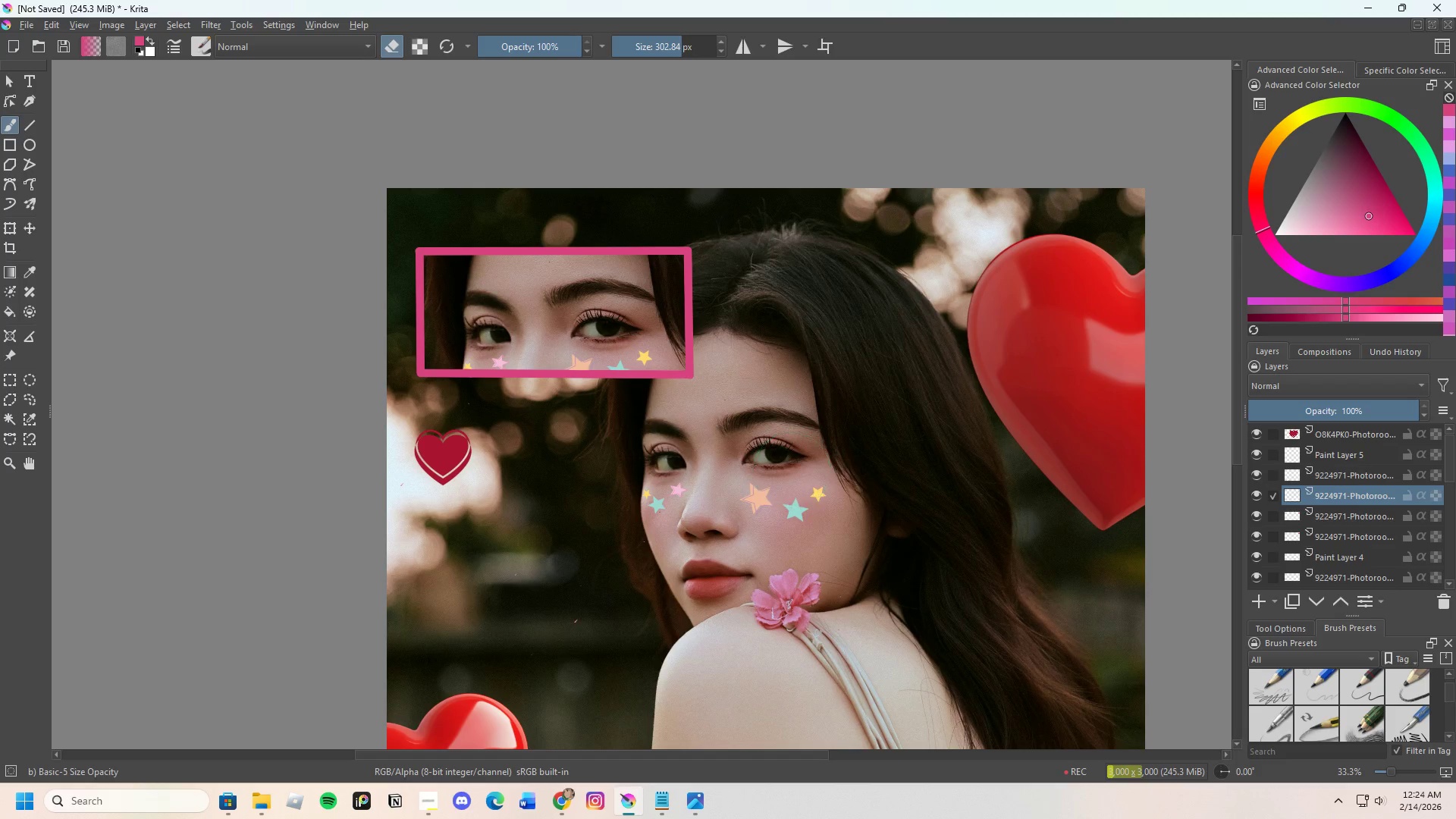 
key(Control+Z)
 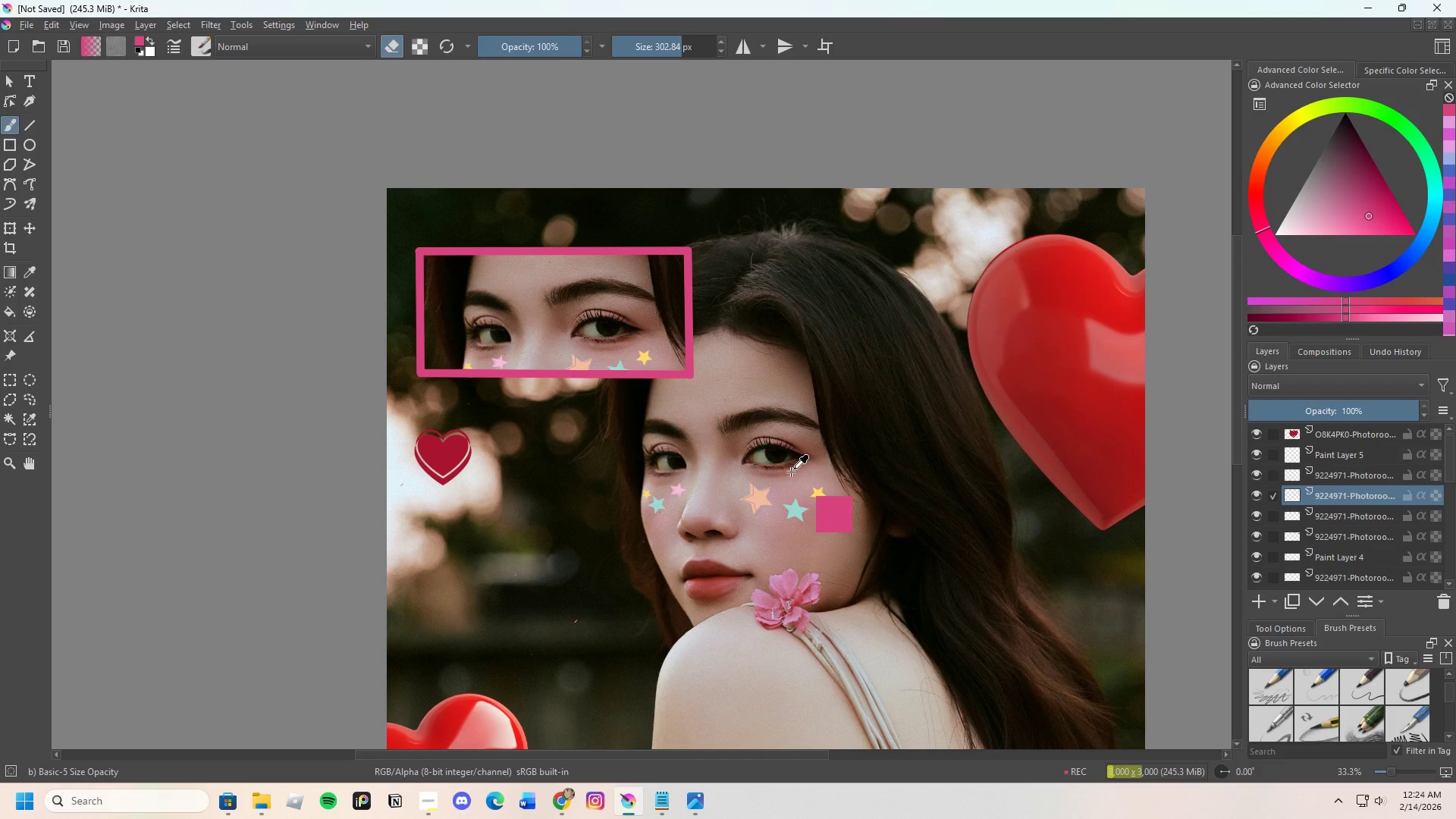 
key(Control+Z)
 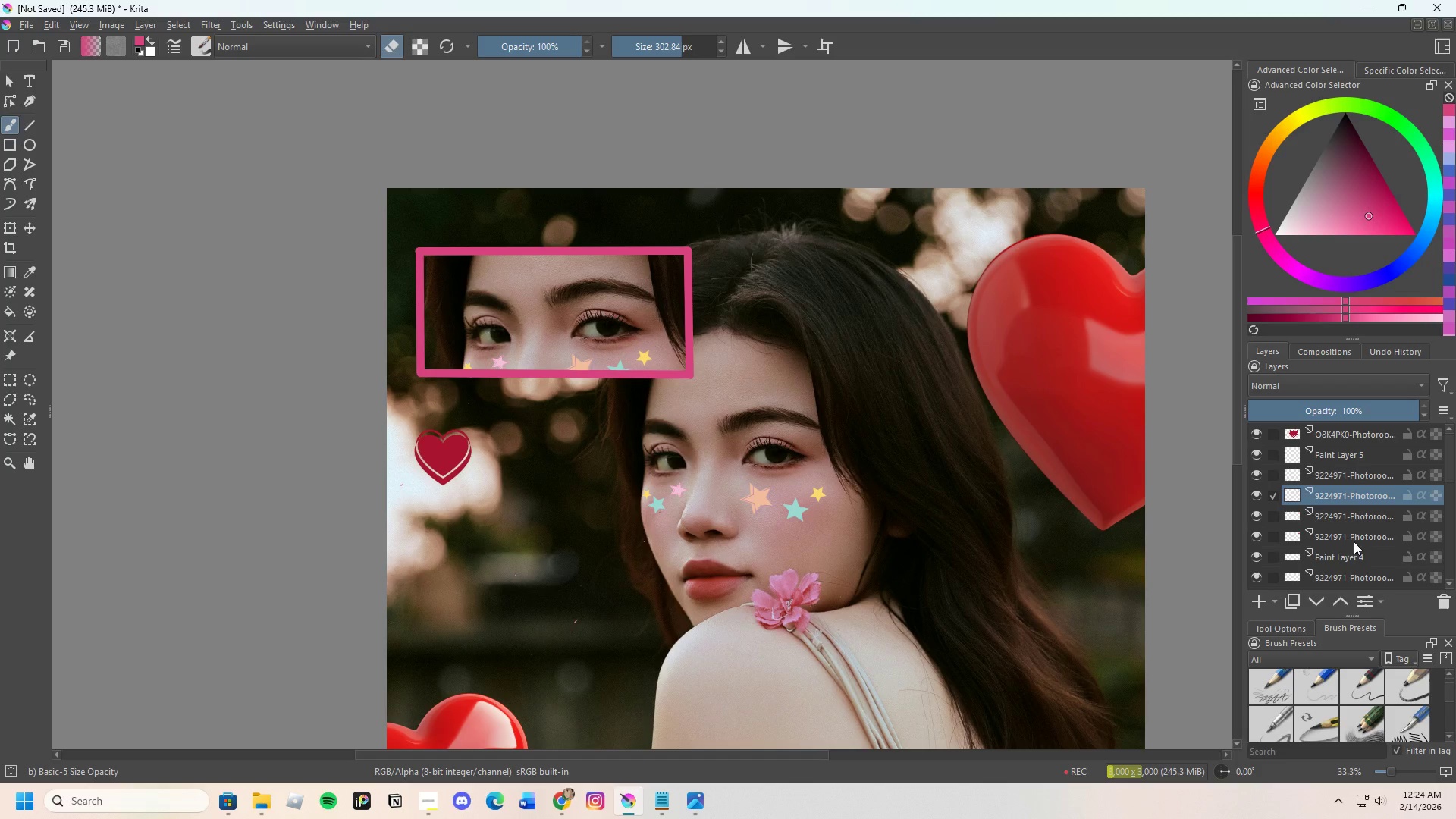 
left_click([1342, 513])
 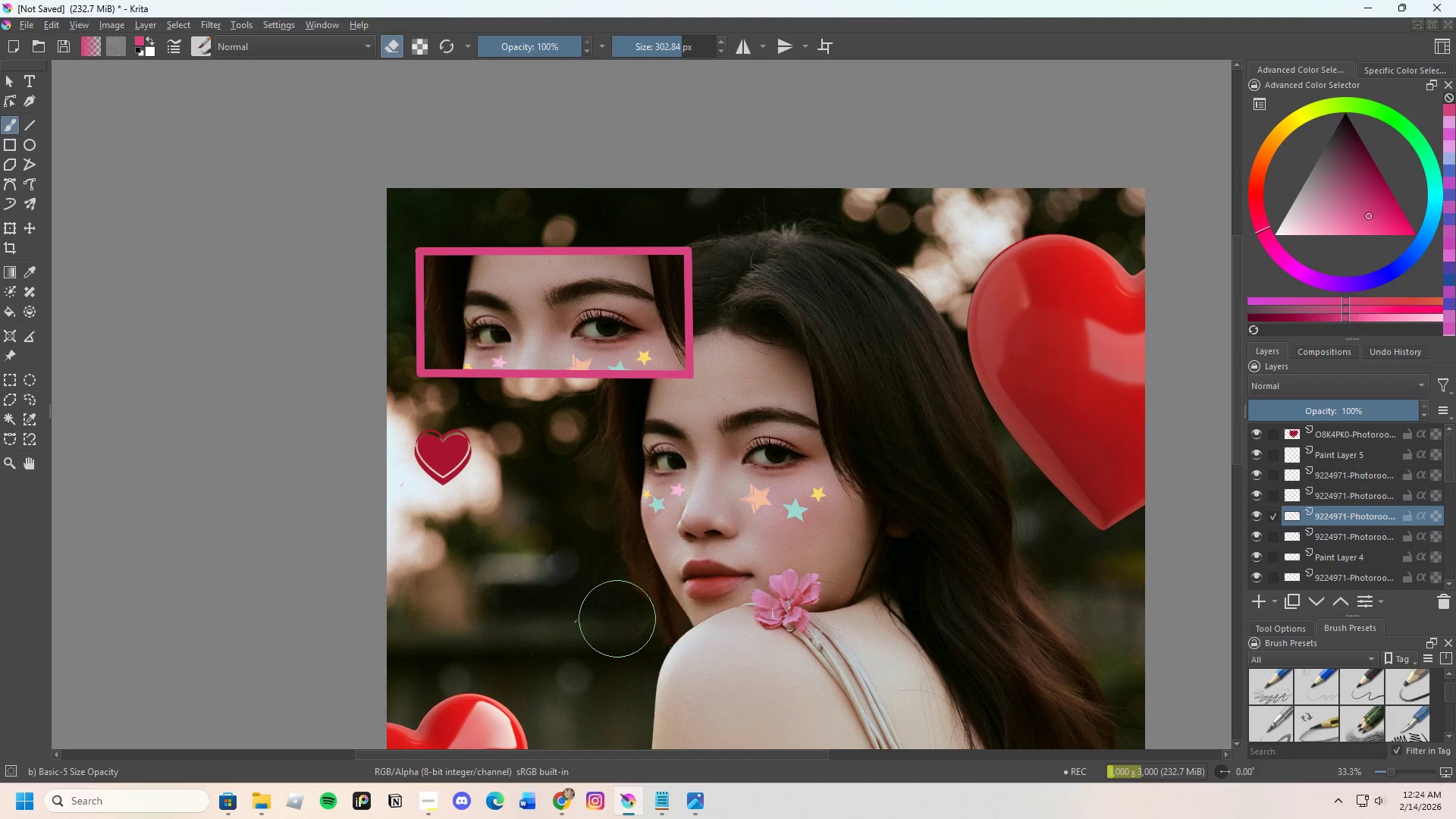 
left_click_drag(start_coordinate=[597, 610], to_coordinate=[578, 609])
 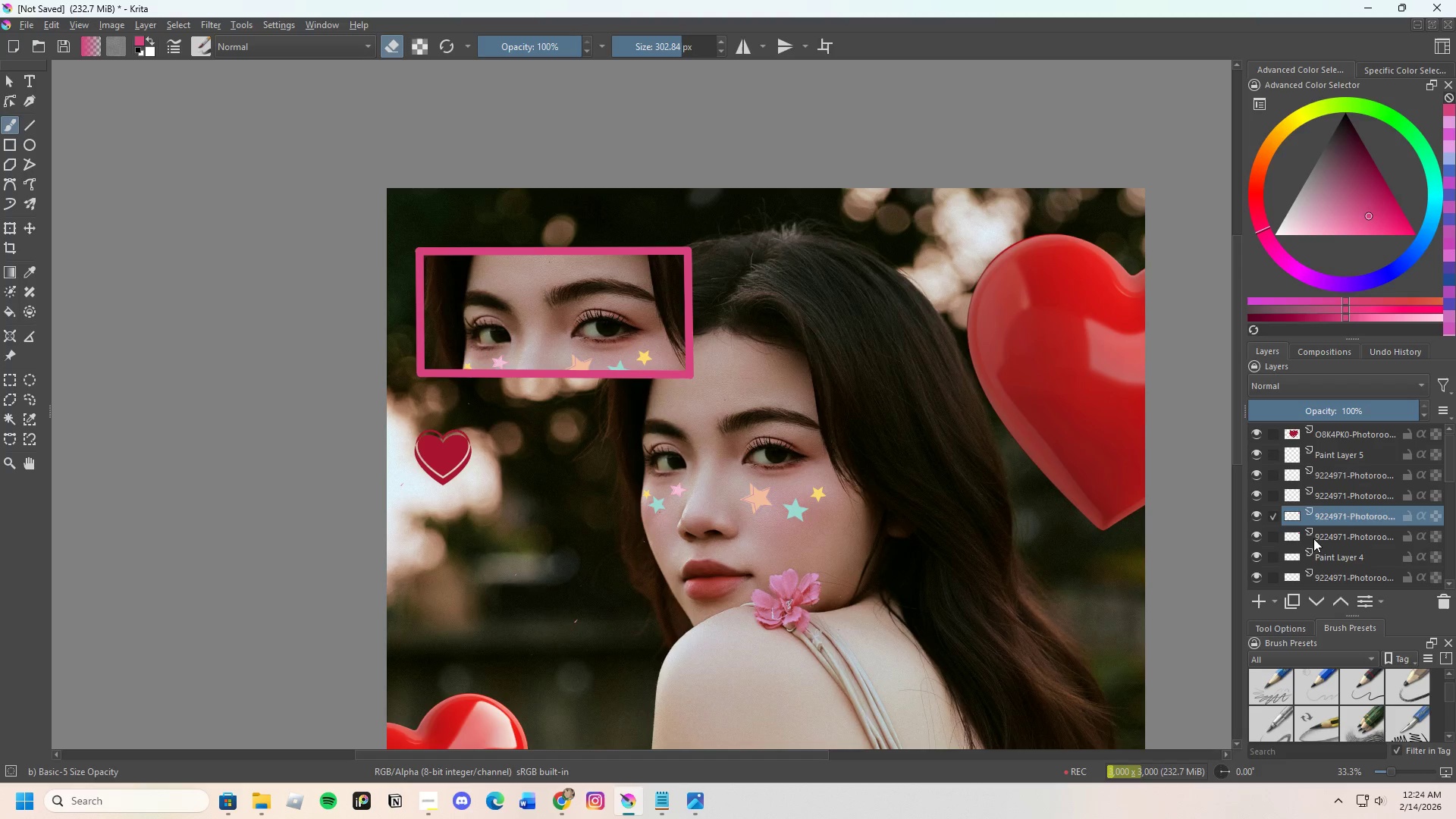 
left_click([1315, 538])
 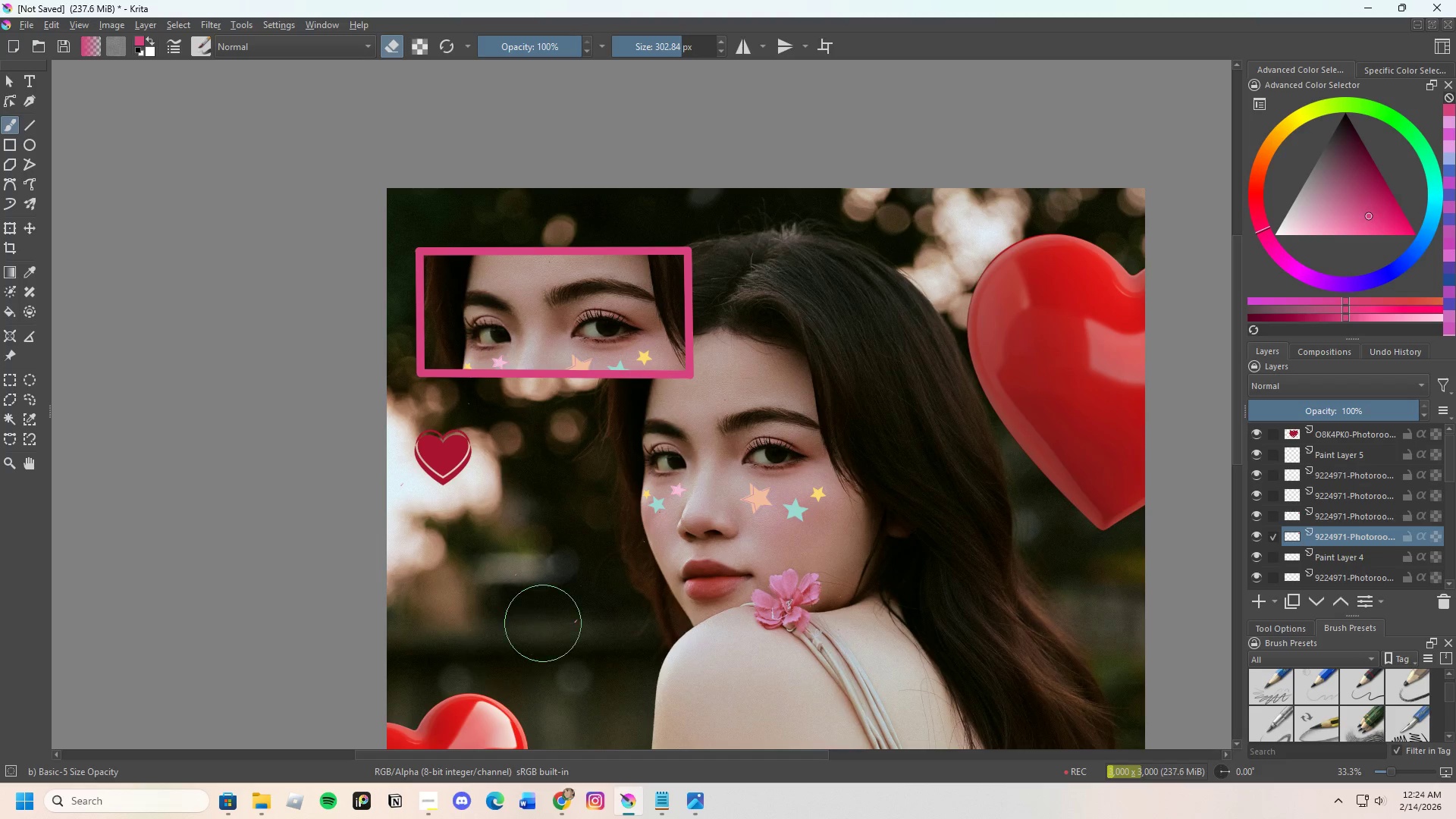 
left_click_drag(start_coordinate=[574, 600], to_coordinate=[566, 604])
 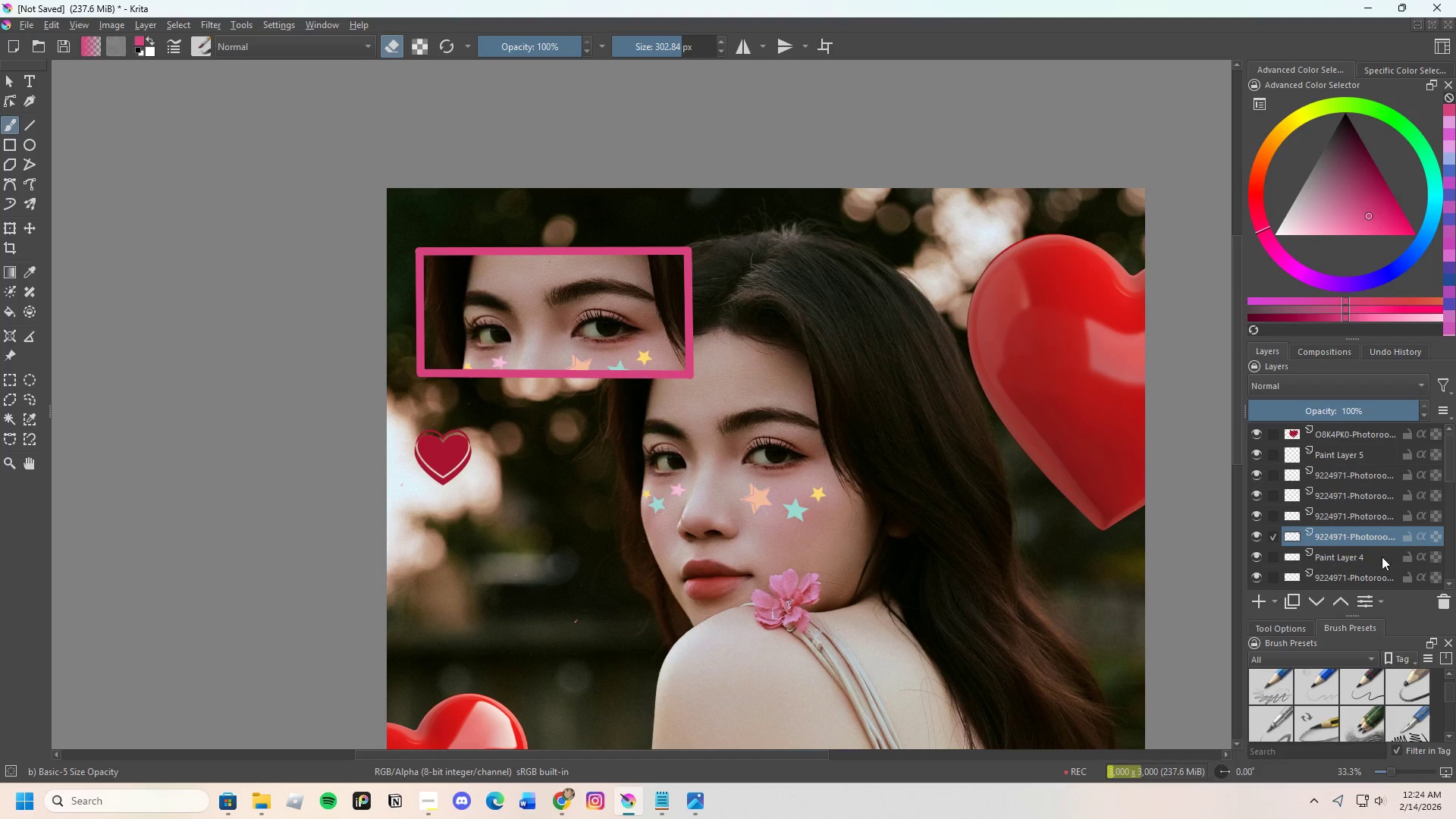 
left_click([1351, 554])
 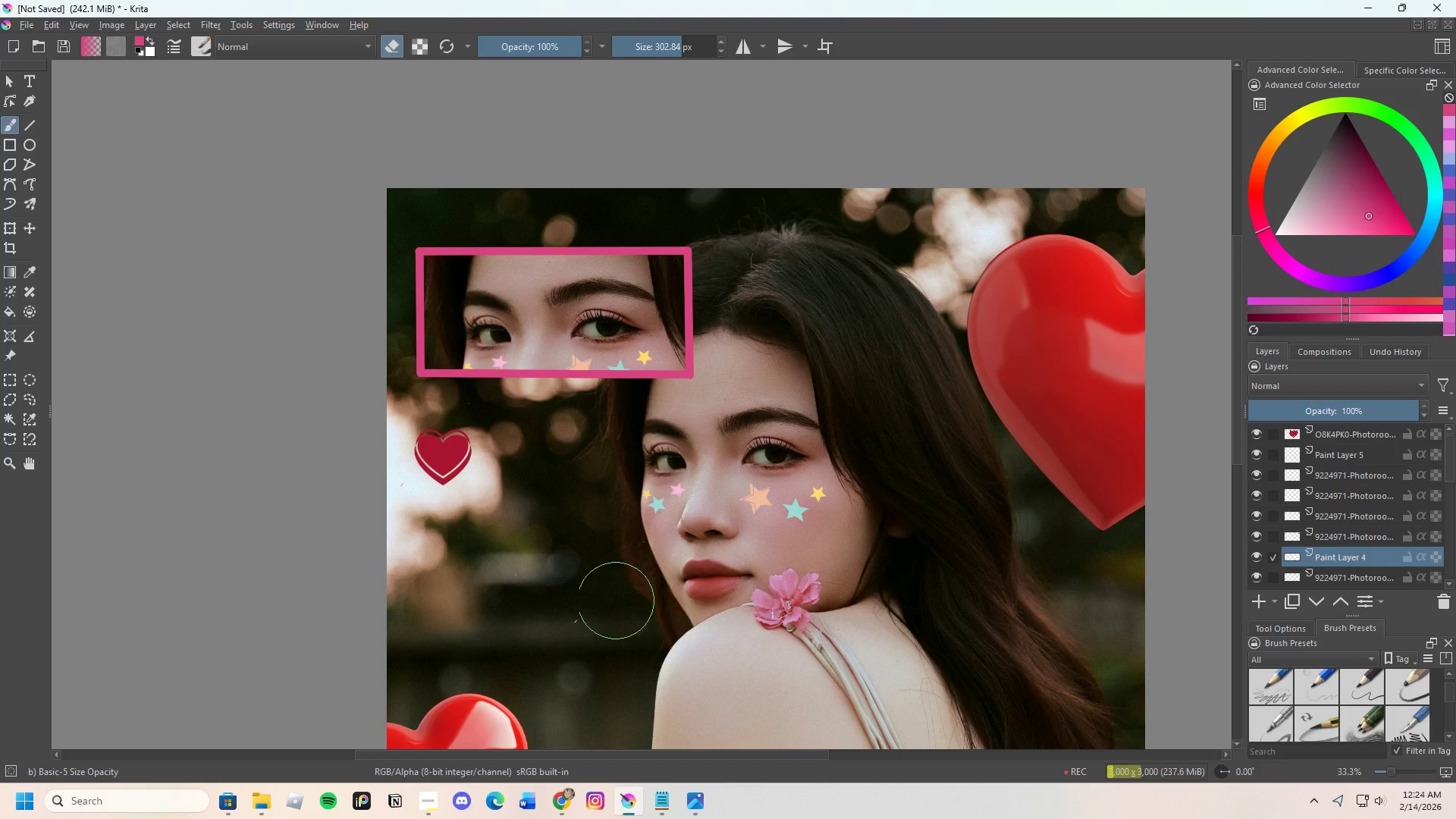 
left_click_drag(start_coordinate=[558, 608], to_coordinate=[562, 605])
 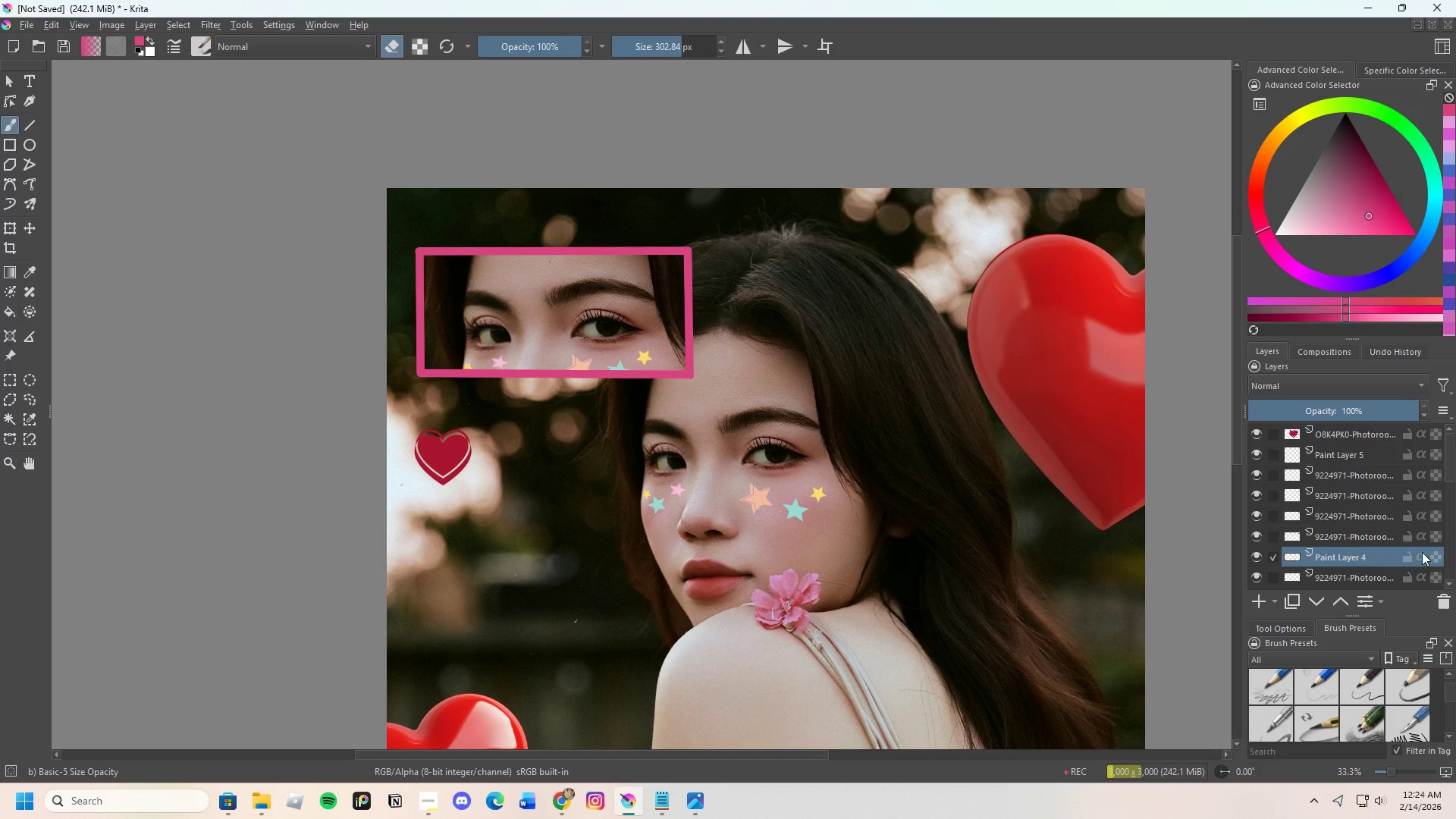 
scroll: coordinate [1333, 534], scroll_direction: down, amount: 1.0
 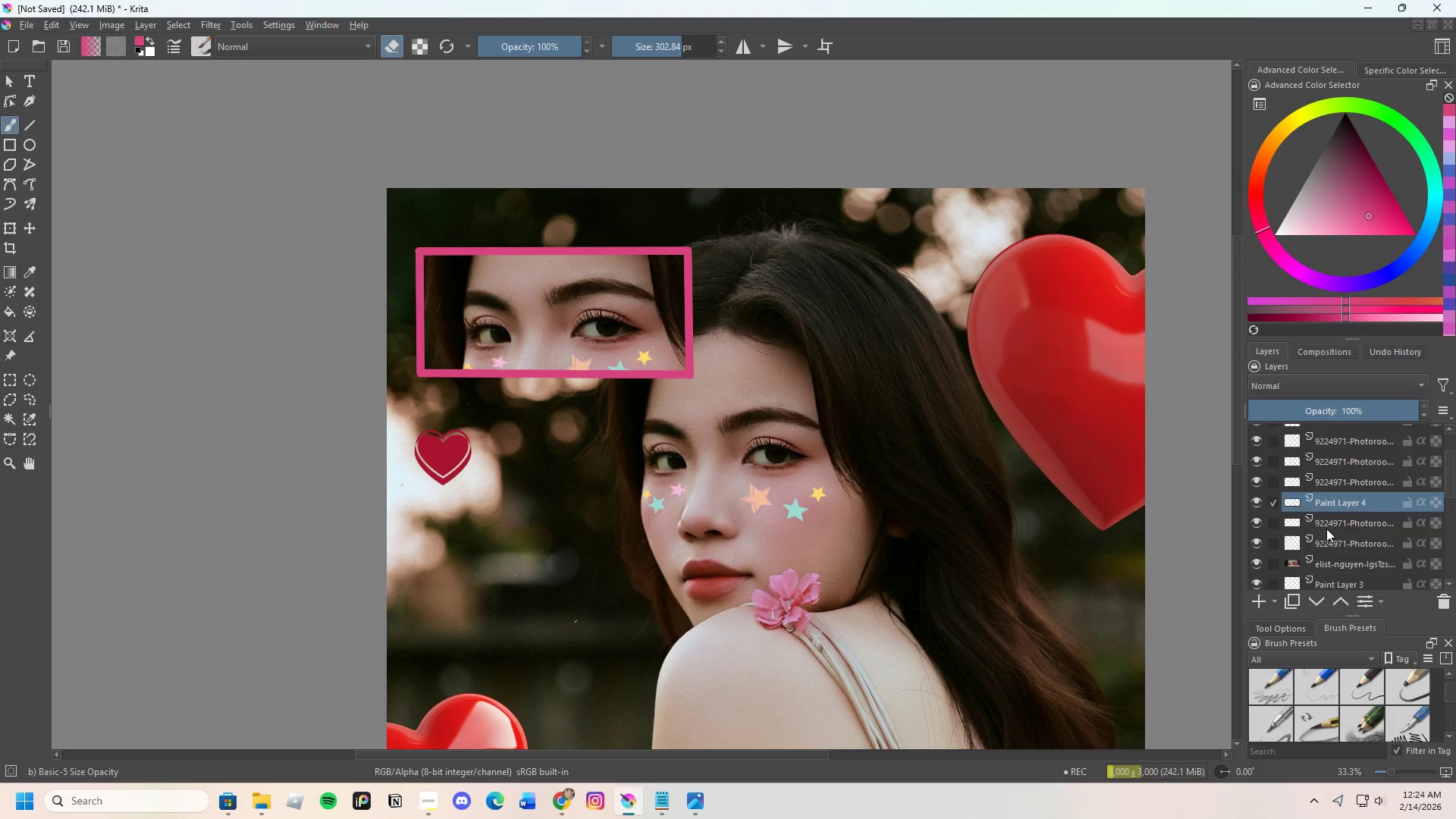 
left_click([1326, 521])
 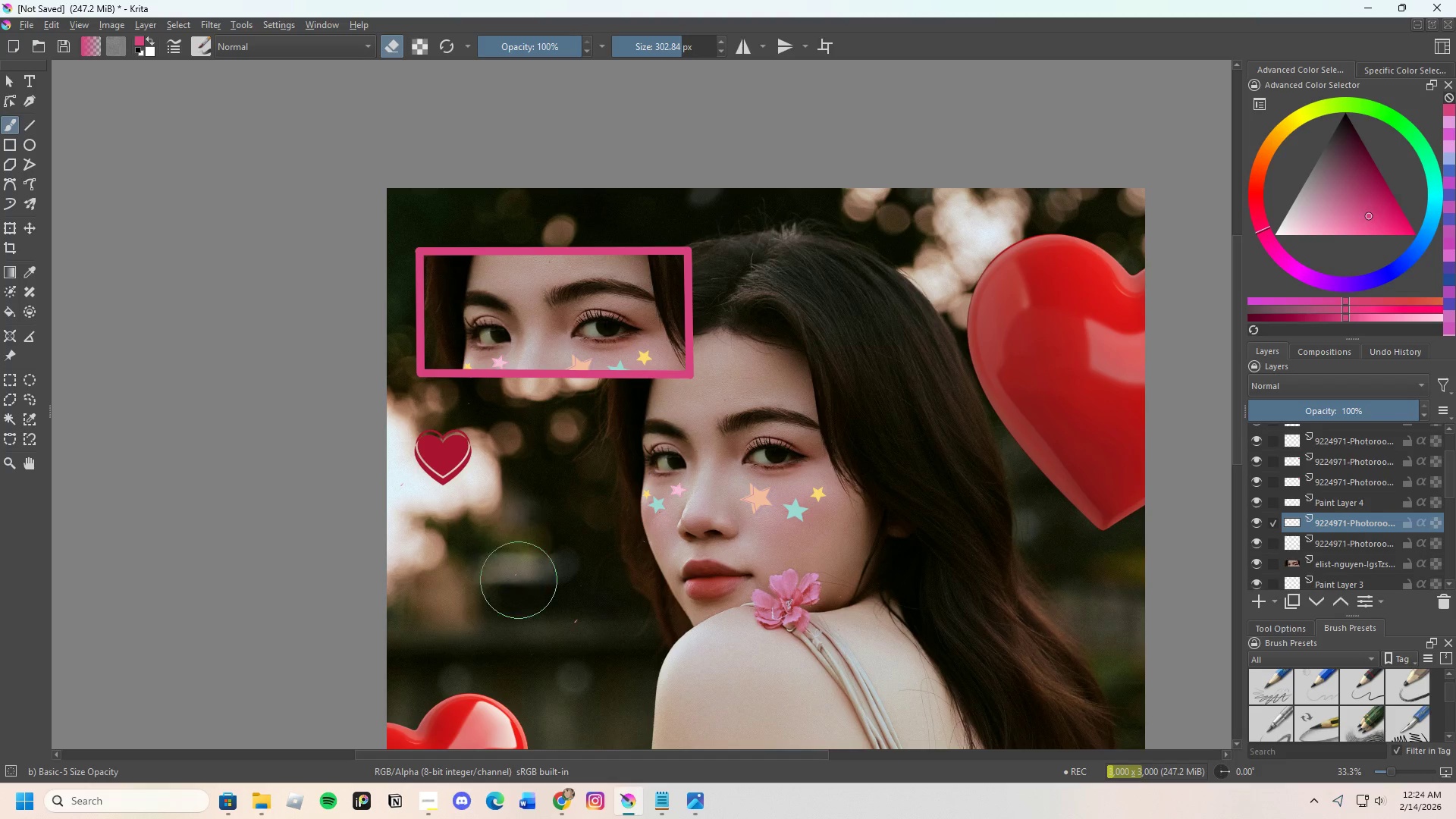 
left_click_drag(start_coordinate=[571, 607], to_coordinate=[562, 607])
 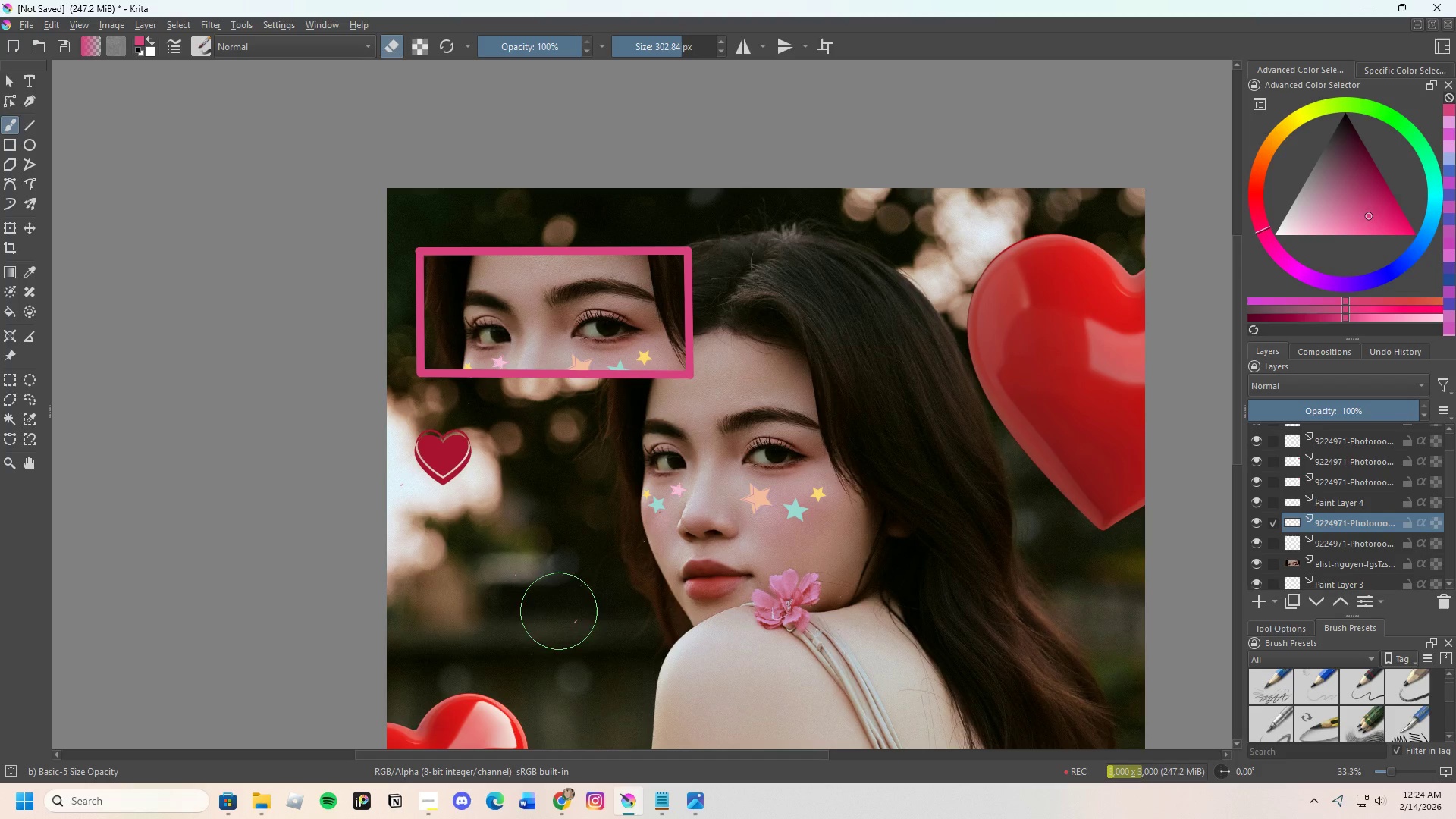 
left_click_drag(start_coordinate=[560, 595], to_coordinate=[563, 617])
 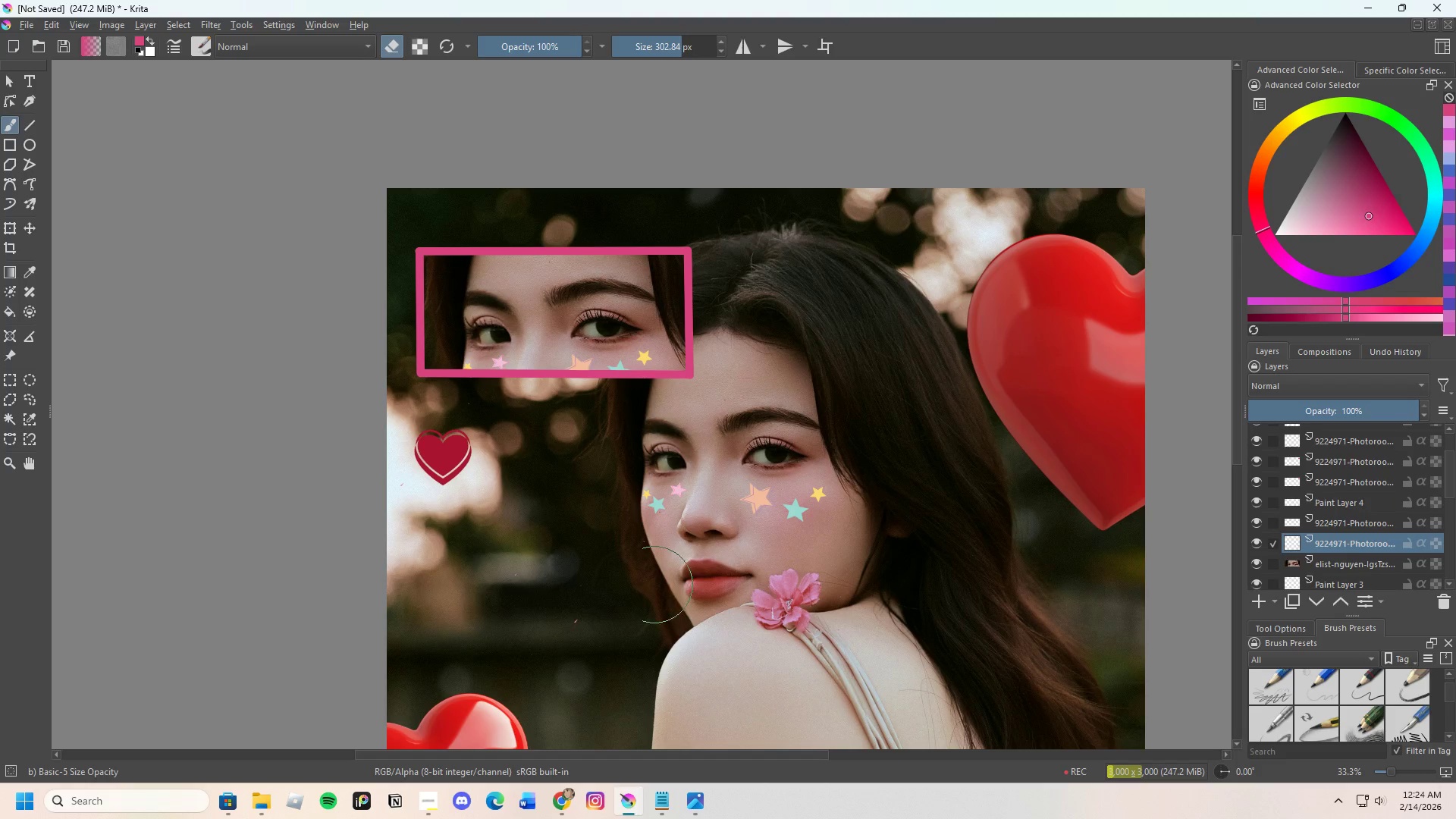 
left_click_drag(start_coordinate=[570, 604], to_coordinate=[557, 614])
 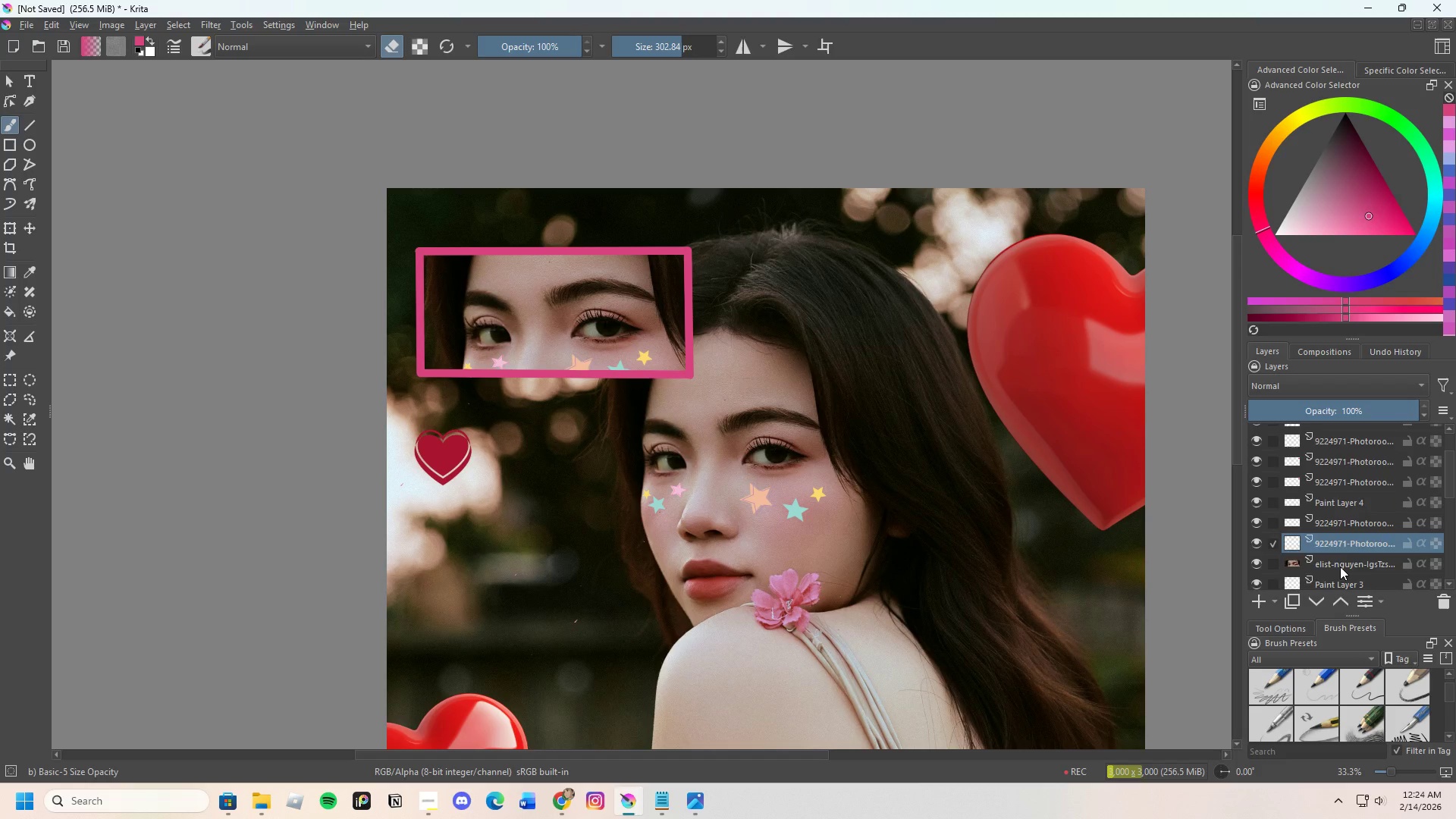 
left_click([1340, 566])
 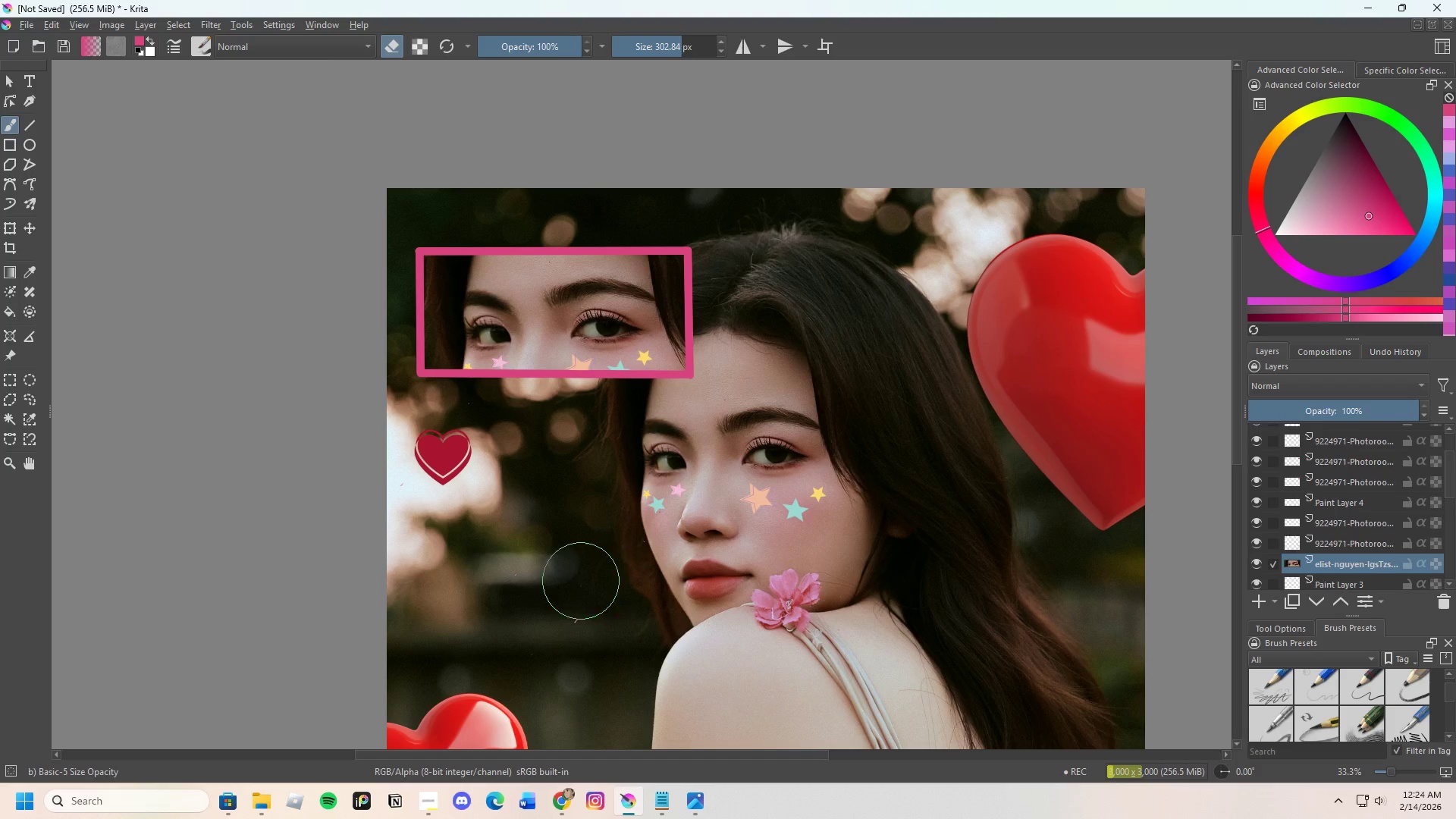 
left_click_drag(start_coordinate=[557, 592], to_coordinate=[570, 613])
 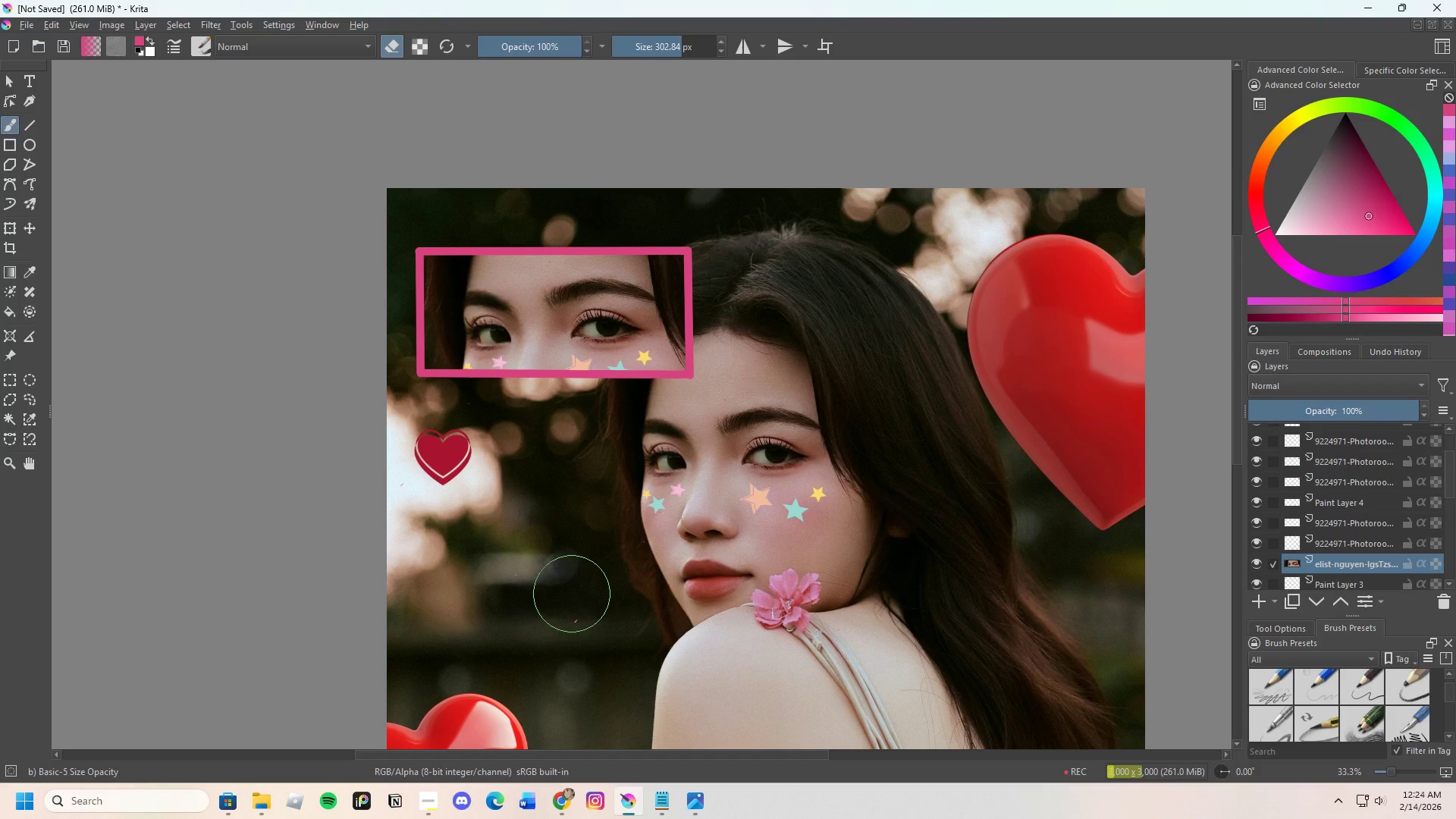 
left_click_drag(start_coordinate=[573, 594], to_coordinate=[567, 604])
 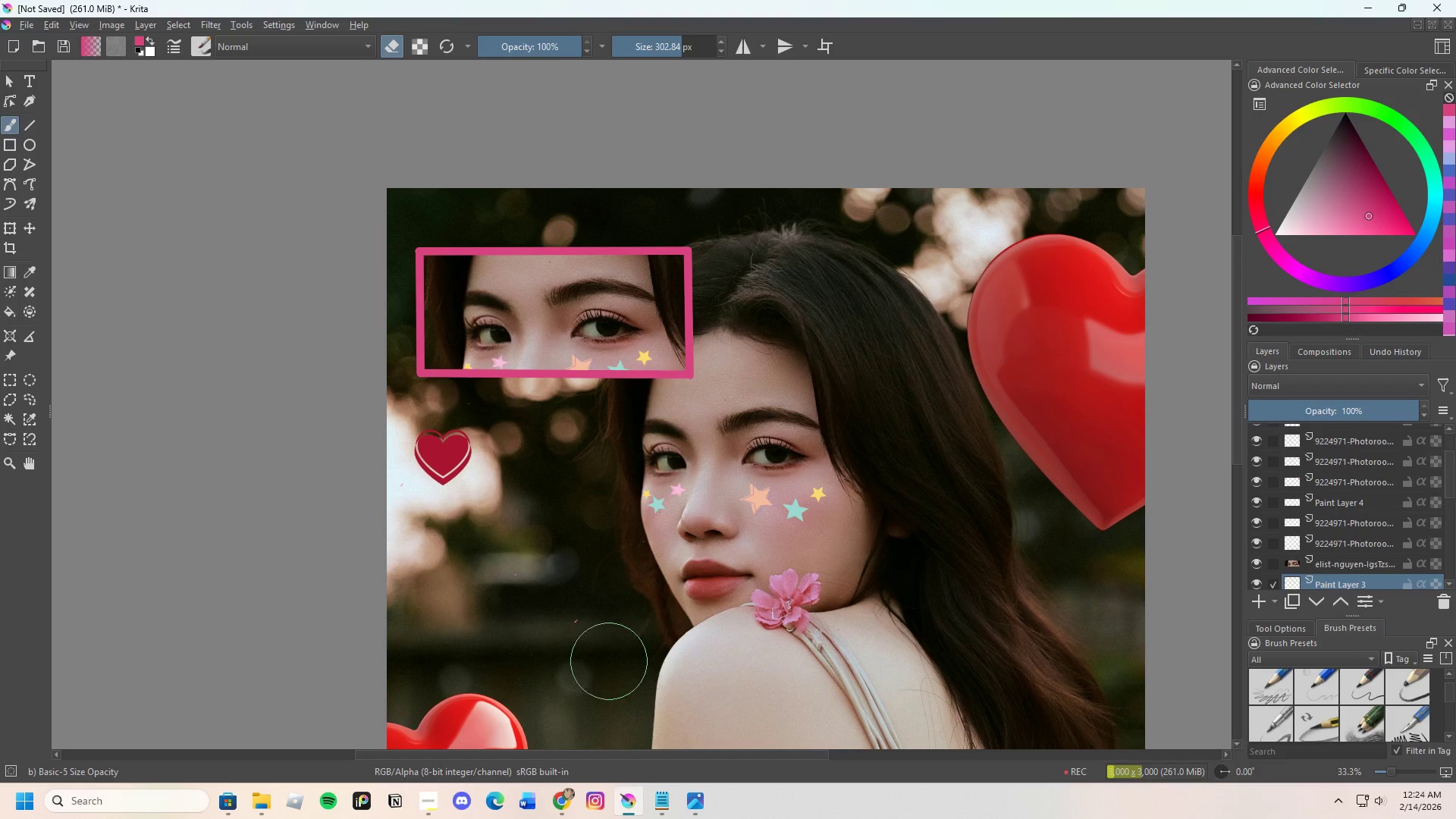 
left_click_drag(start_coordinate=[578, 622], to_coordinate=[541, 595])
 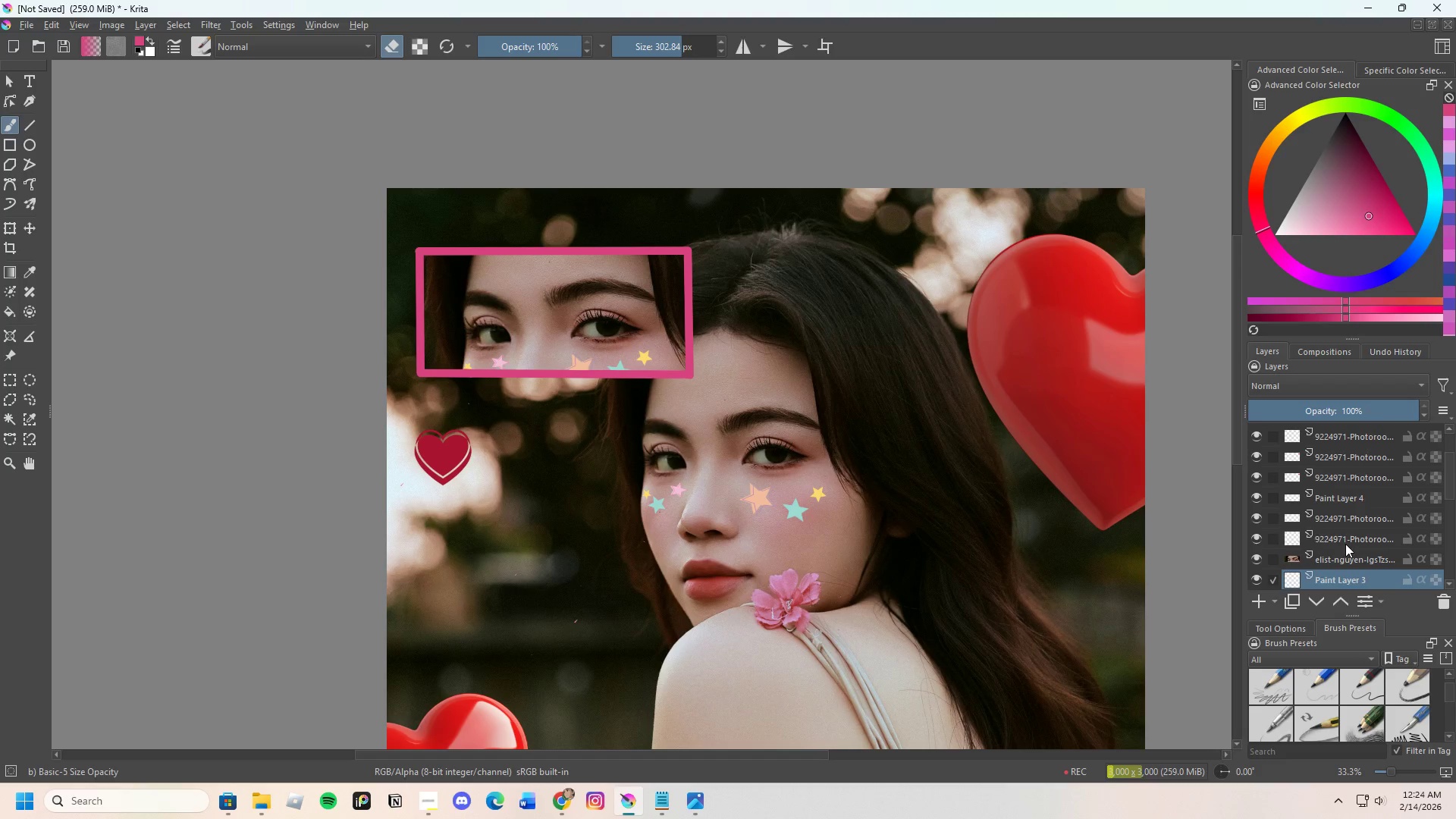 
scroll: coordinate [1346, 542], scroll_direction: down, amount: 1.0
 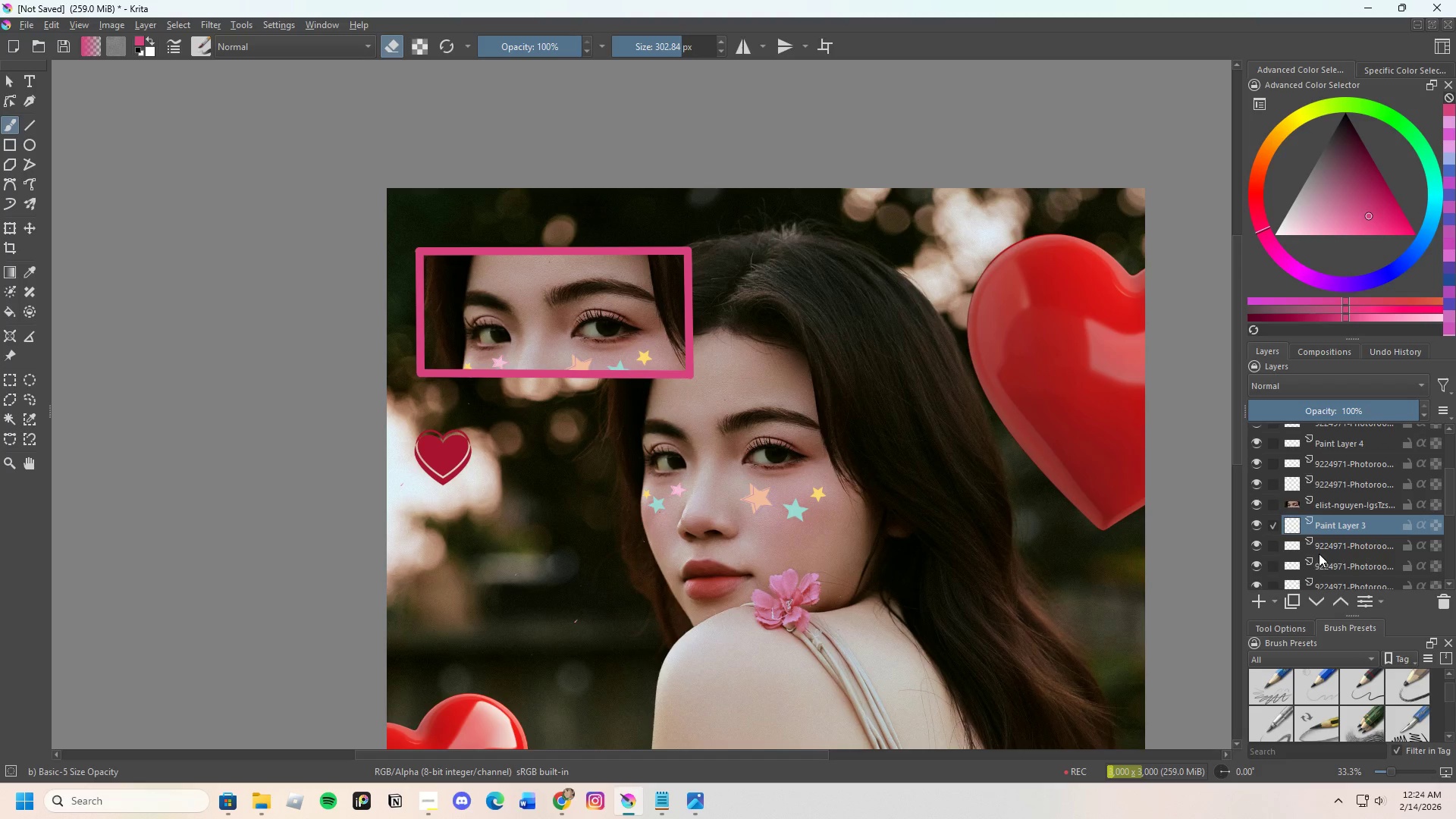 
left_click([1321, 549])
 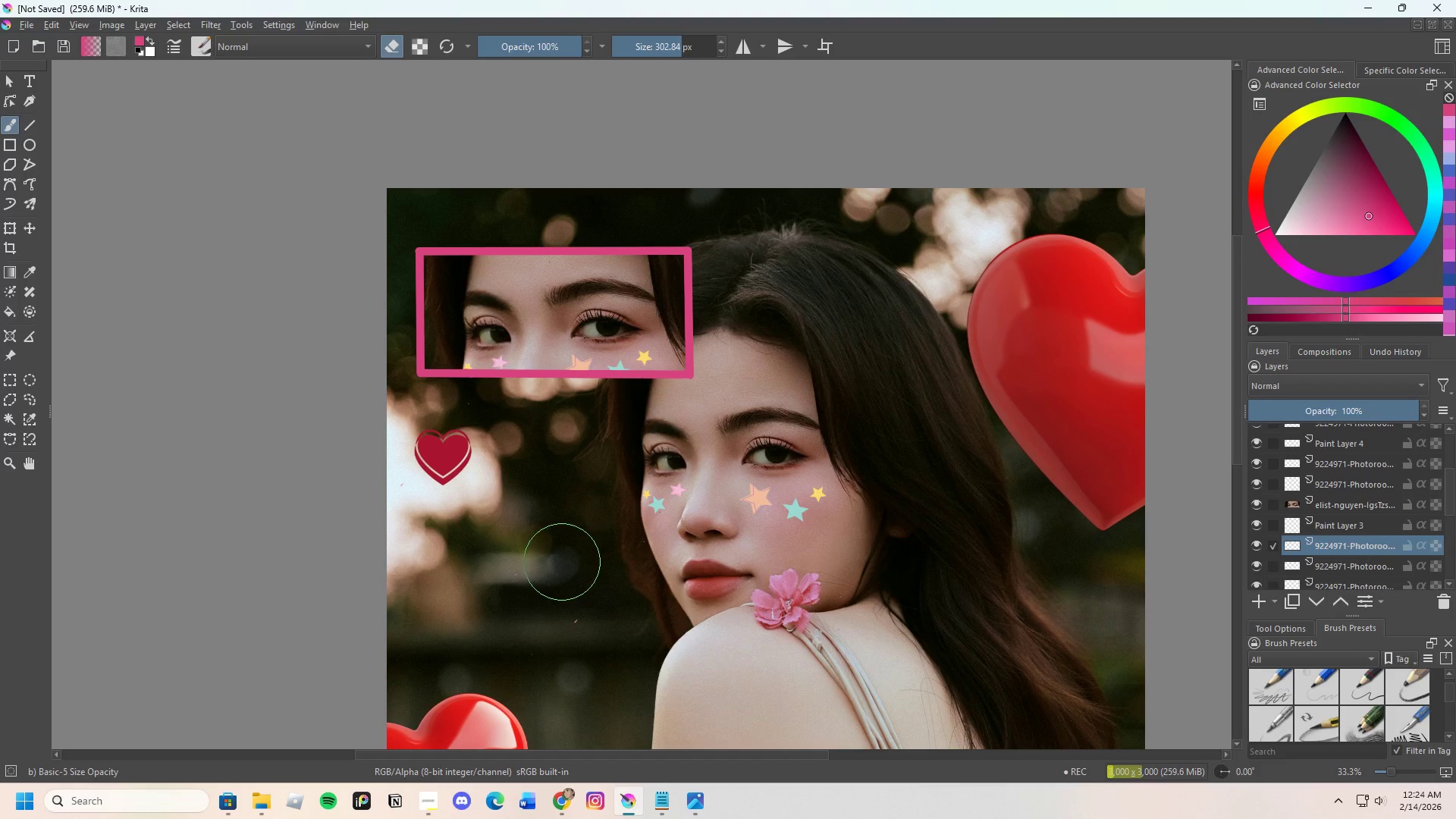 
left_click_drag(start_coordinate=[554, 582], to_coordinate=[566, 608])
 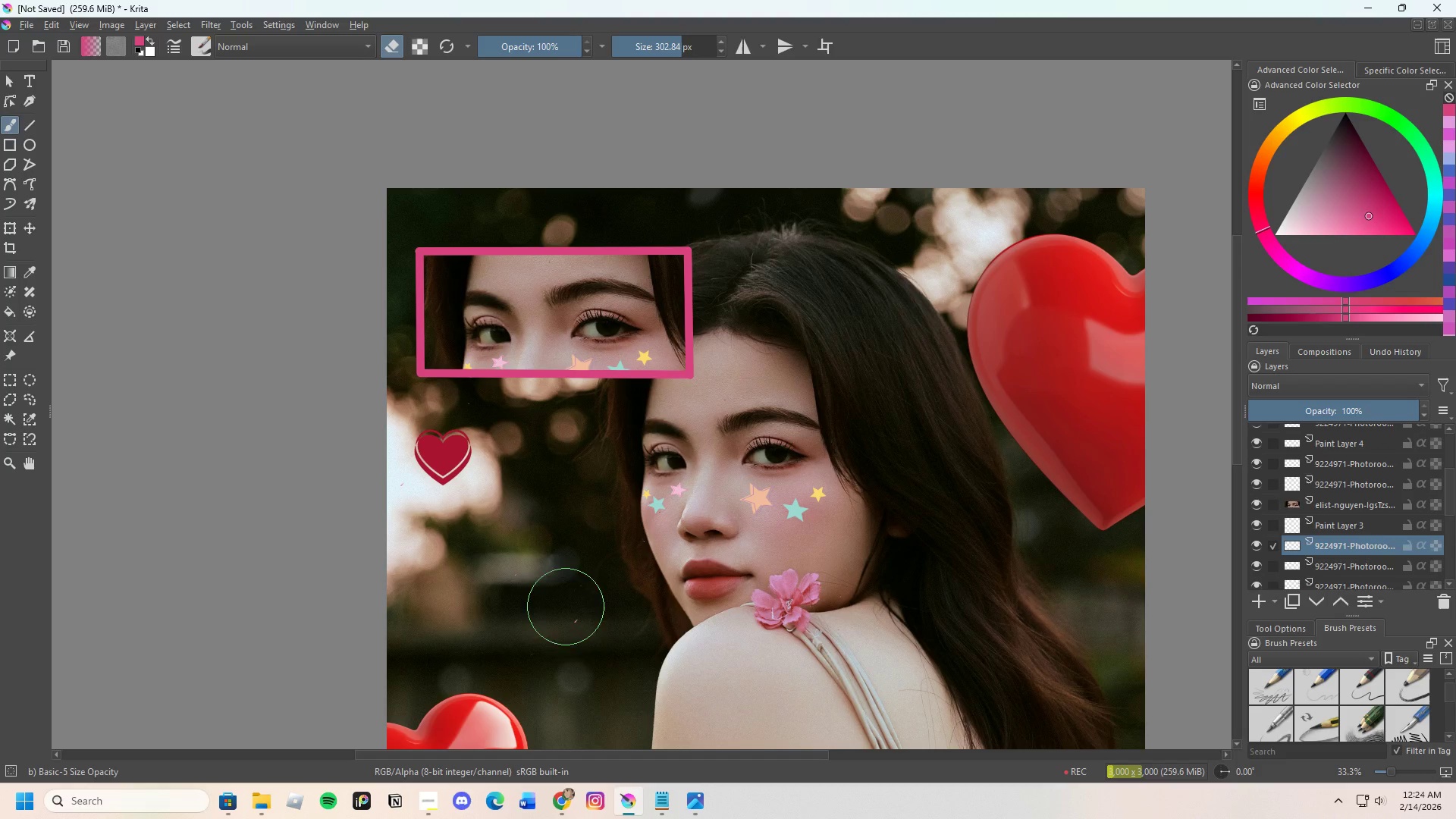 
left_click_drag(start_coordinate=[565, 607], to_coordinate=[564, 617])
 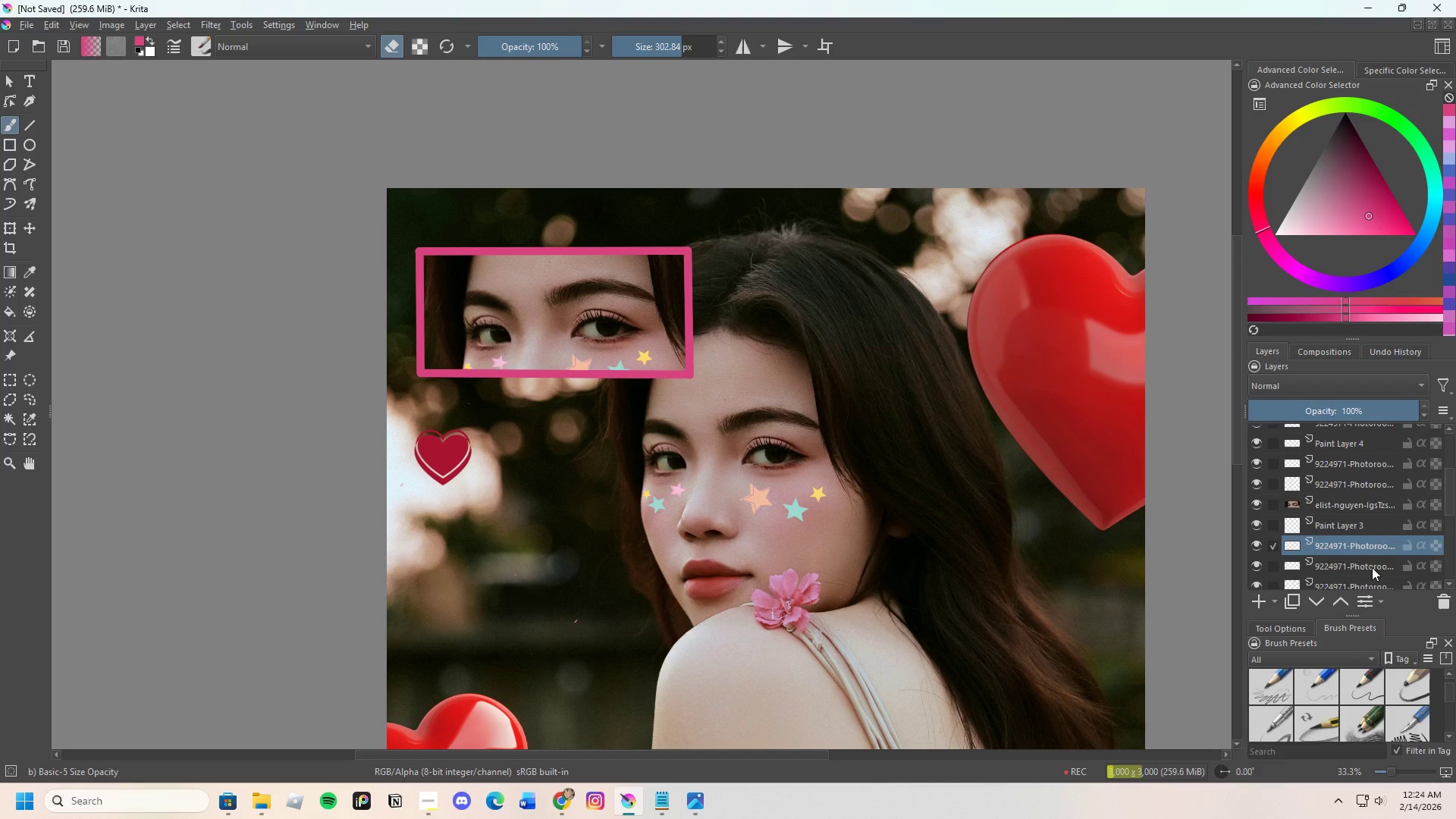 
left_click([1370, 567])
 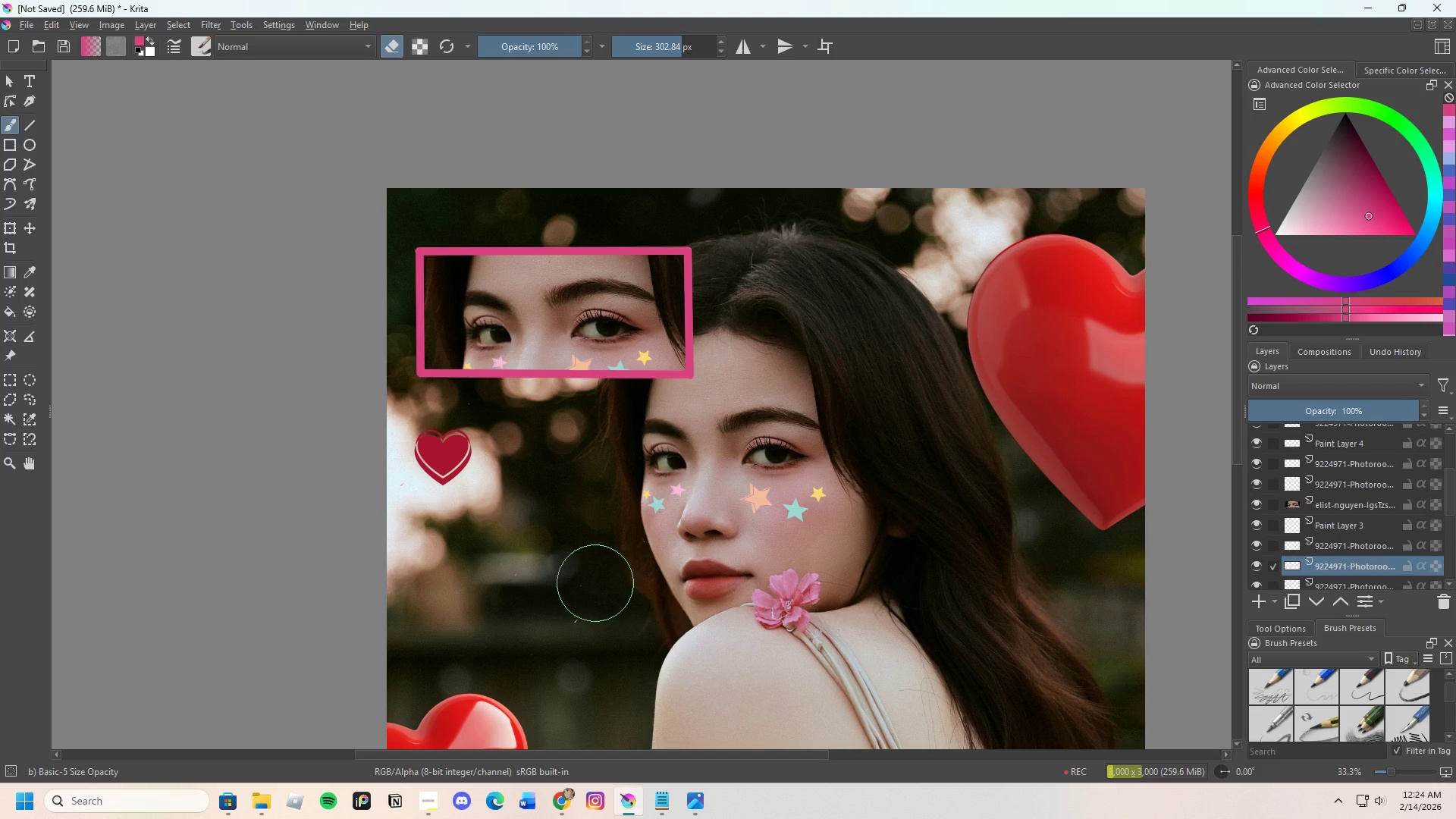 
left_click_drag(start_coordinate=[576, 598], to_coordinate=[568, 608])
 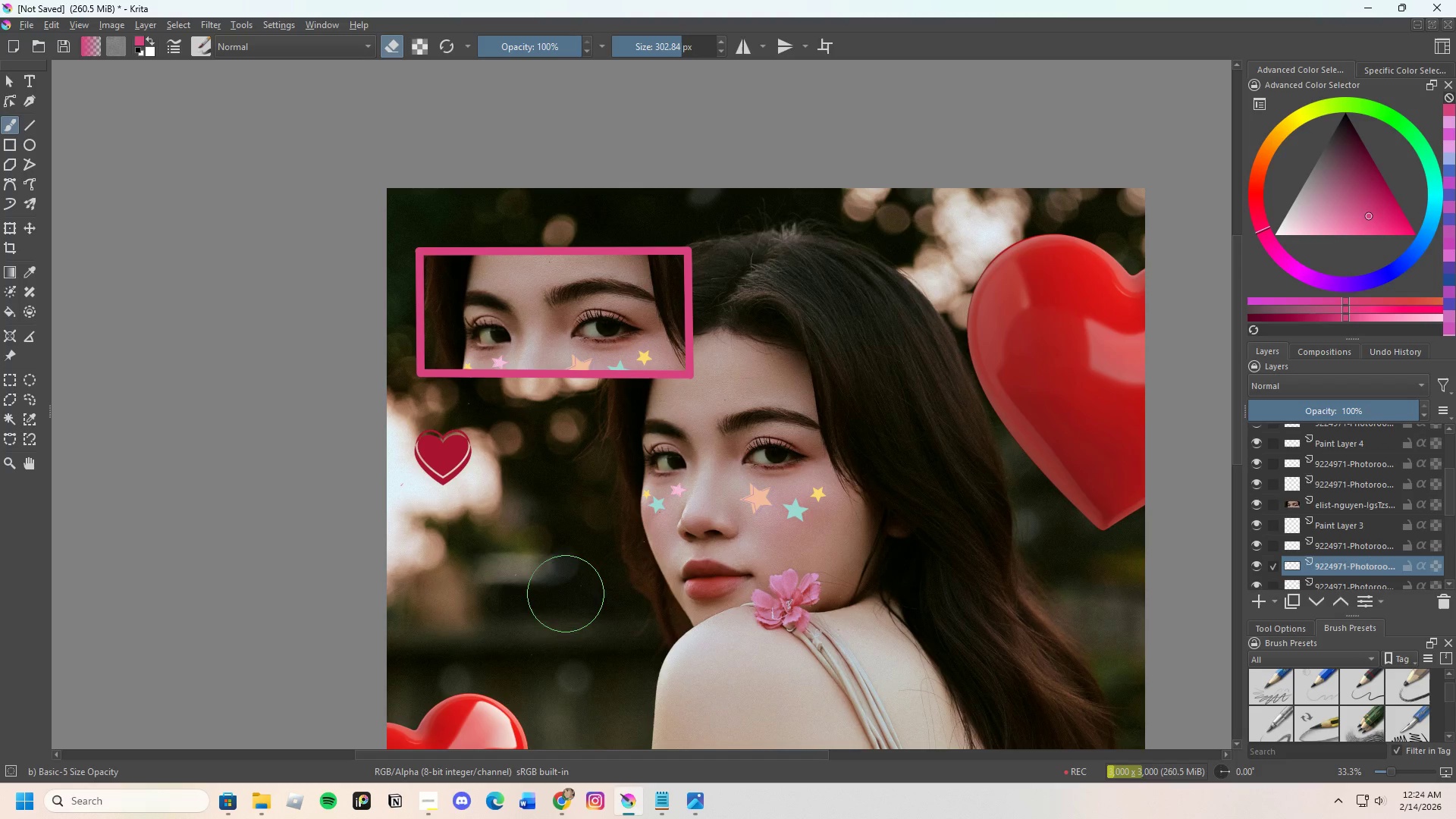 
left_click_drag(start_coordinate=[565, 594], to_coordinate=[562, 598])
 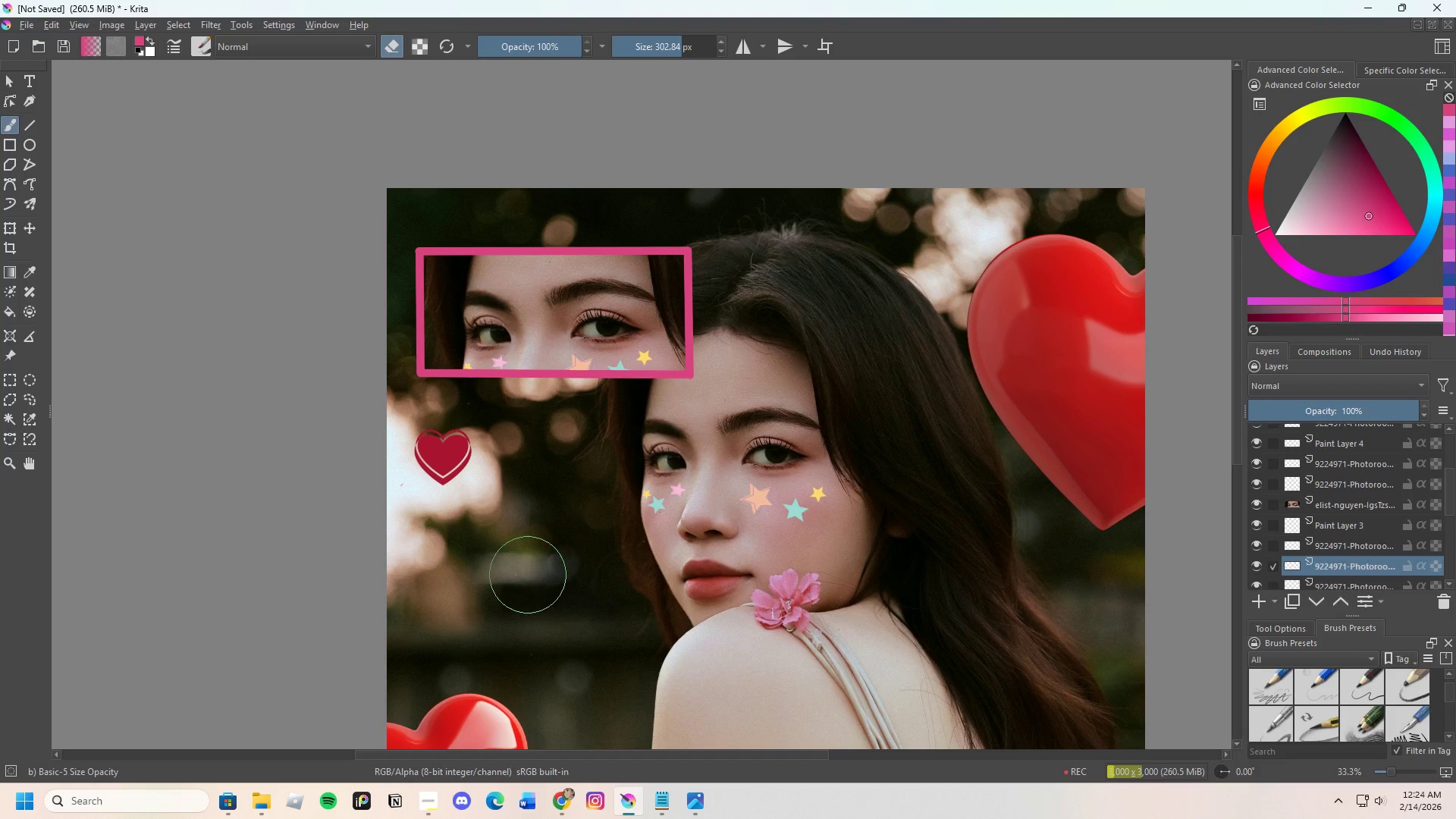 
left_click_drag(start_coordinate=[527, 575], to_coordinate=[516, 570])
 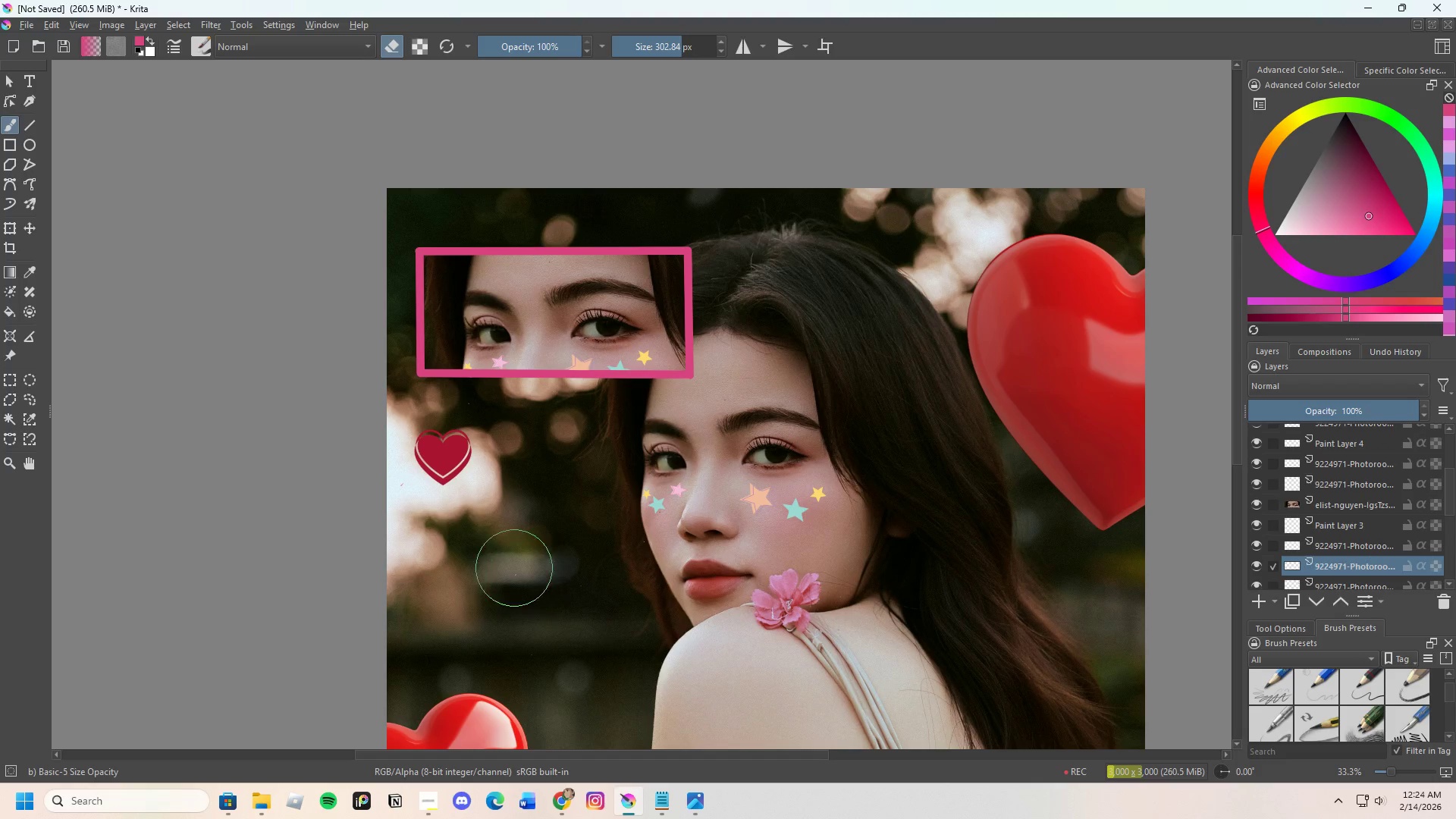 
left_click_drag(start_coordinate=[513, 570], to_coordinate=[522, 560])
 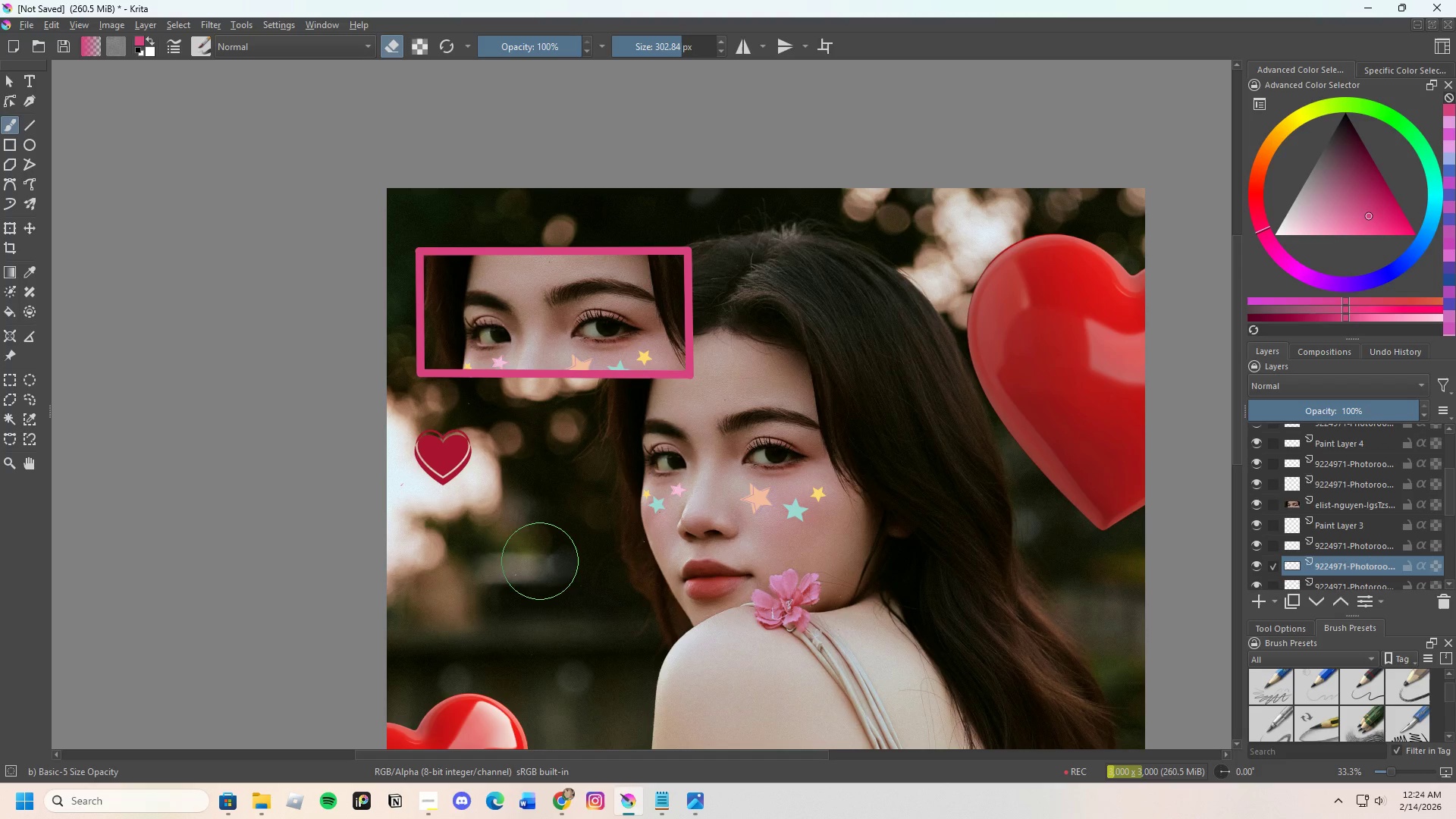 
left_click_drag(start_coordinate=[538, 556], to_coordinate=[582, 537])
 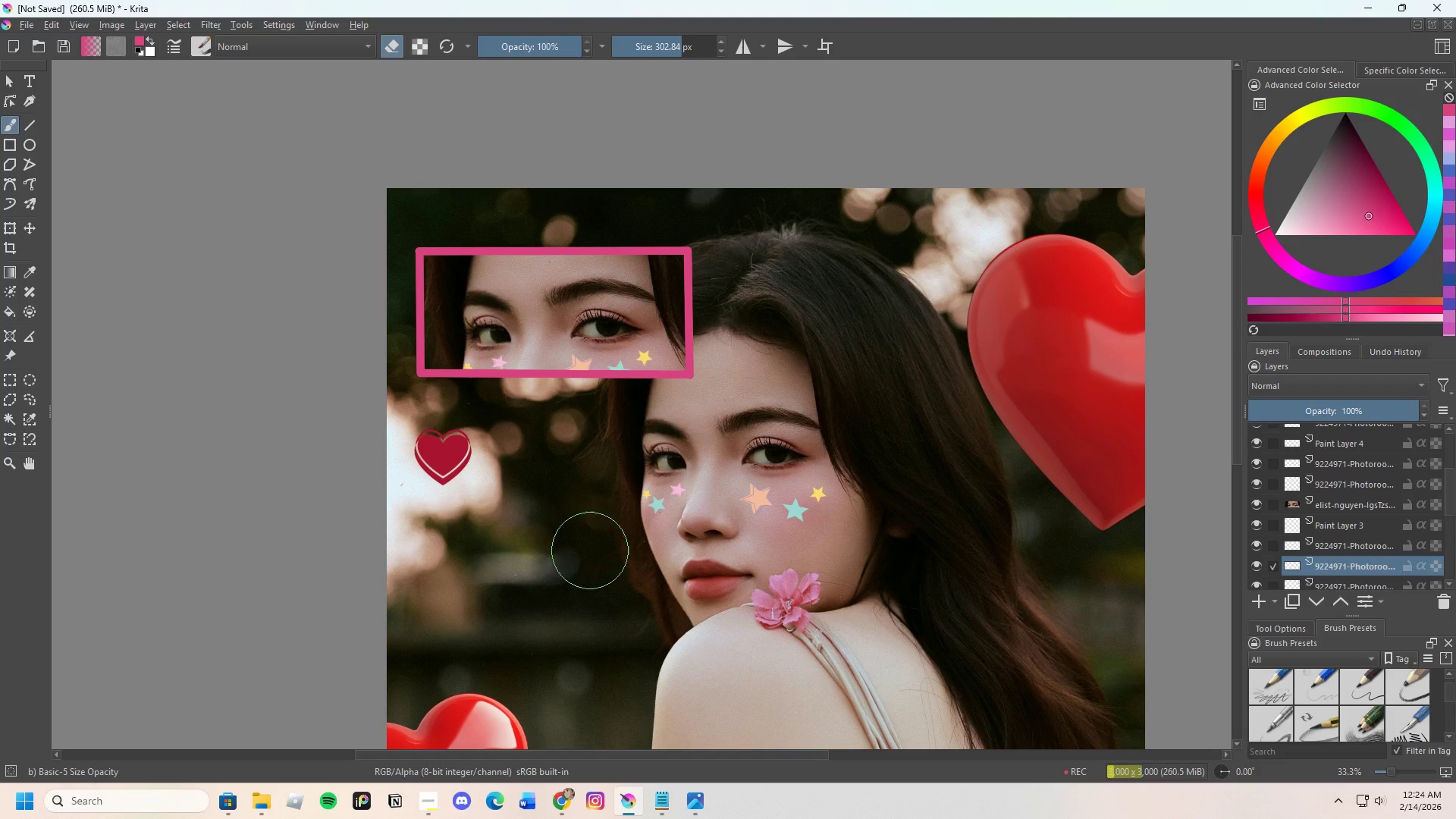 
left_click_drag(start_coordinate=[595, 556], to_coordinate=[610, 554])
 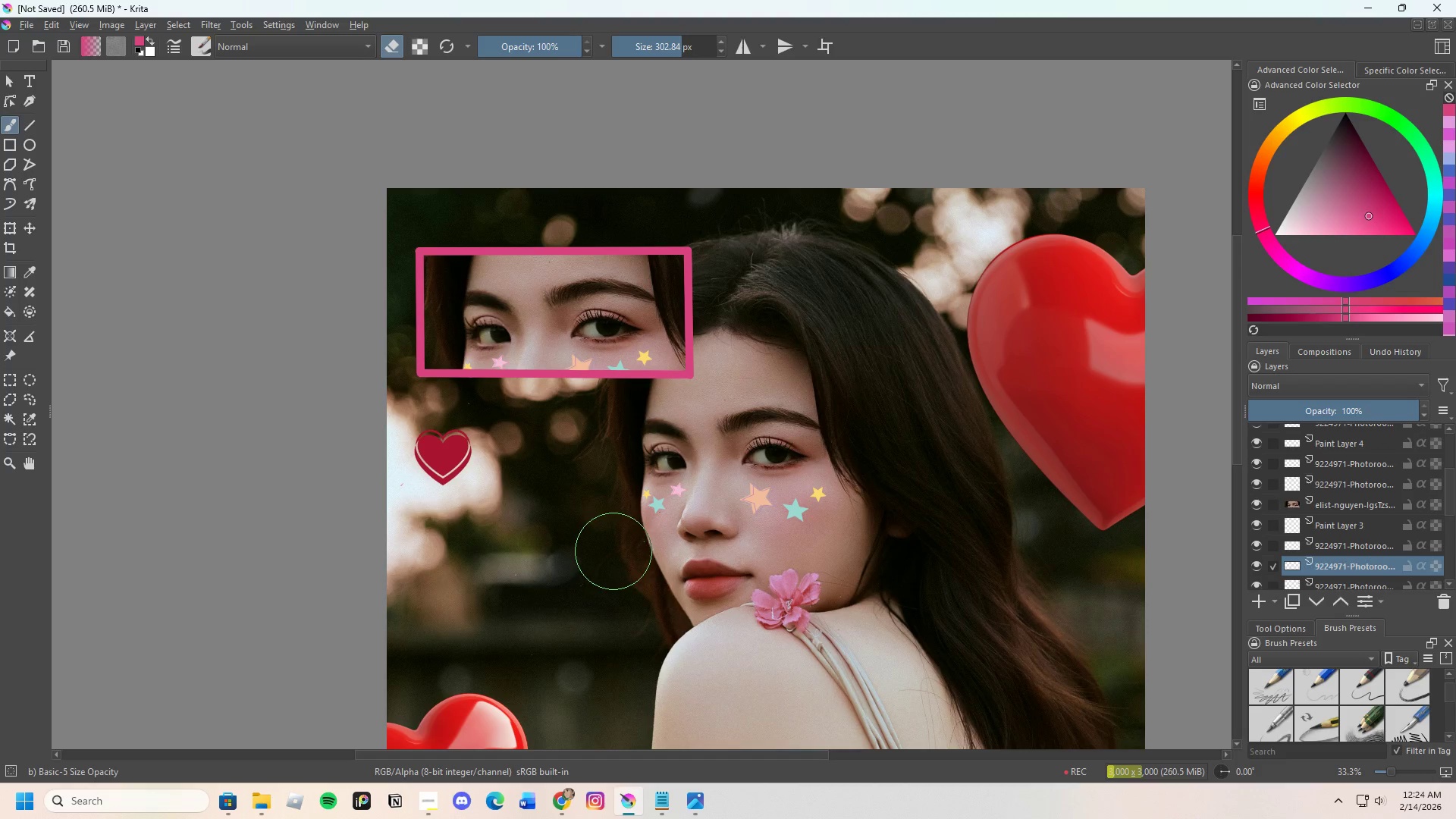 
left_click_drag(start_coordinate=[616, 549], to_coordinate=[616, 557])
 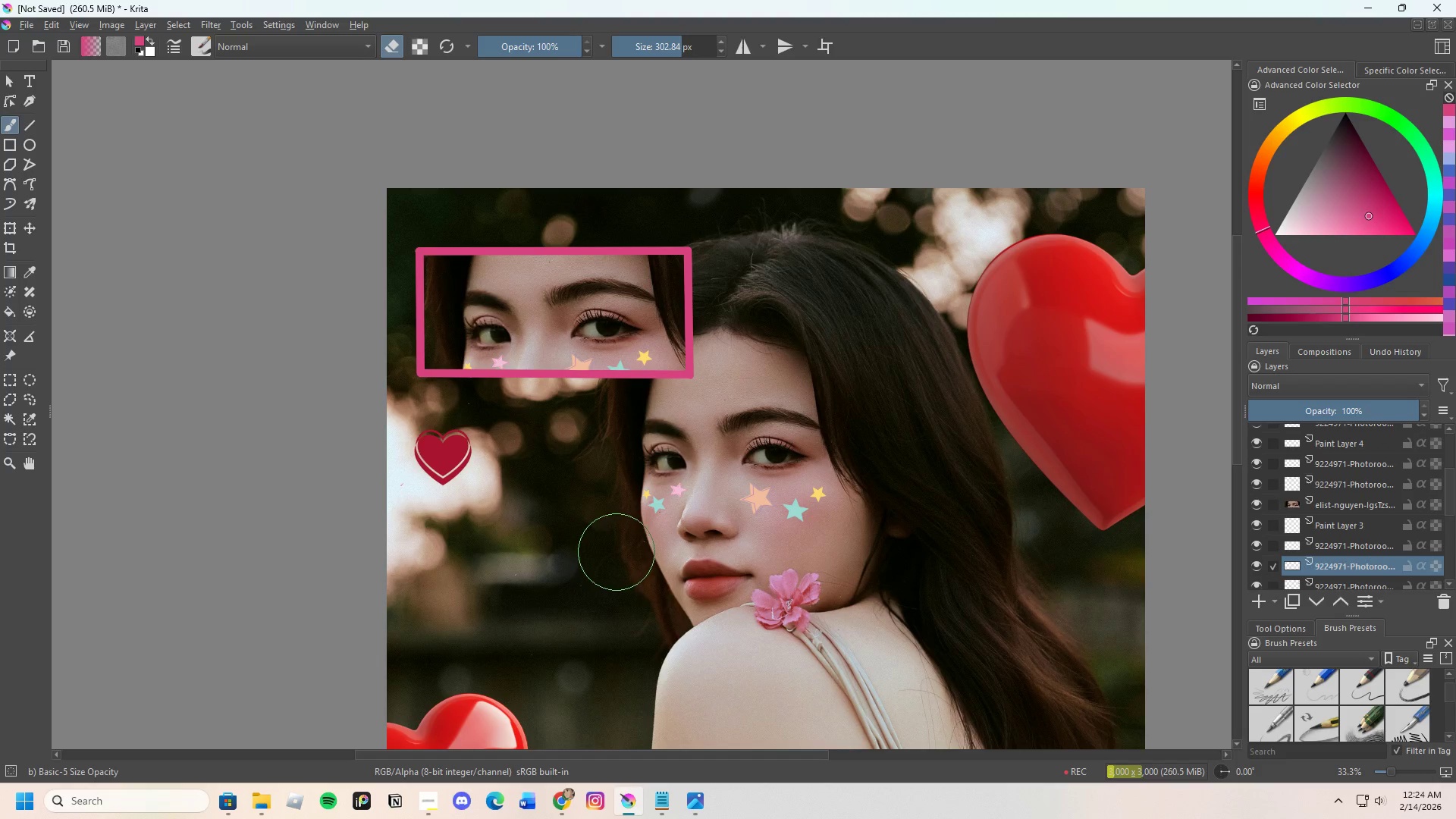 
left_click_drag(start_coordinate=[617, 554], to_coordinate=[618, 564])
 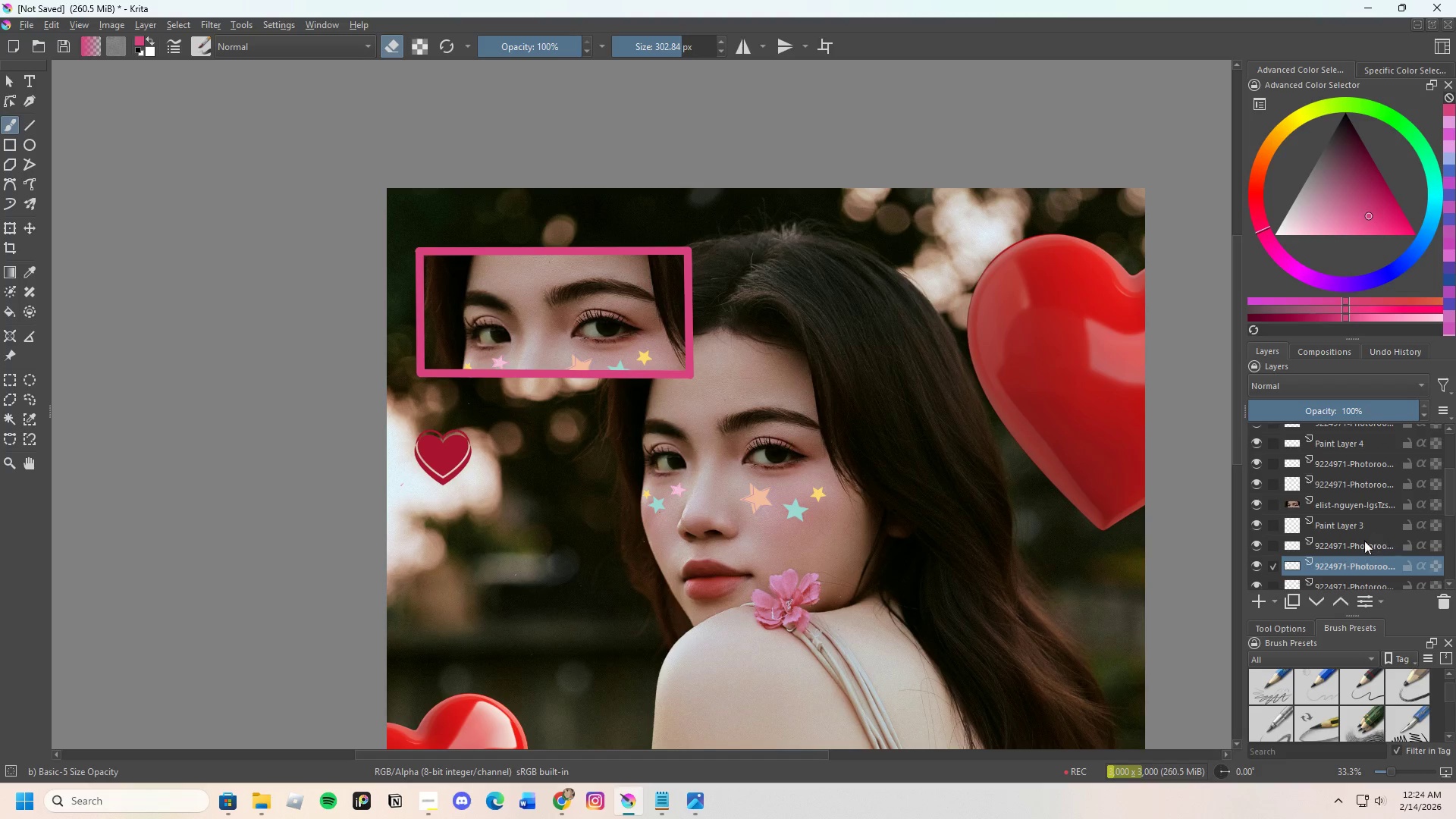 
left_click([1357, 545])
 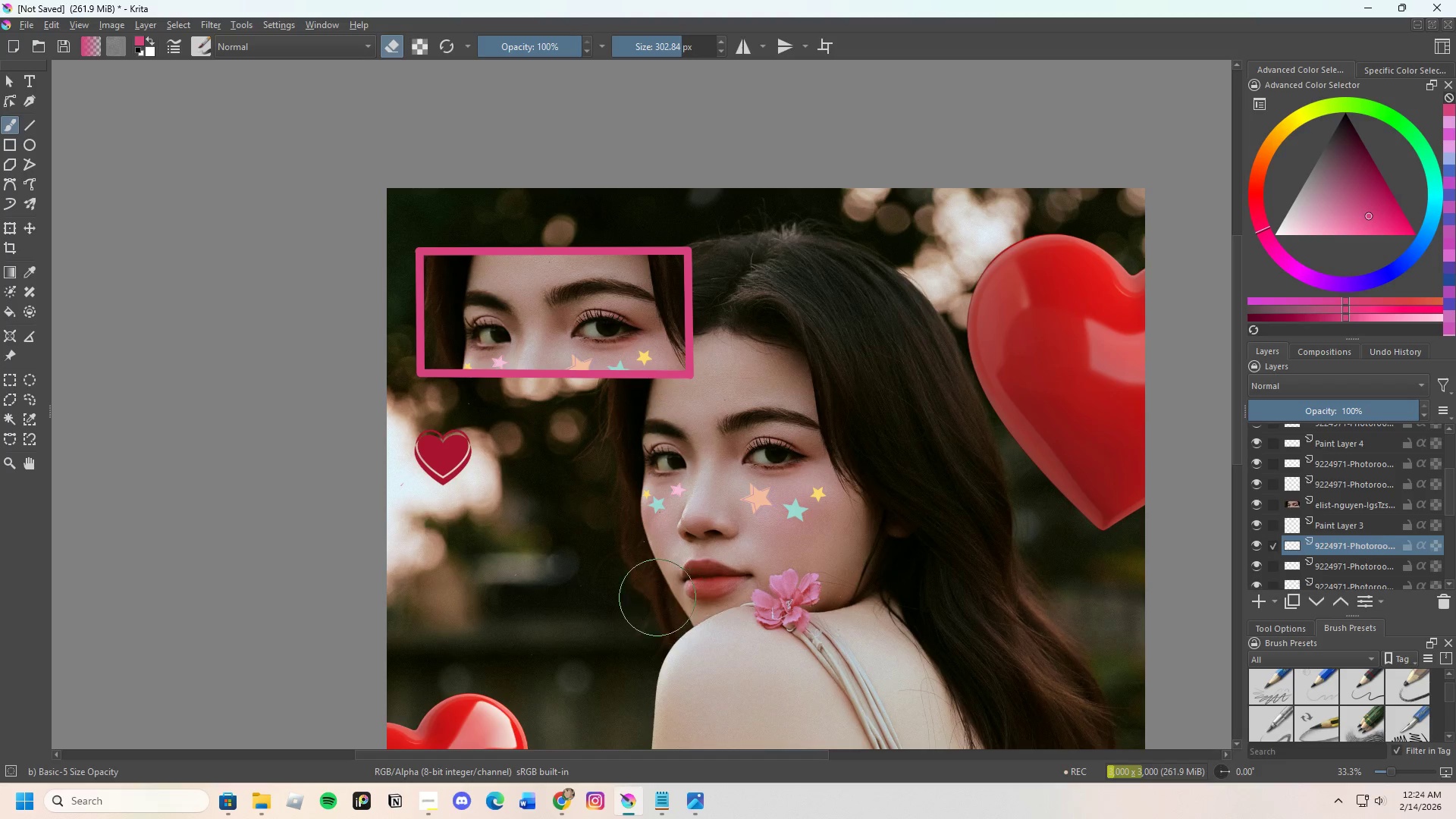 
left_click_drag(start_coordinate=[637, 557], to_coordinate=[633, 566])
 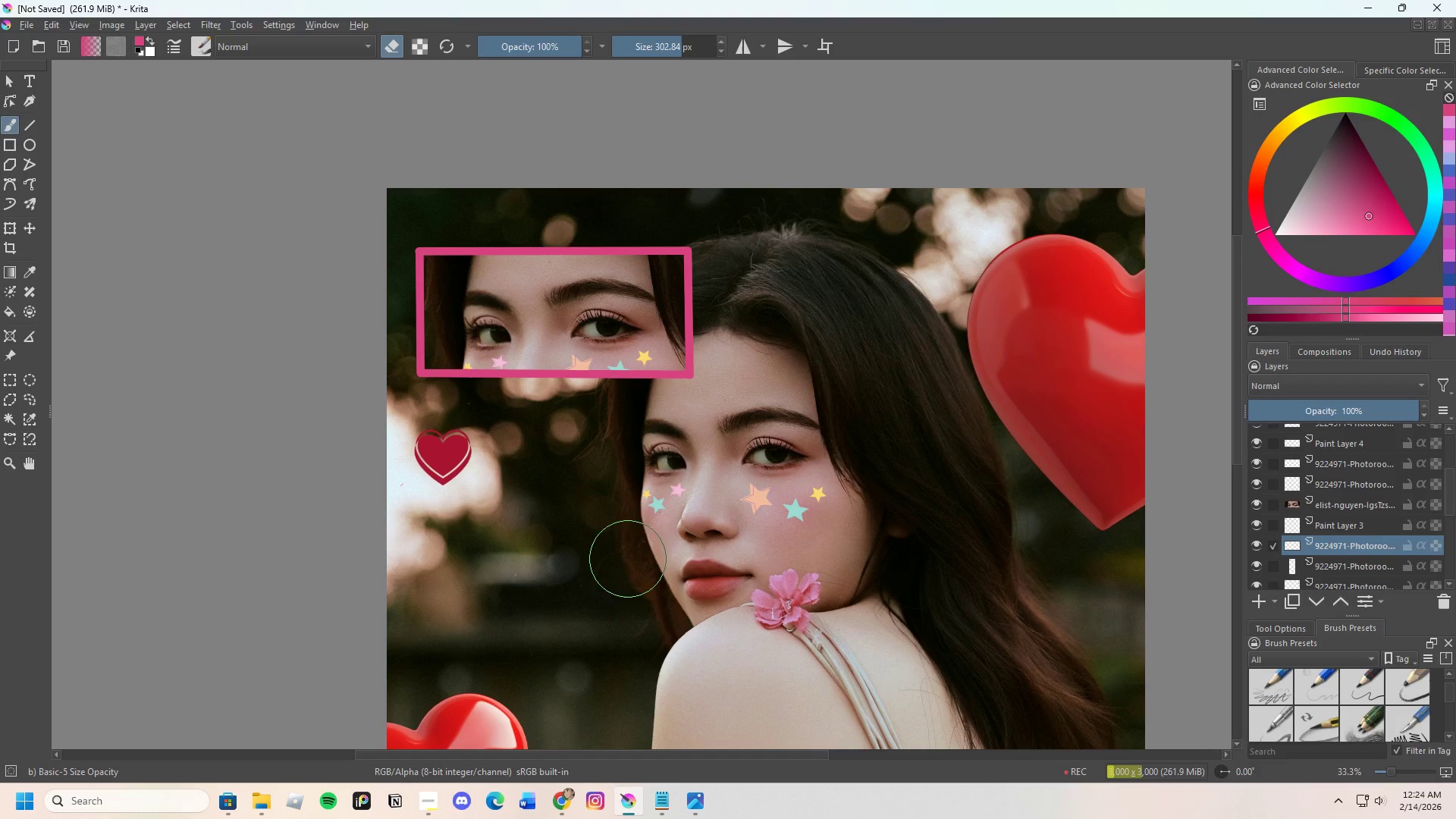 
left_click_drag(start_coordinate=[628, 559], to_coordinate=[513, 571])
 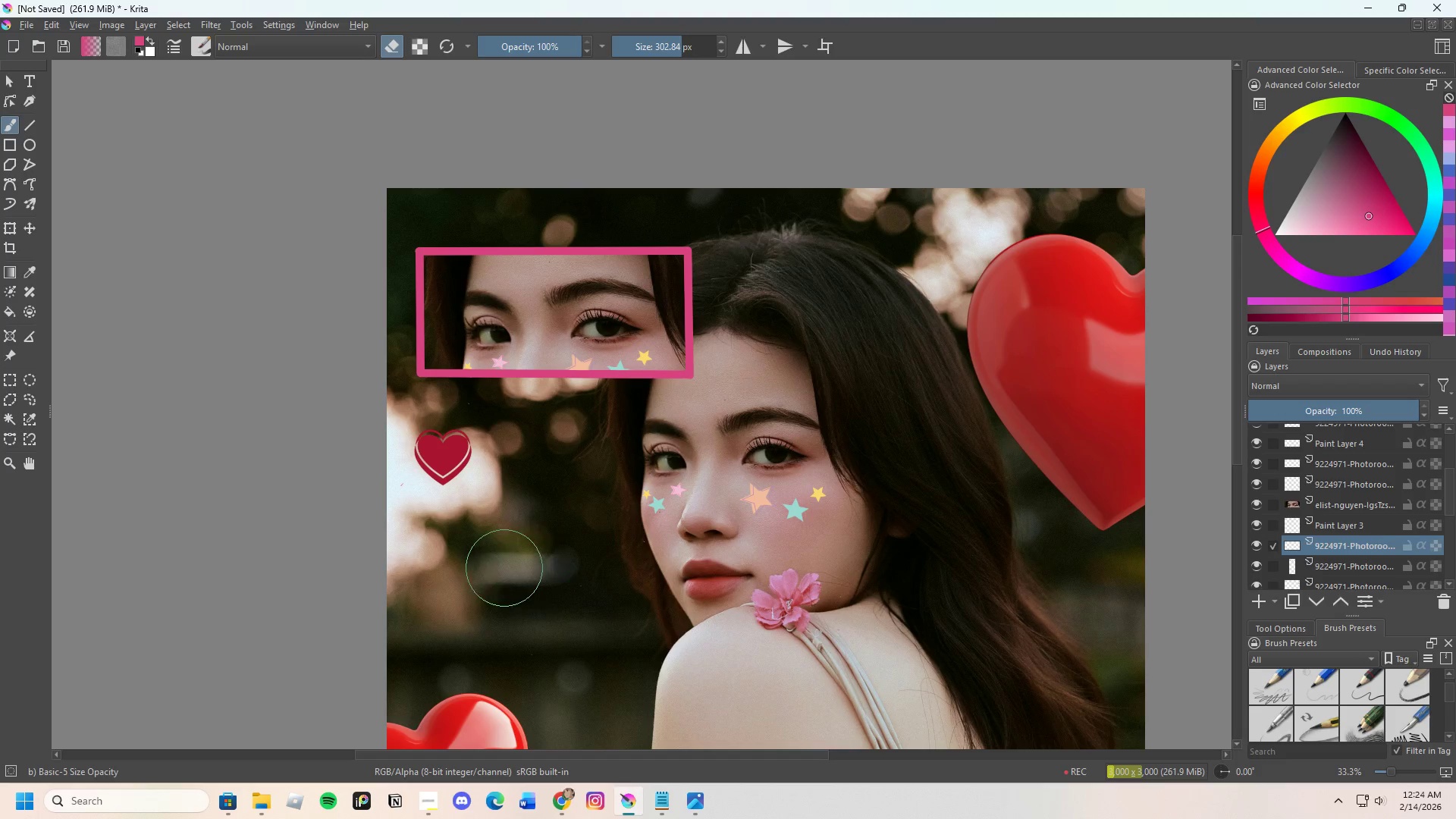 
left_click_drag(start_coordinate=[503, 569], to_coordinate=[557, 565])
 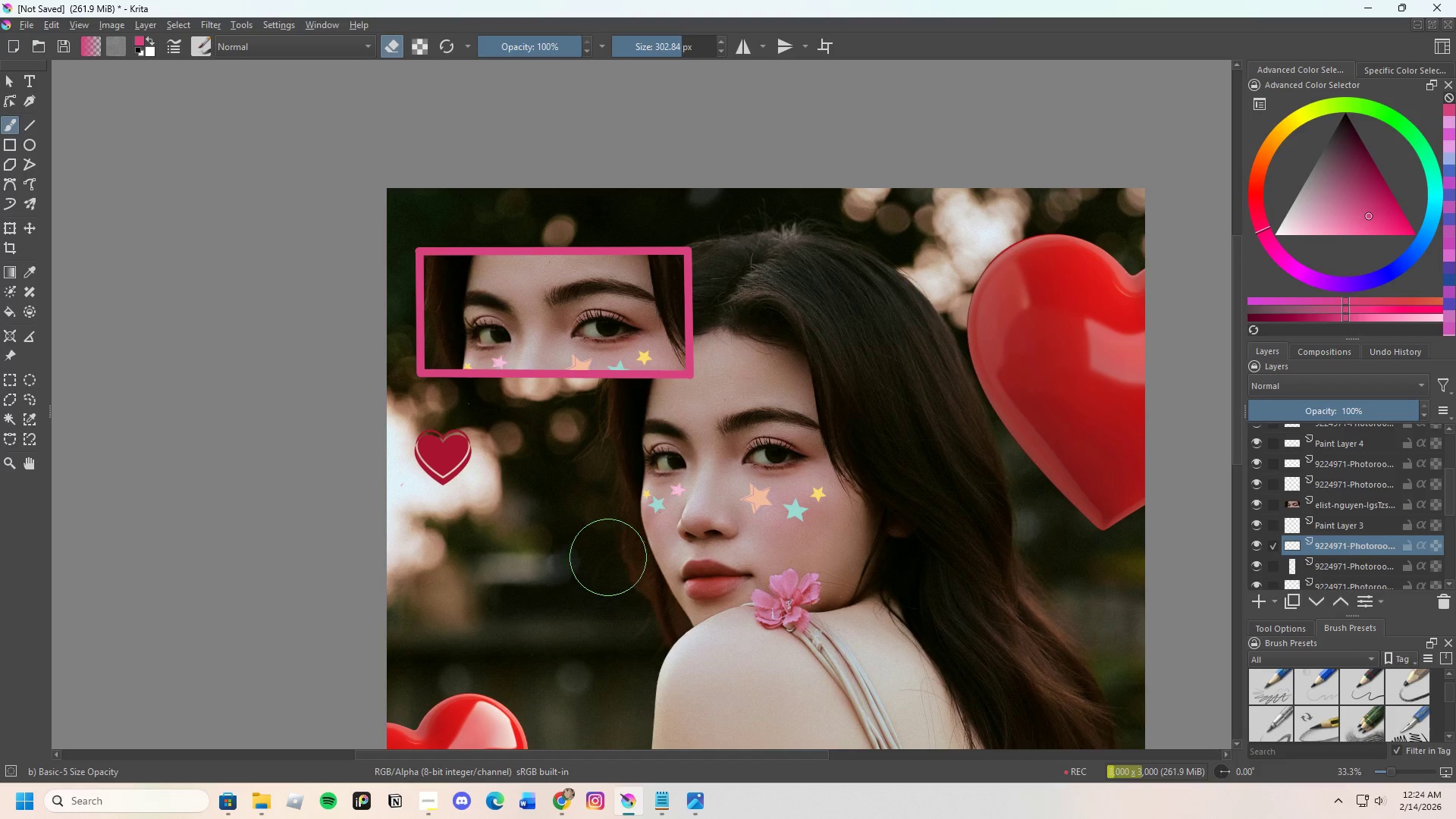 
left_click_drag(start_coordinate=[613, 556], to_coordinate=[620, 556])
 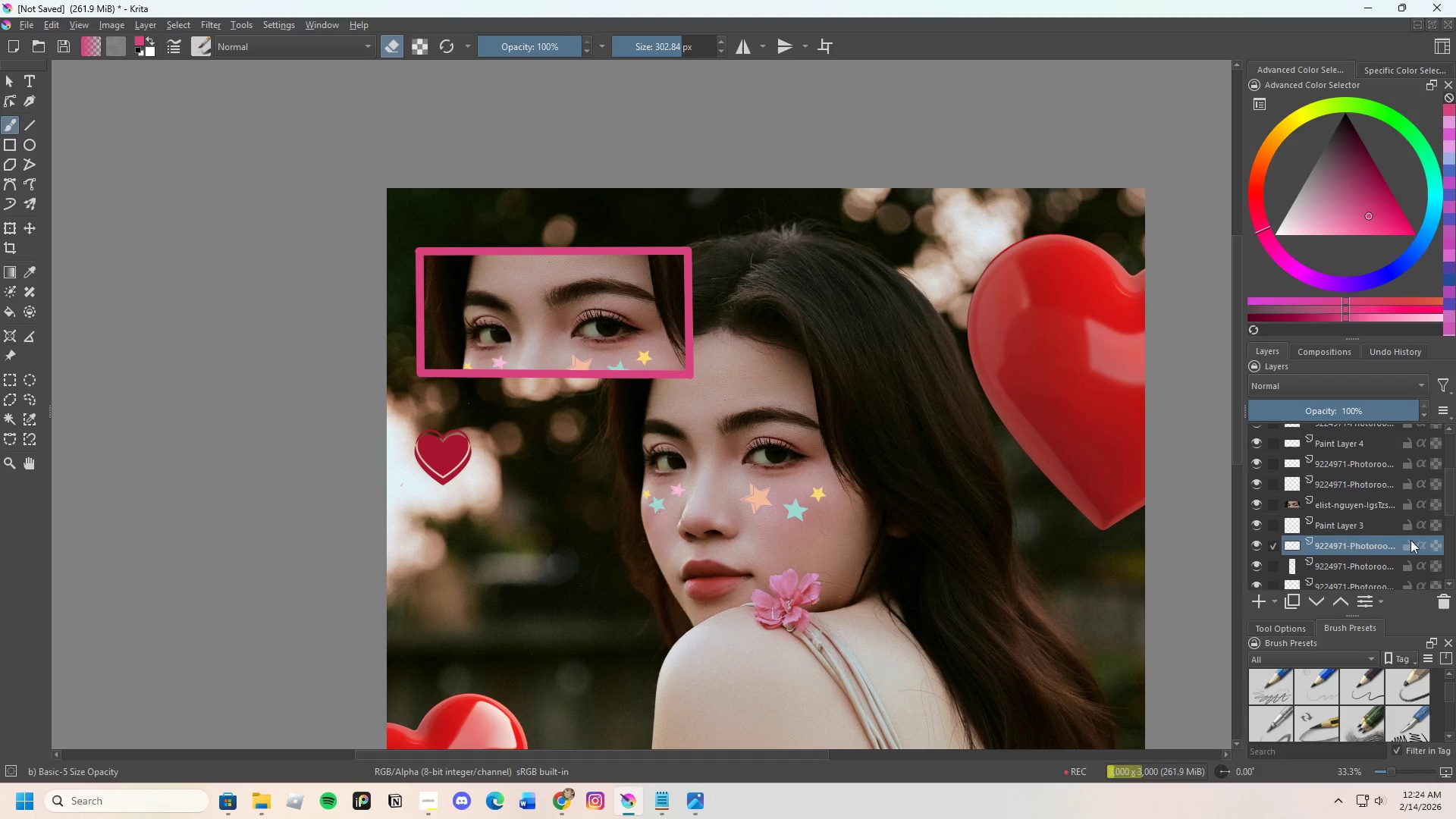 
scroll: coordinate [1356, 515], scroll_direction: up, amount: 7.0
 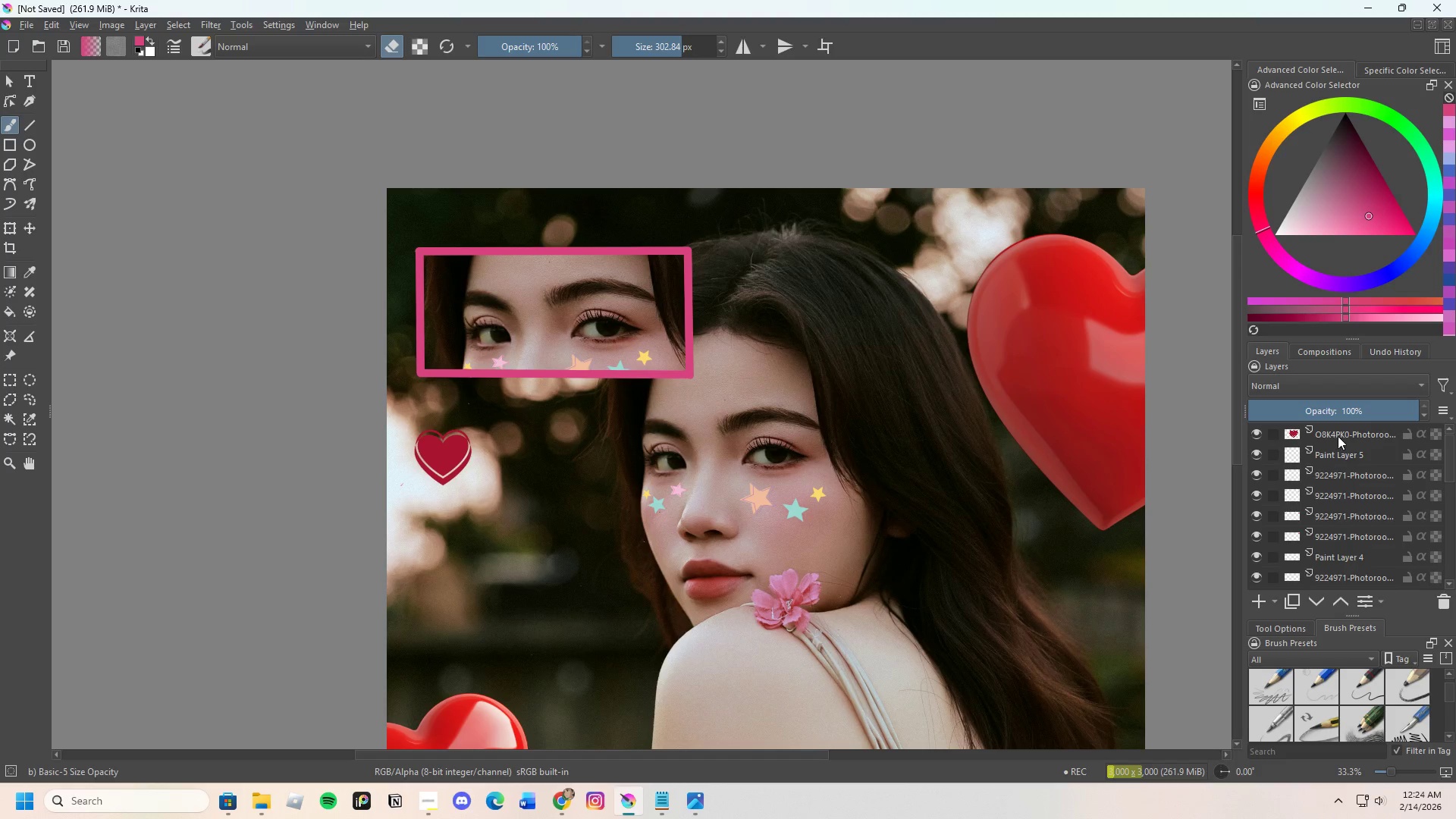 
left_click([1338, 436])
 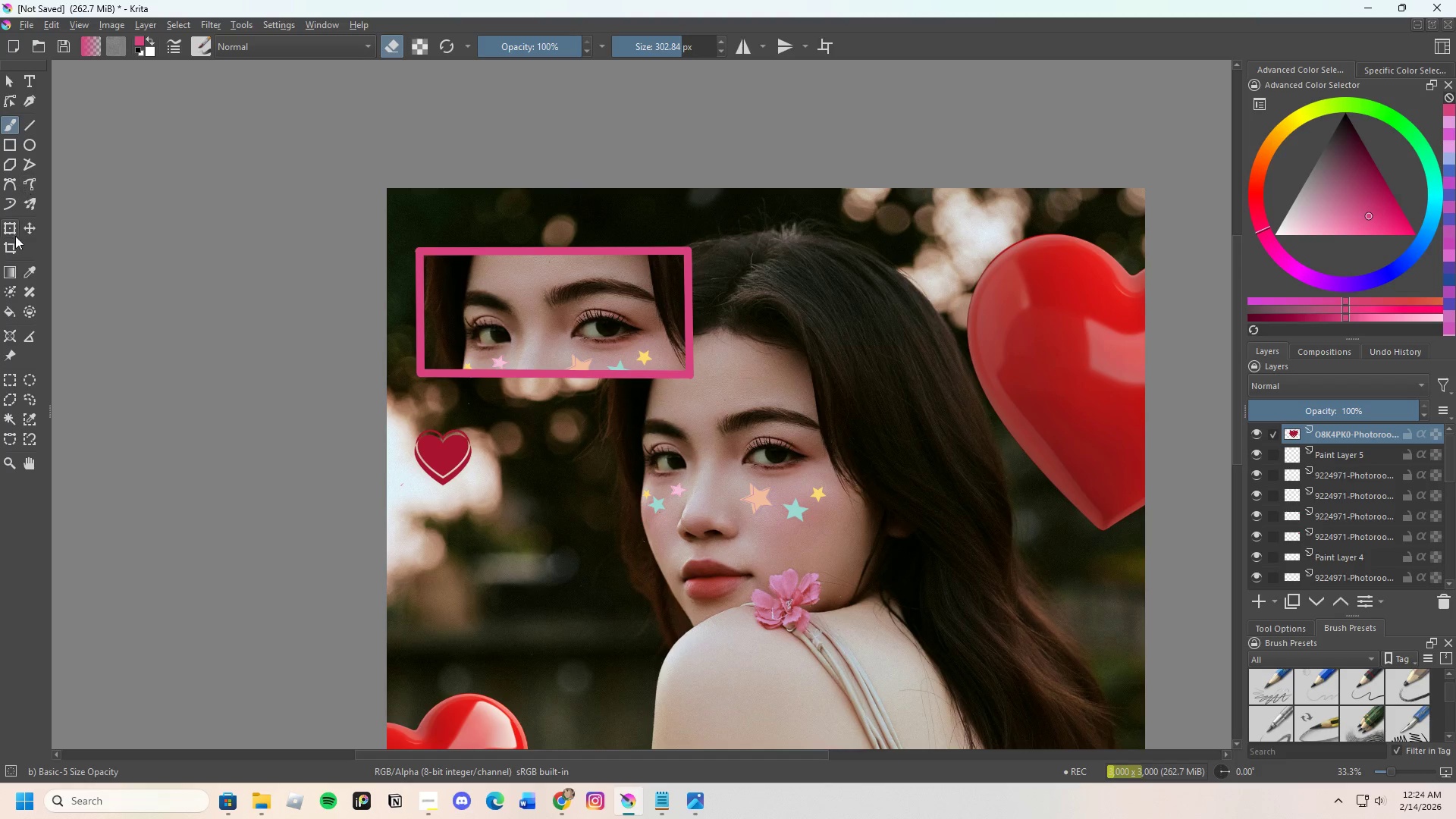 
left_click([7, 231])
 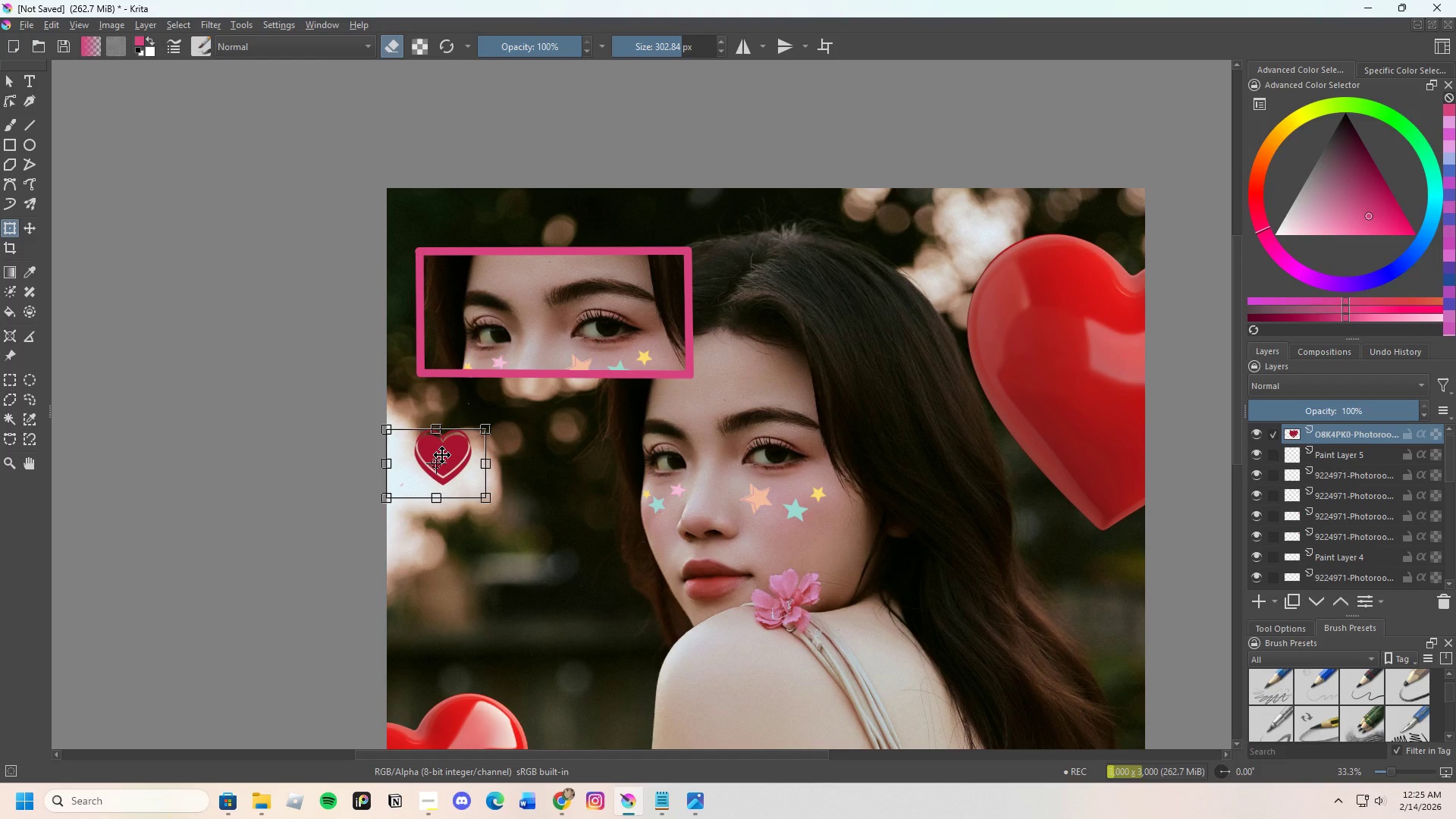 
wait(25.36)
 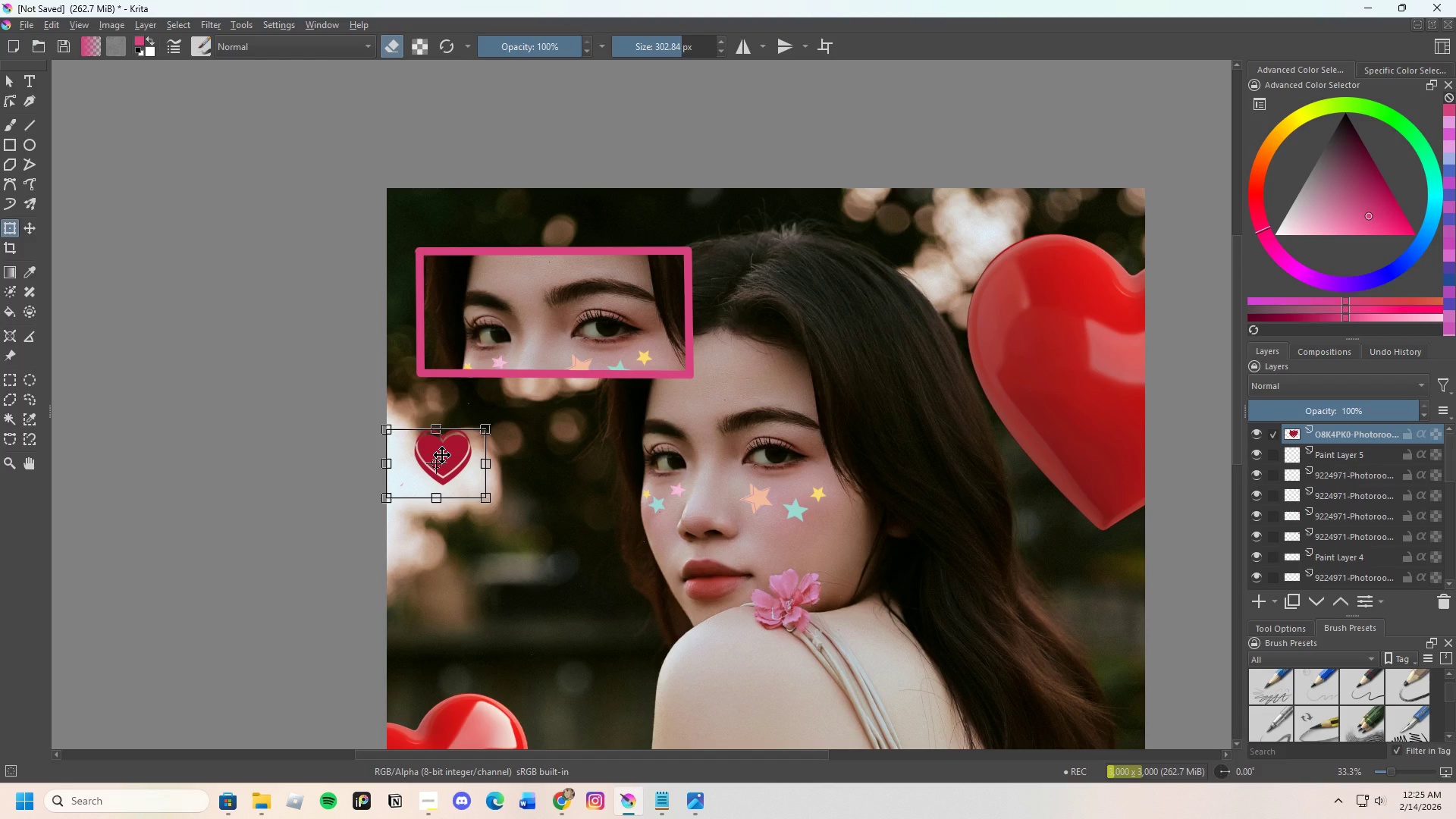 
left_click_drag(start_coordinate=[432, 447], to_coordinate=[416, 231])
 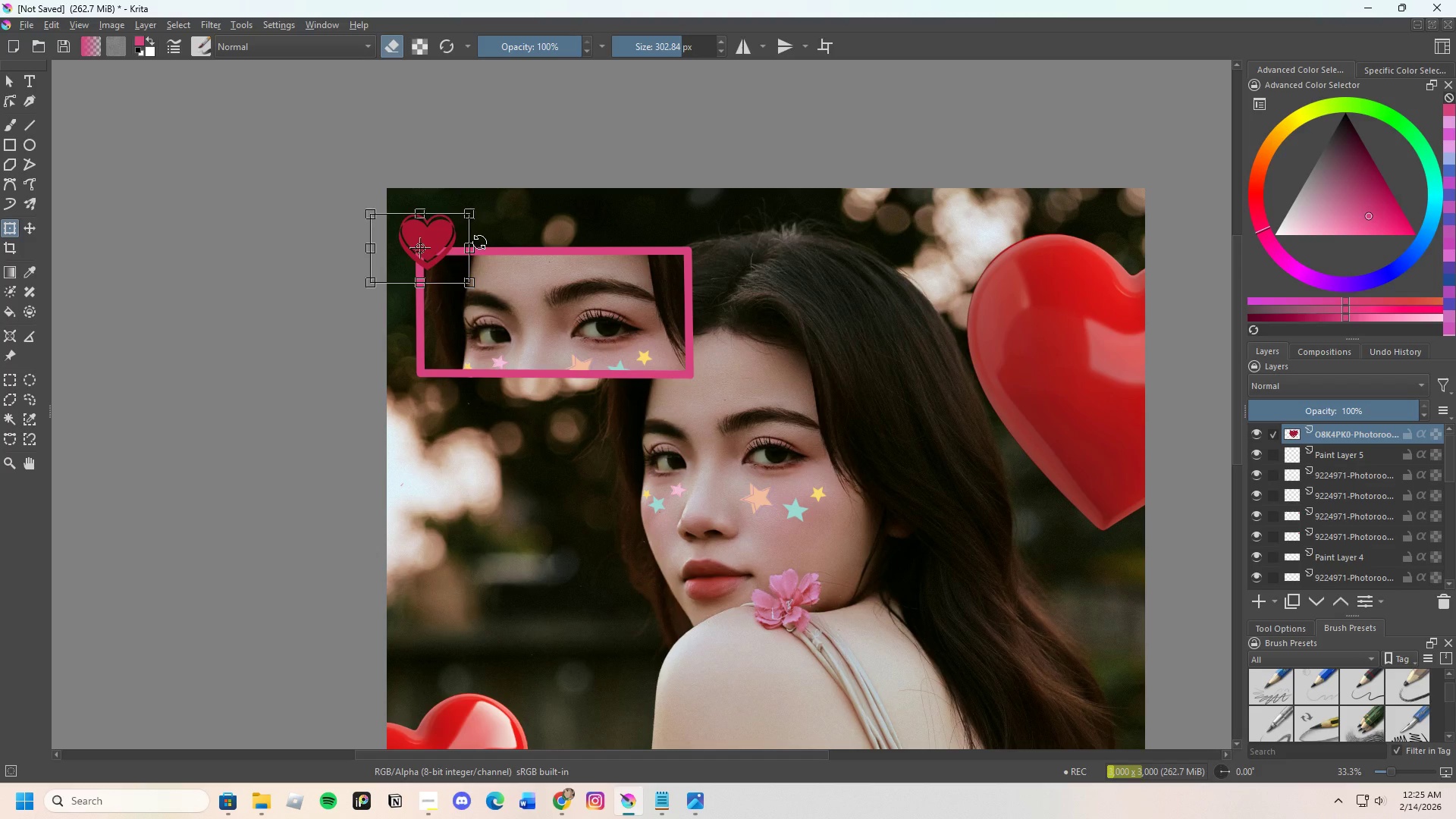 
left_click_drag(start_coordinate=[479, 242], to_coordinate=[480, 224])
 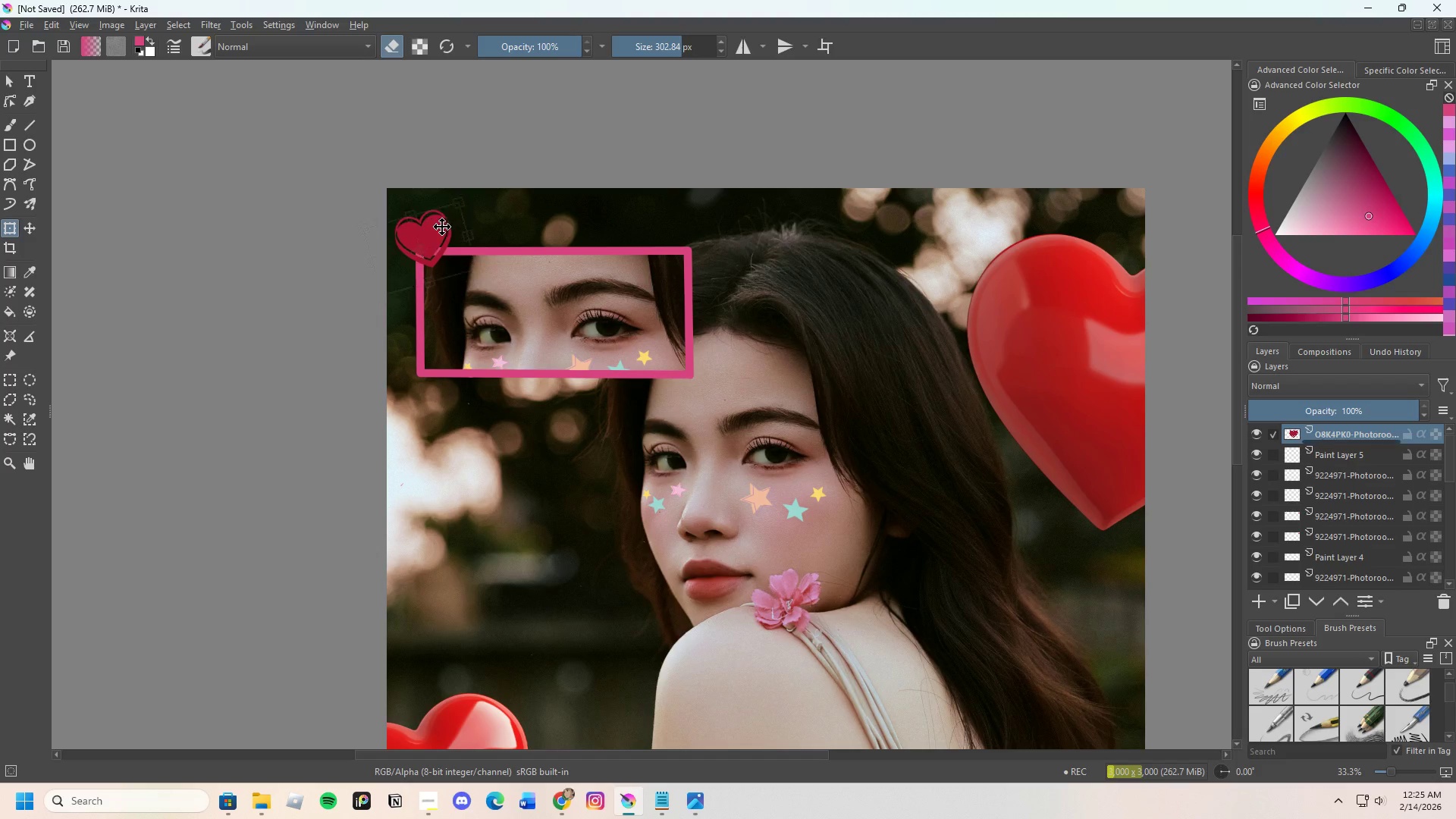 
left_click_drag(start_coordinate=[442, 224], to_coordinate=[450, 243])
 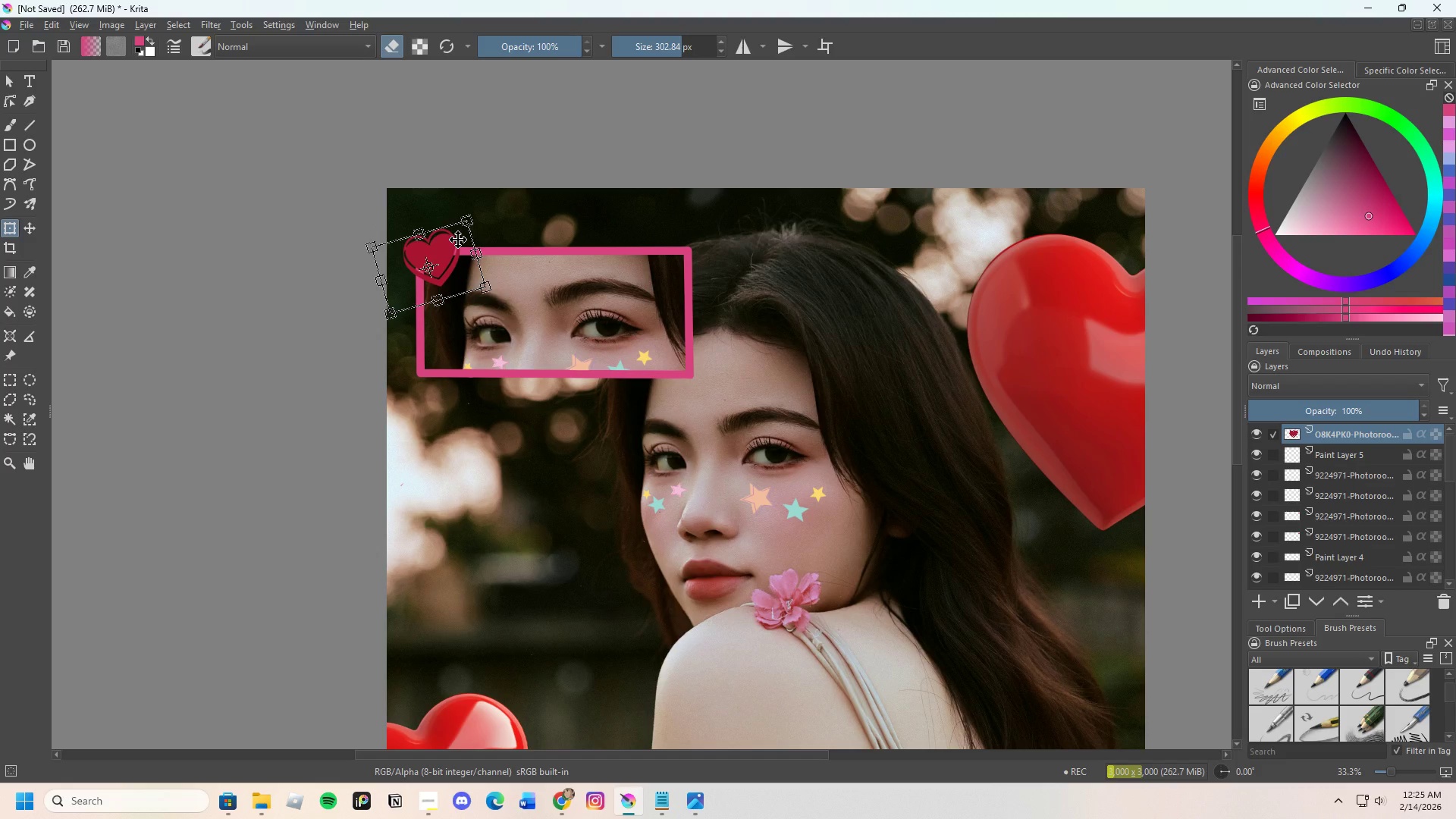 
key(Enter)
 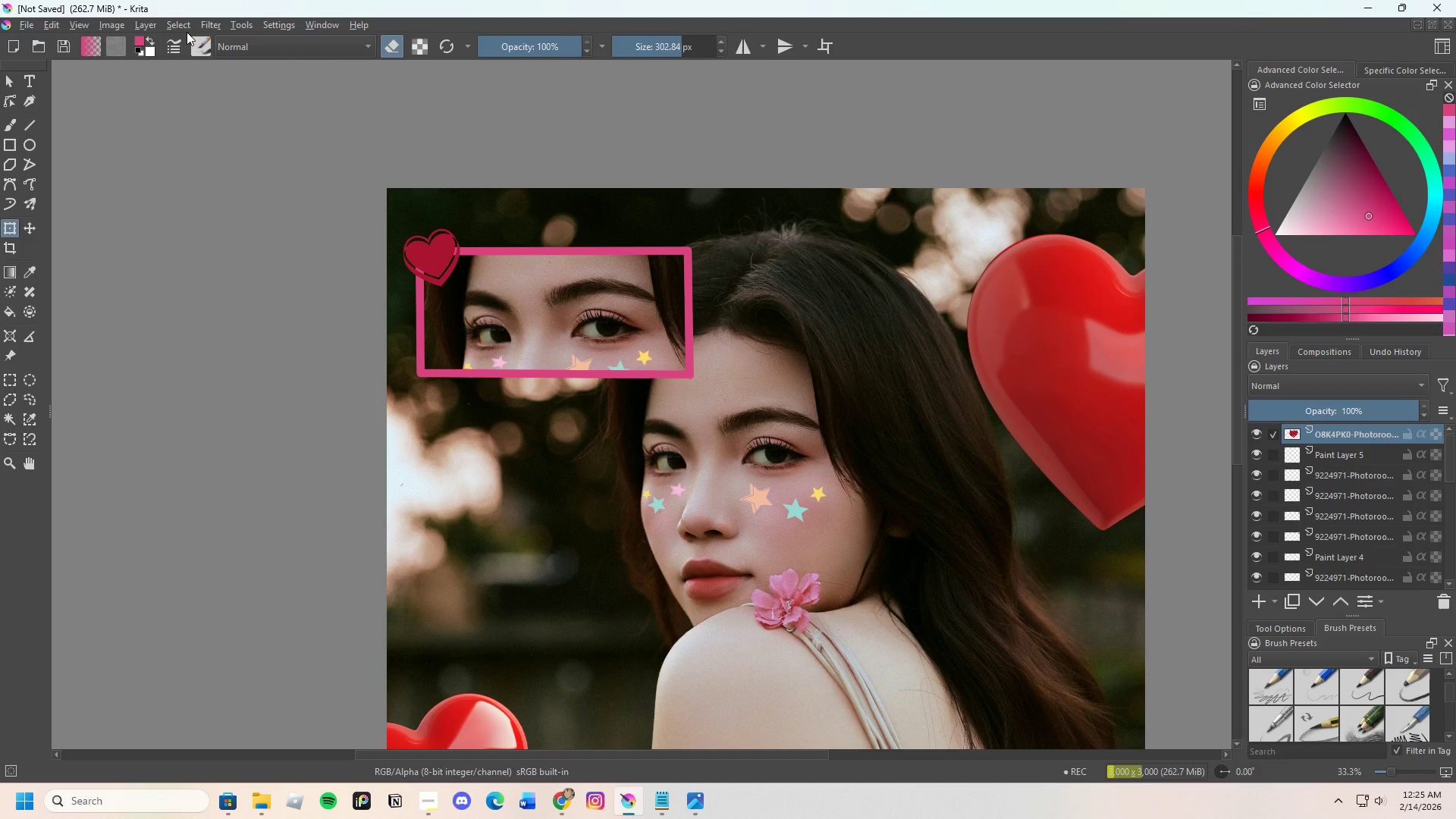 
left_click([157, 24])
 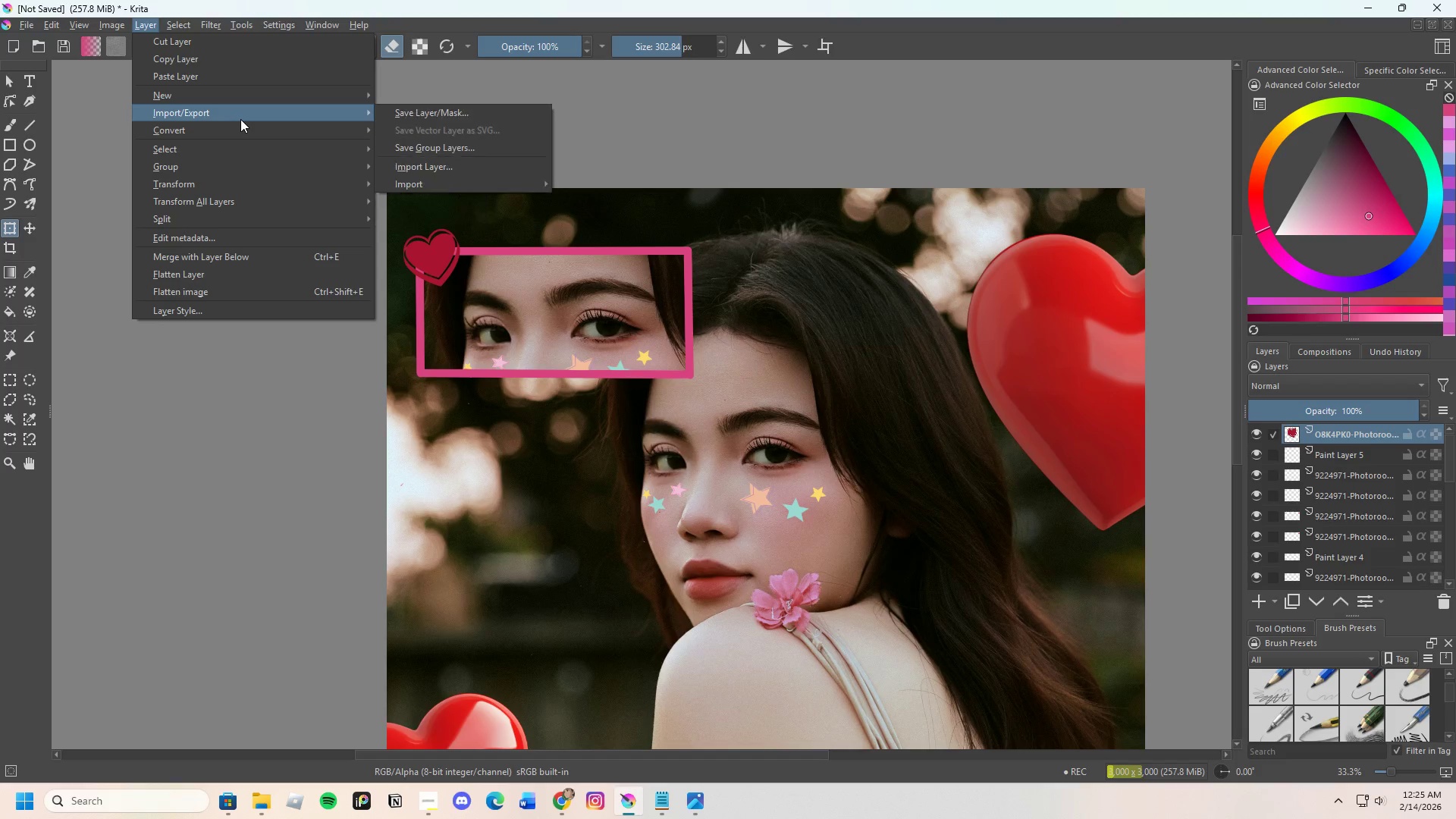 
left_click([427, 164])
 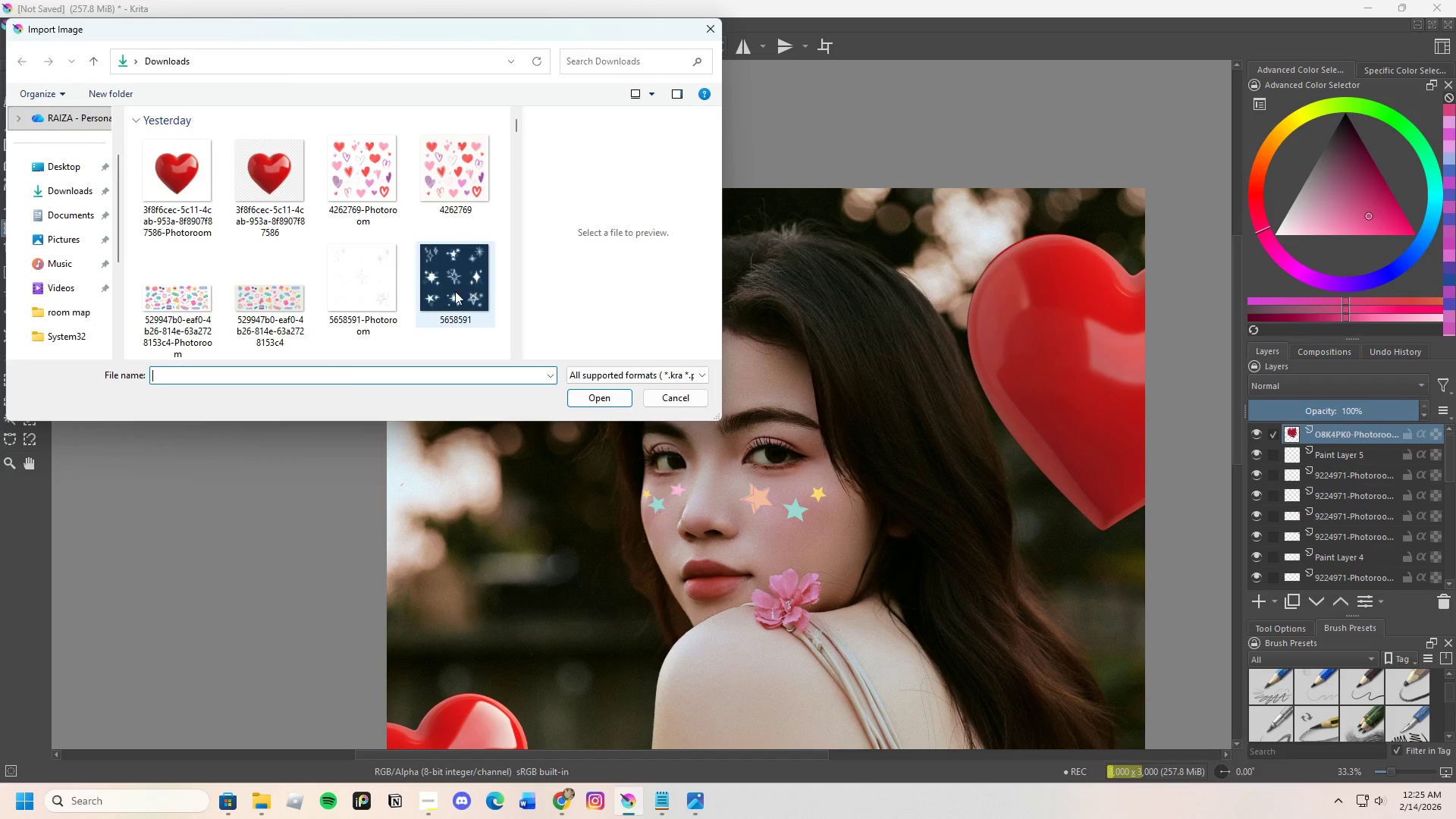 
scroll: coordinate [375, 286], scroll_direction: down, amount: 3.0
 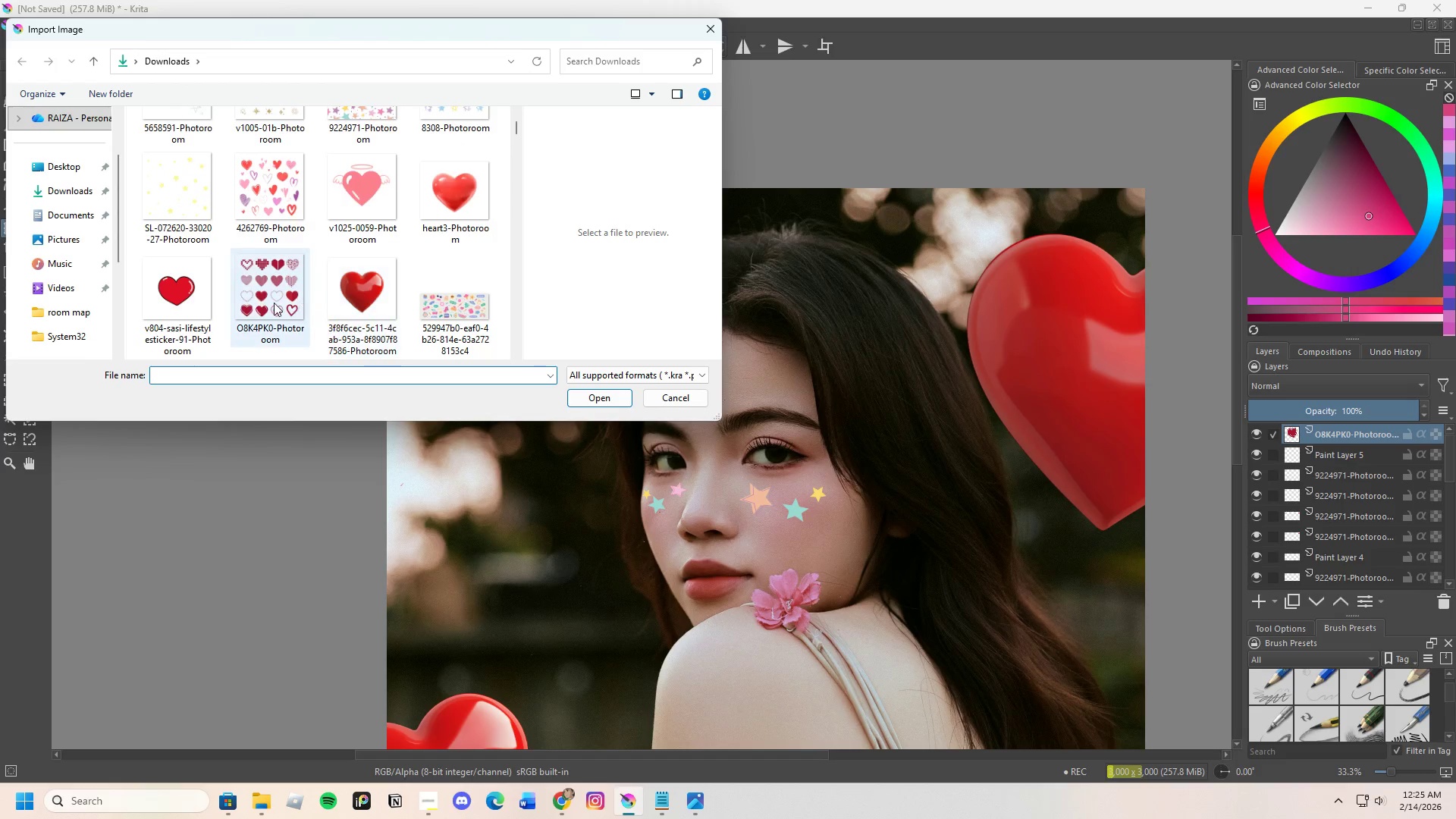 
left_click([272, 300])
 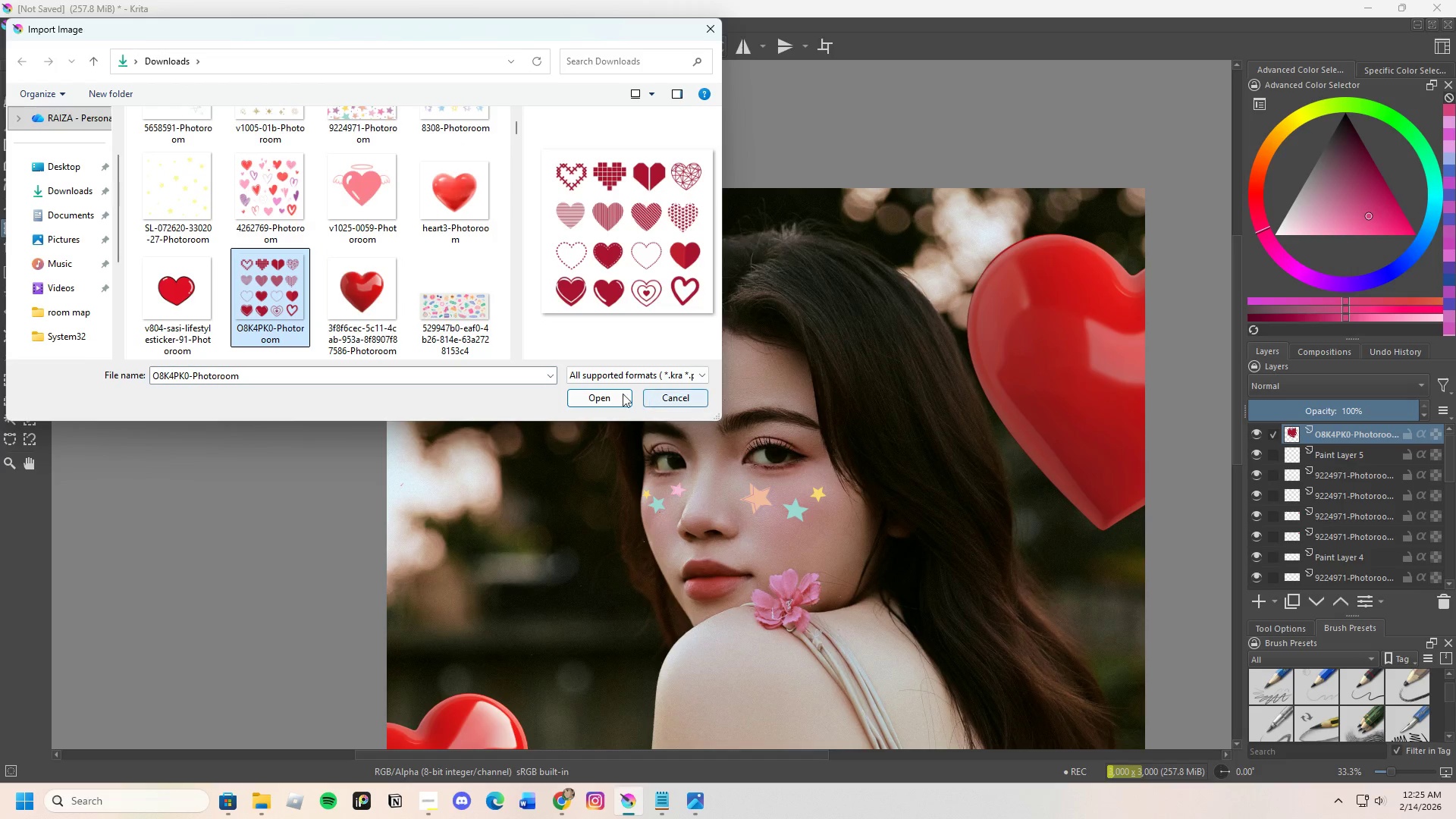 
left_click([600, 394])
 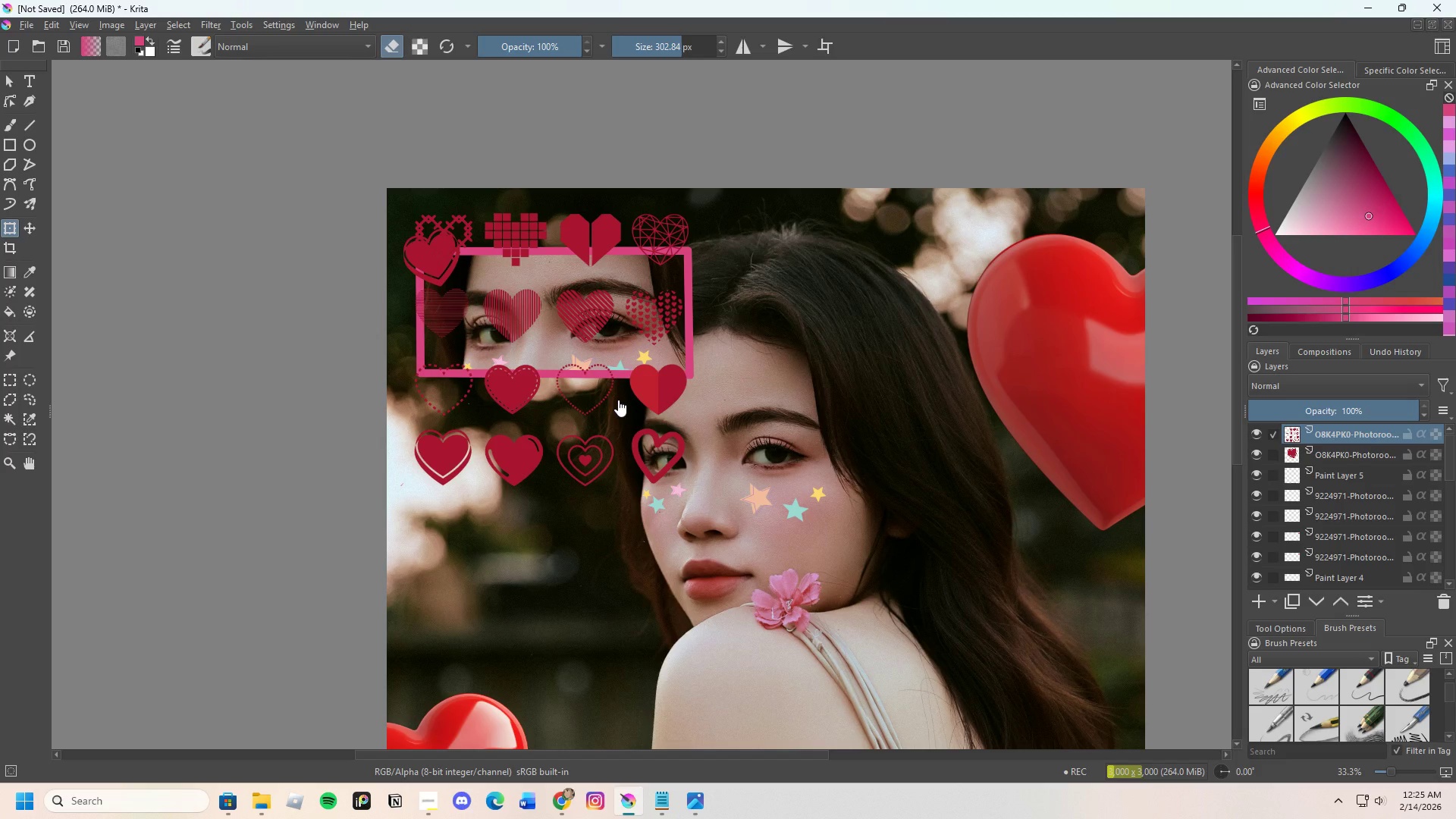 
wait(13.45)
 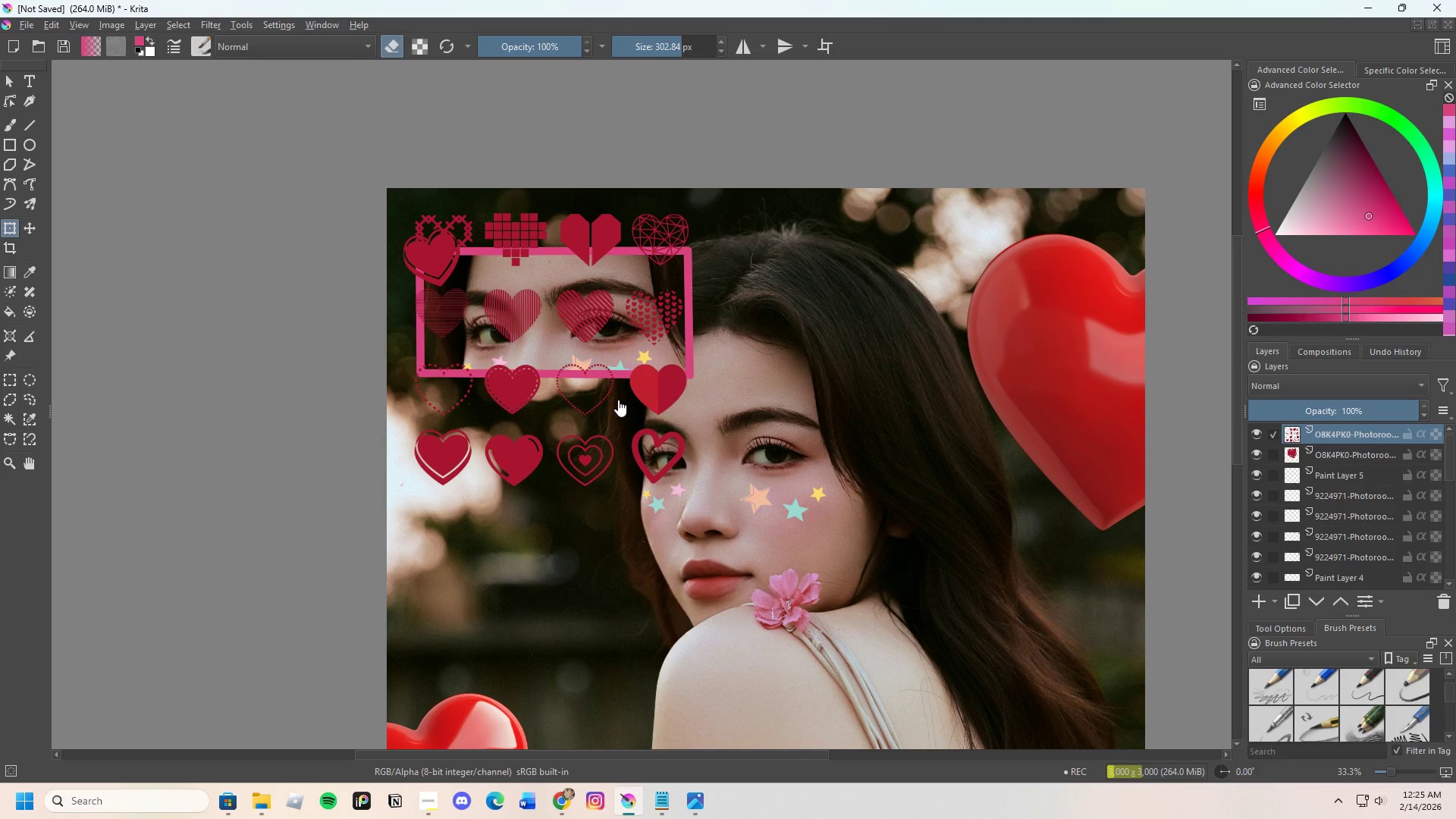 
left_click([5, 127])
 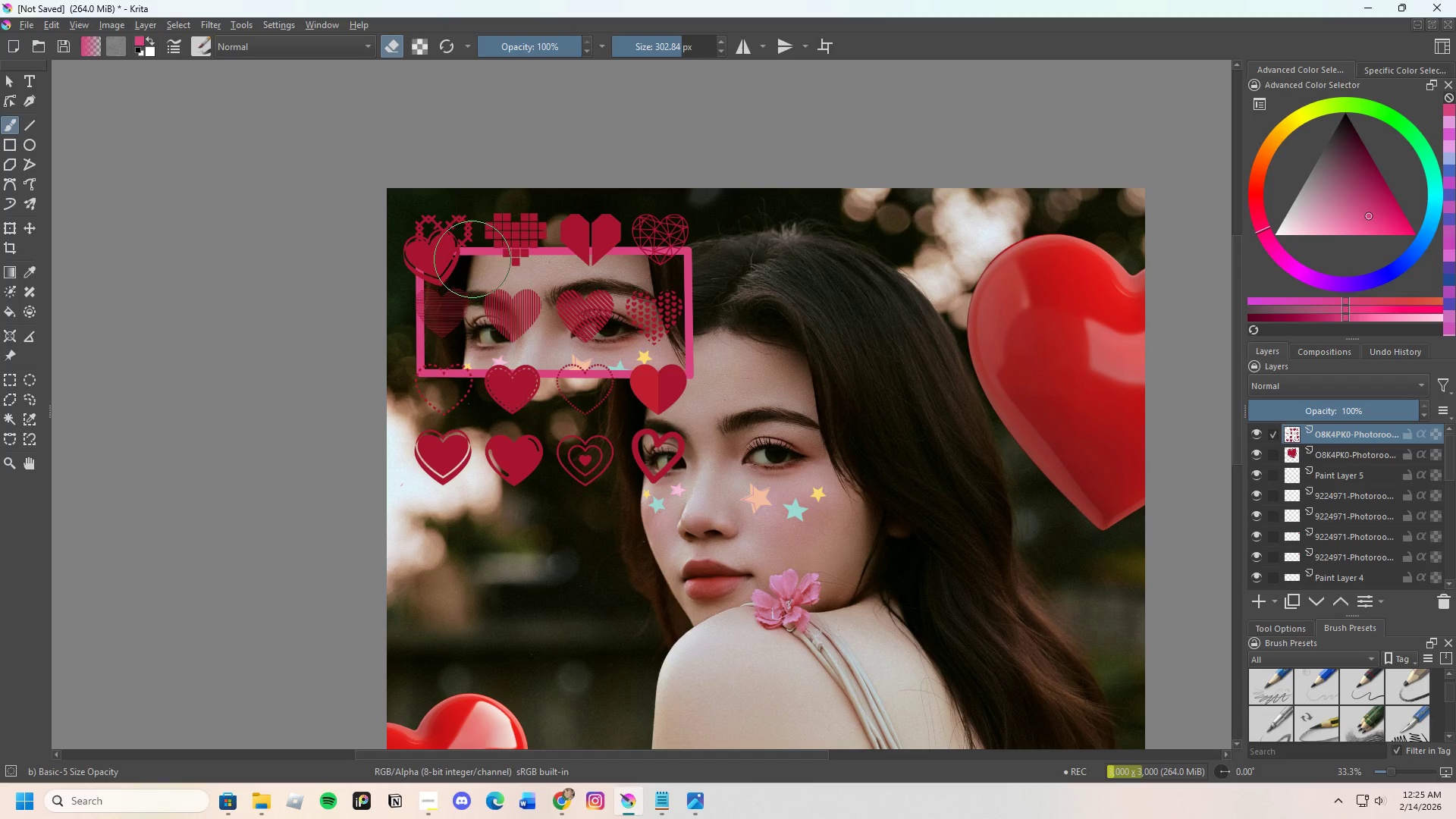 
left_click_drag(start_coordinate=[476, 251], to_coordinate=[497, 221])
 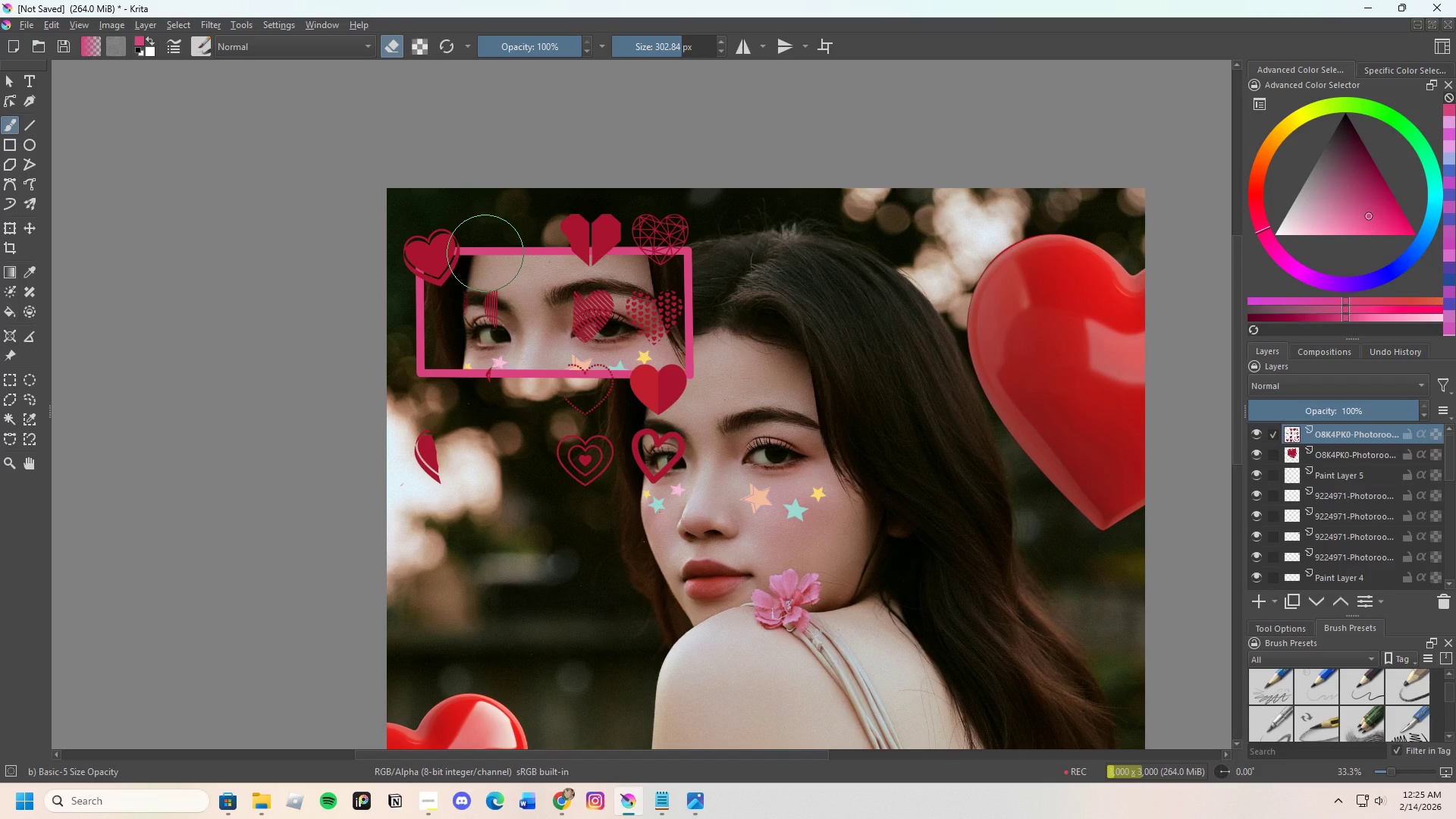 
key(Control+Z)
 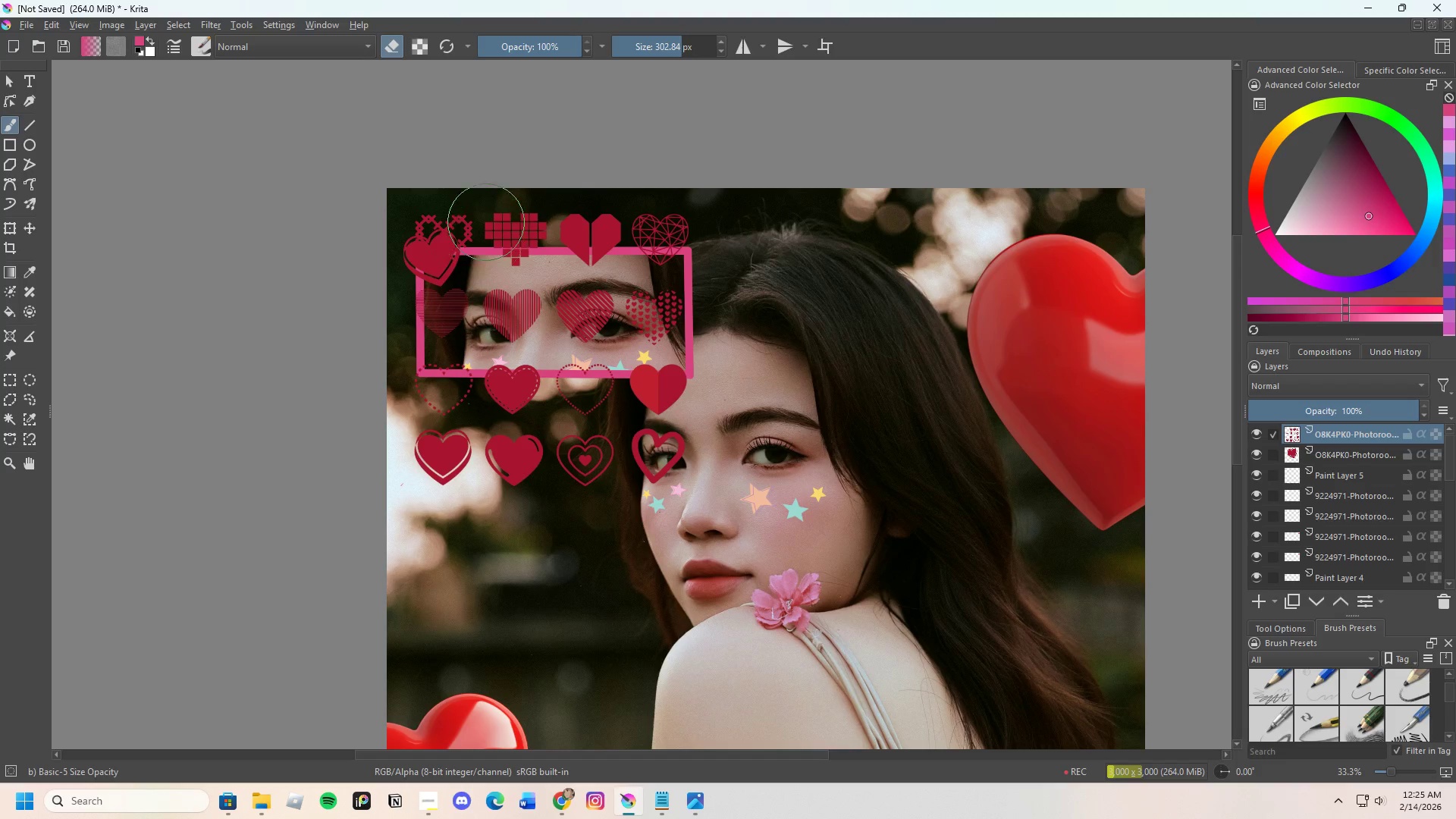 
left_click_drag(start_coordinate=[486, 221], to_coordinate=[309, 414])
 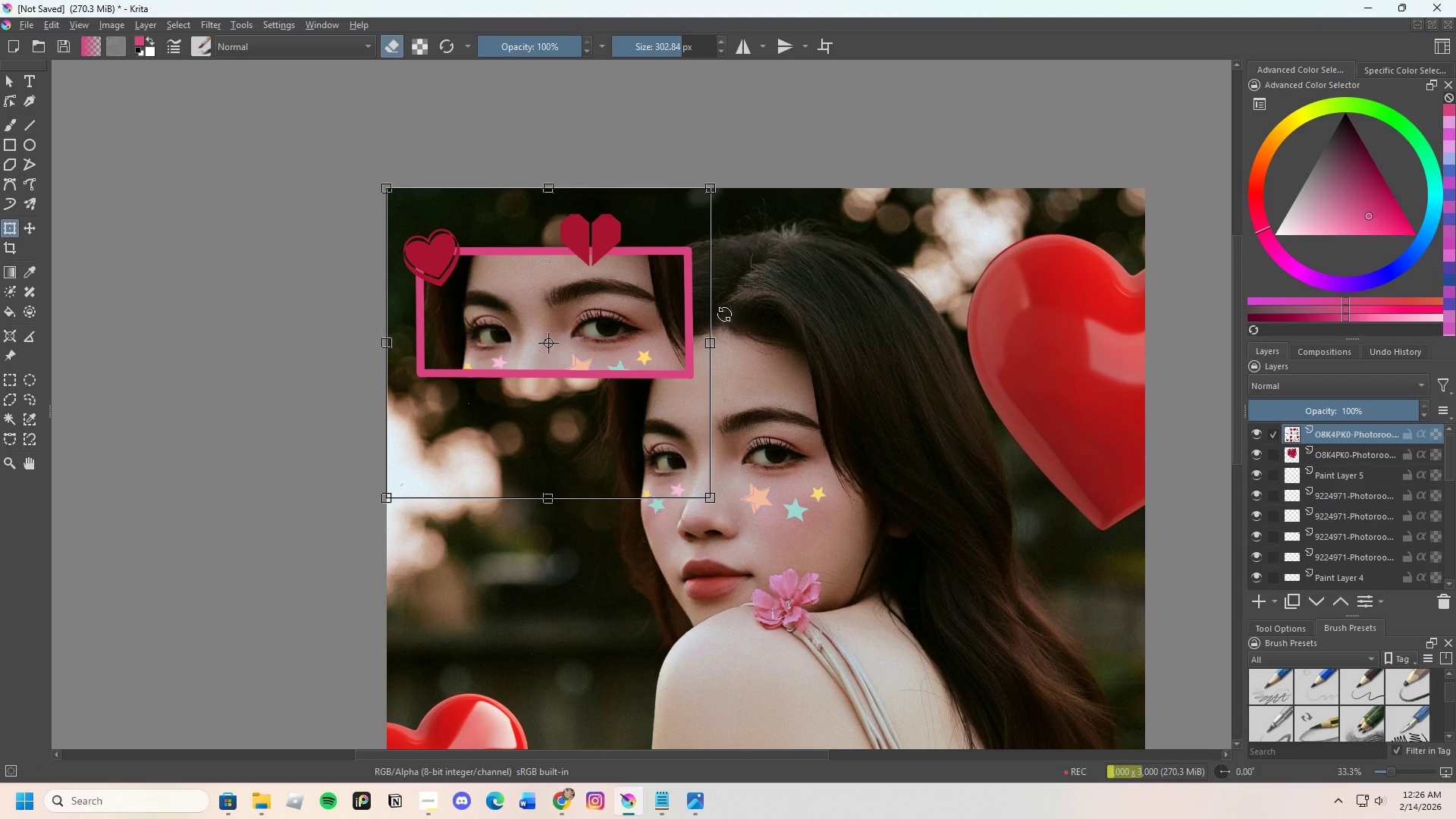 
left_click_drag(start_coordinate=[653, 275], to_coordinate=[618, 313])
 